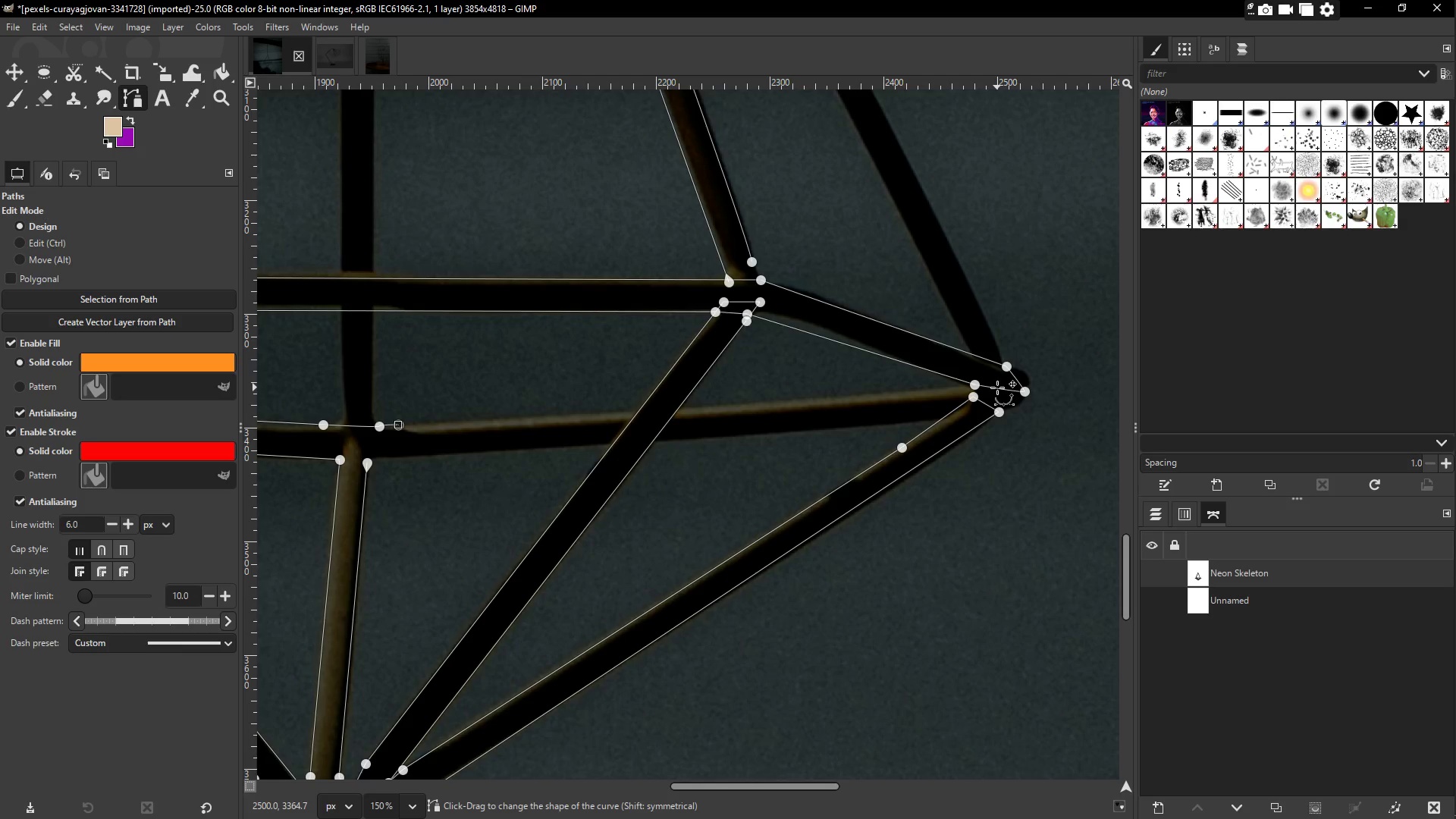 
left_click([997, 384])
 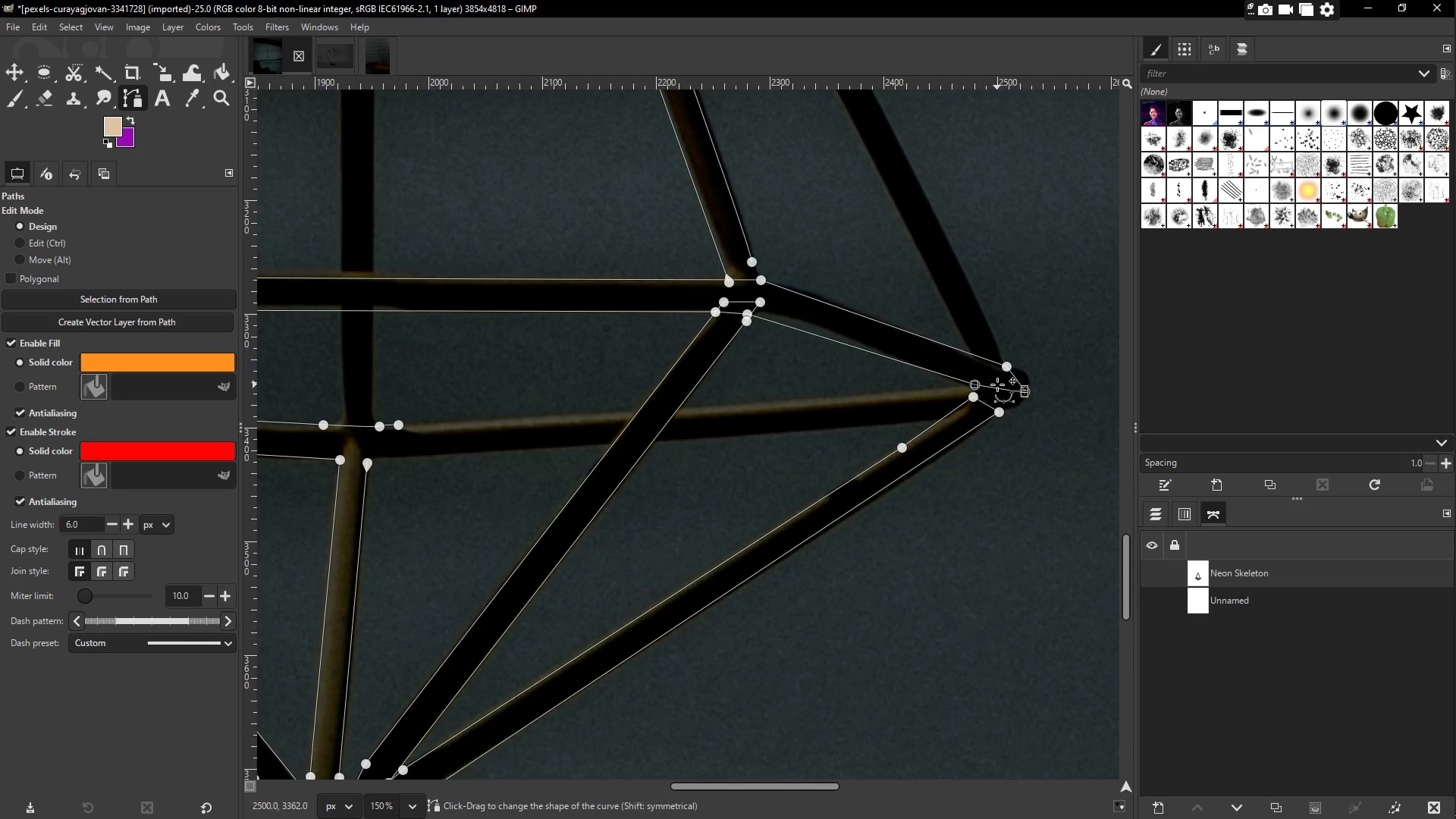 
key(Control+ControlLeft)
 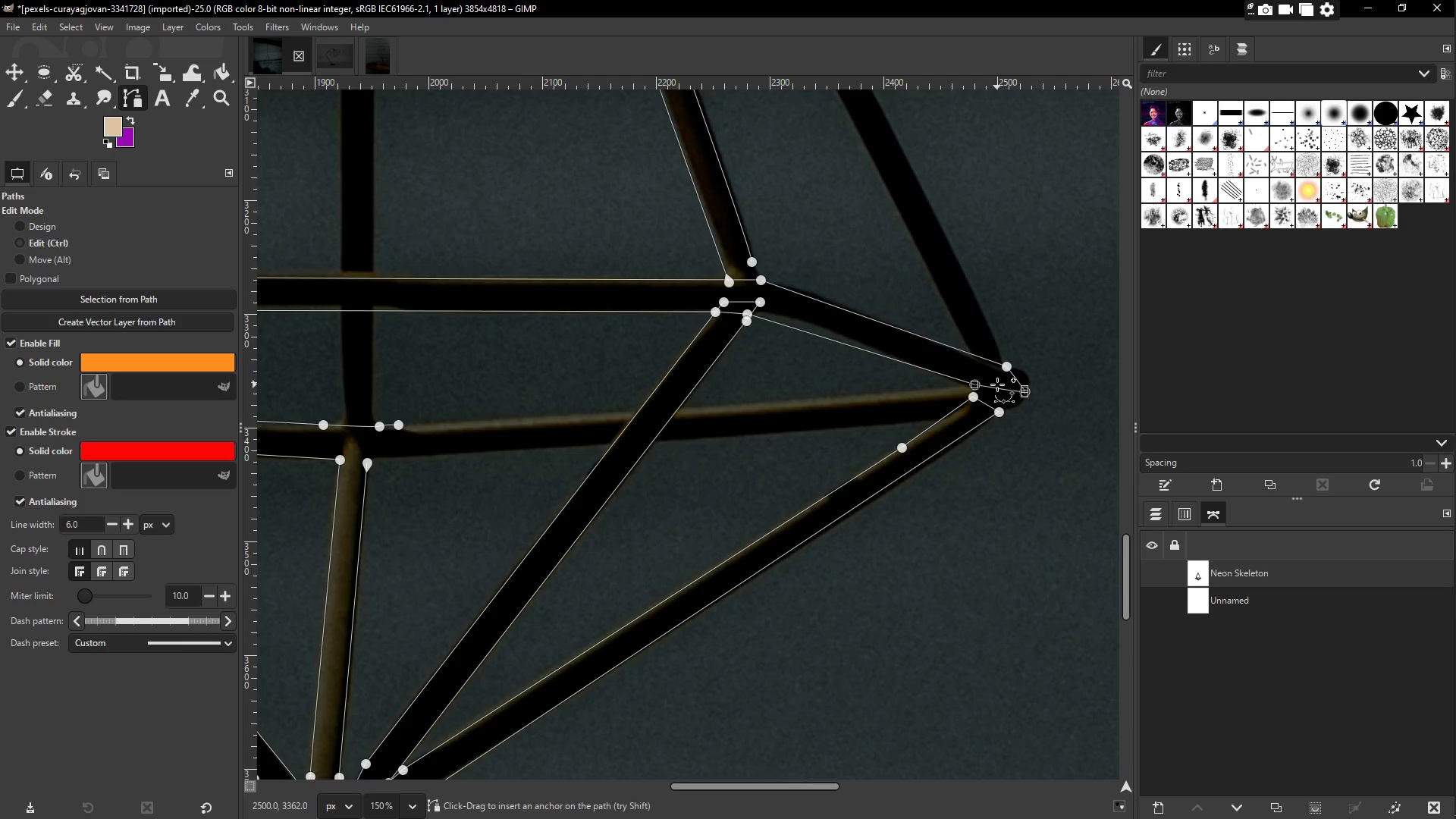 
key(Control+Z)
 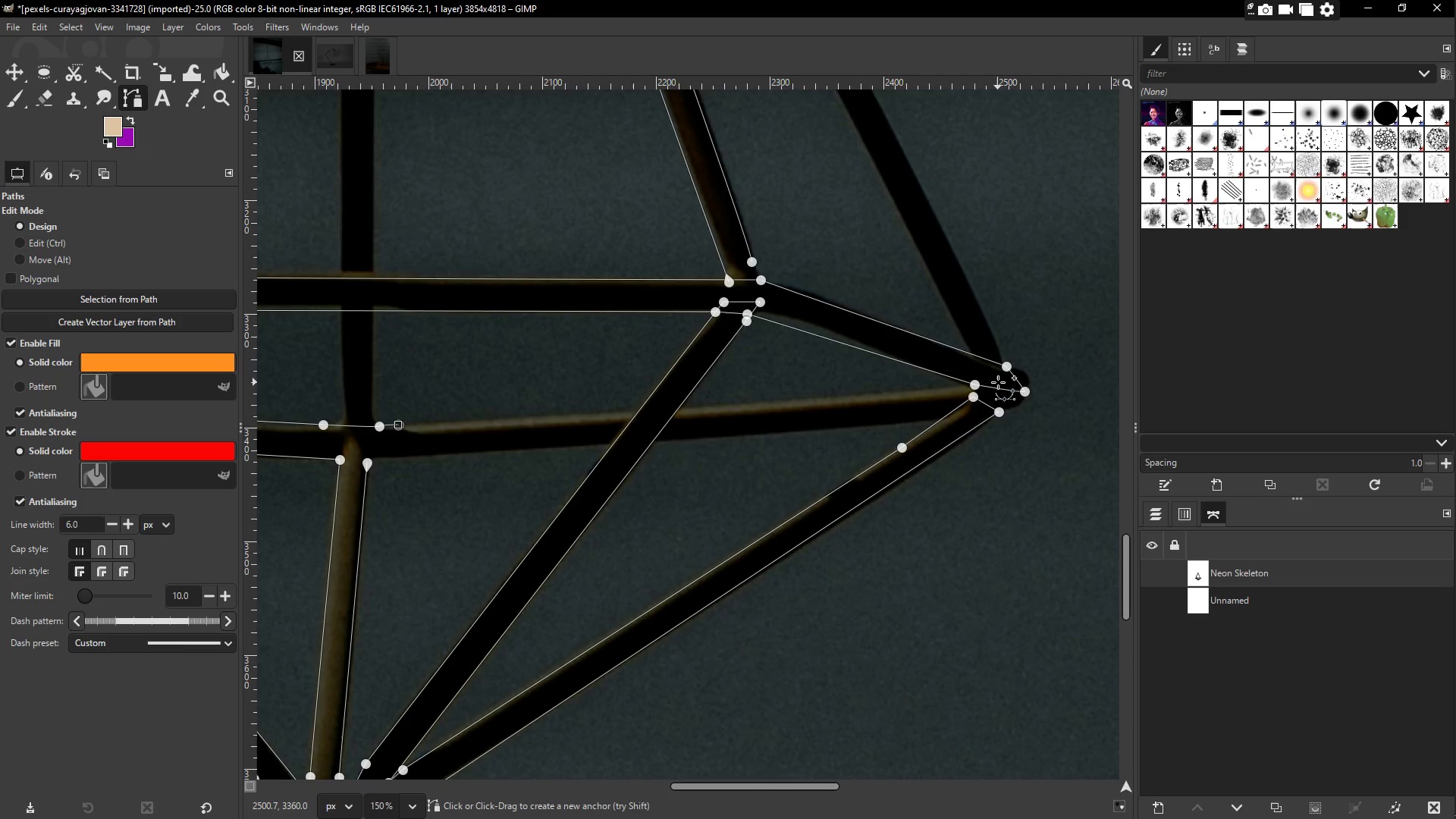 
left_click([998, 382])
 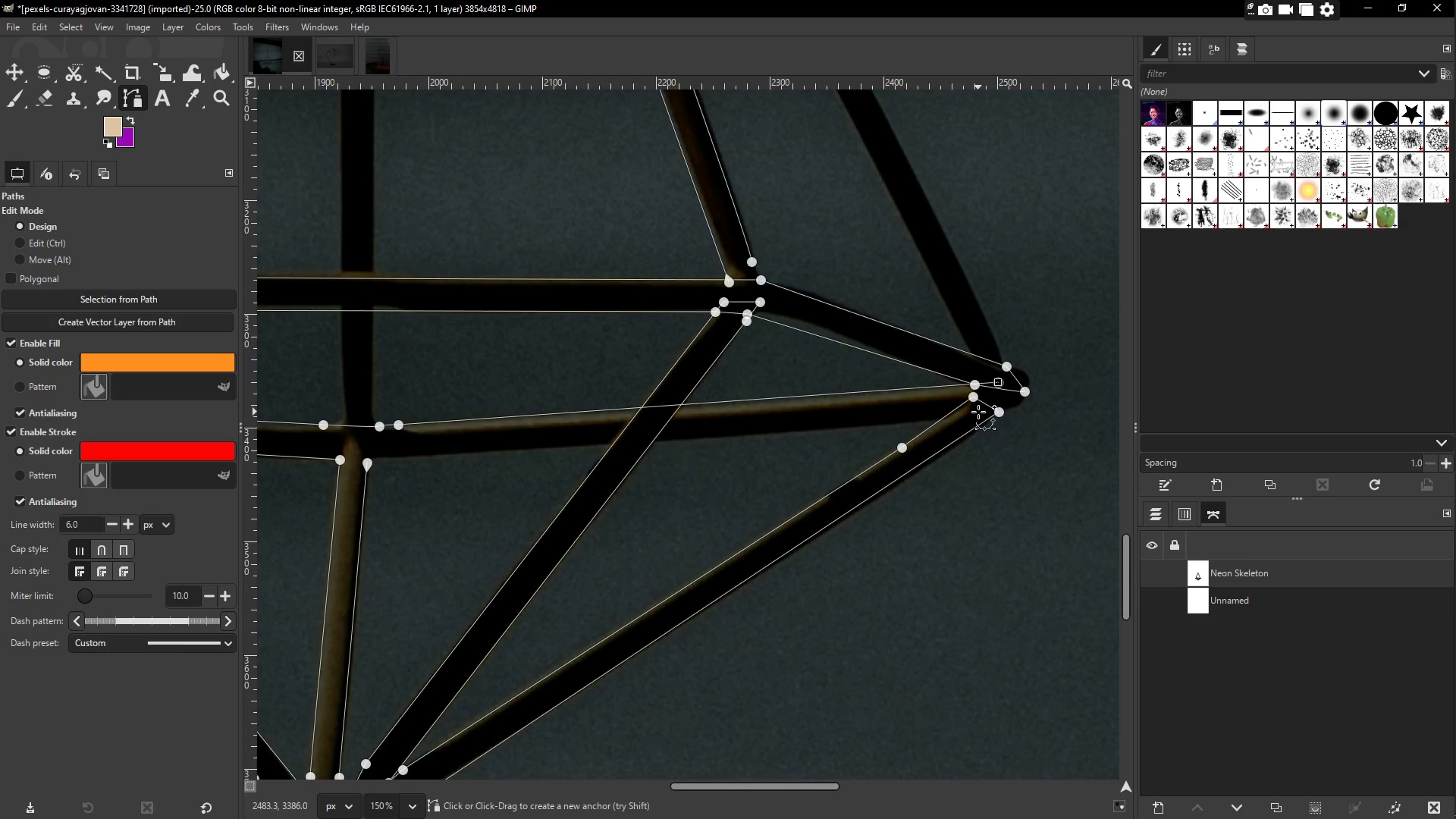 
left_click([971, 416])
 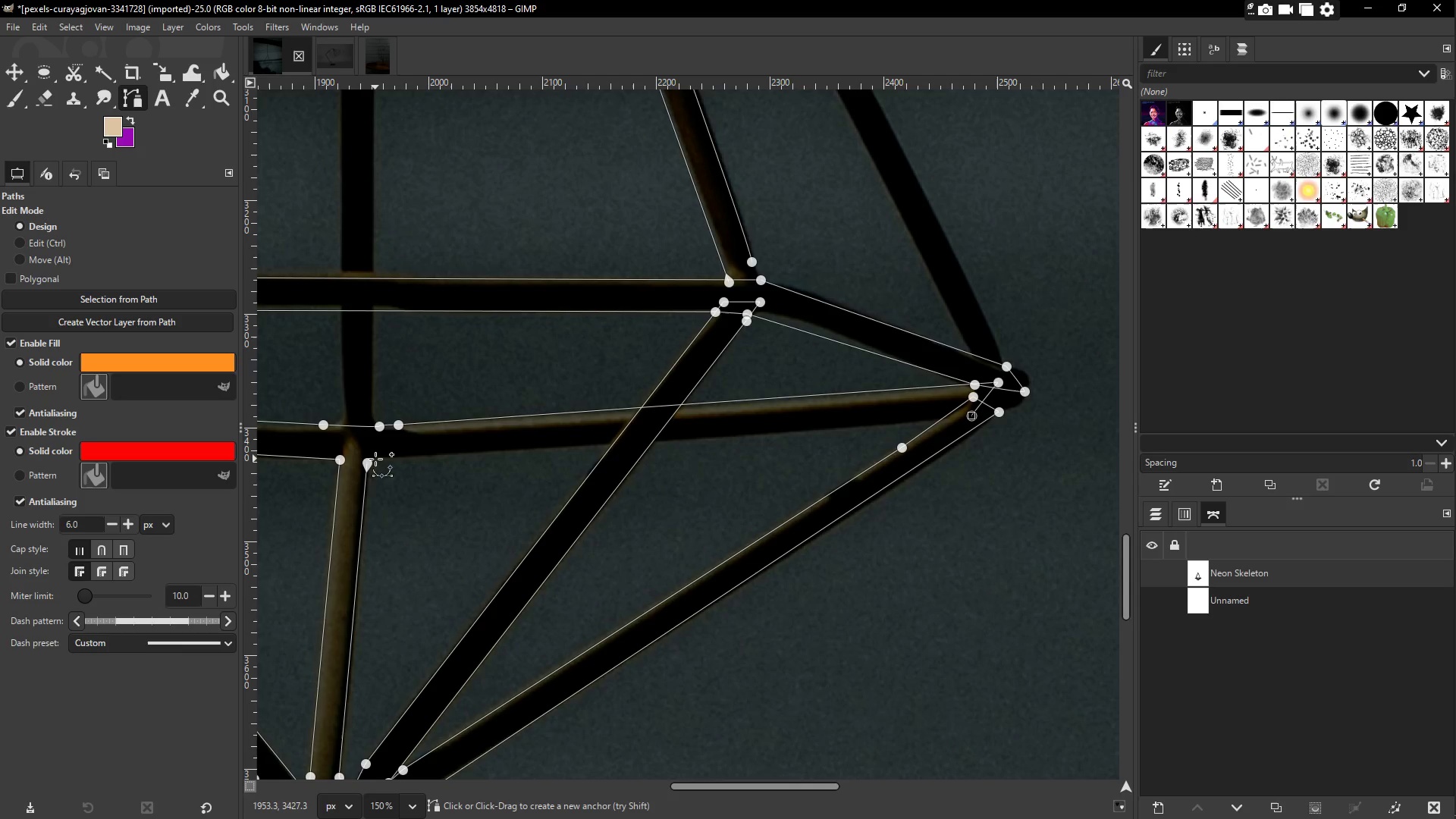 
left_click([373, 459])
 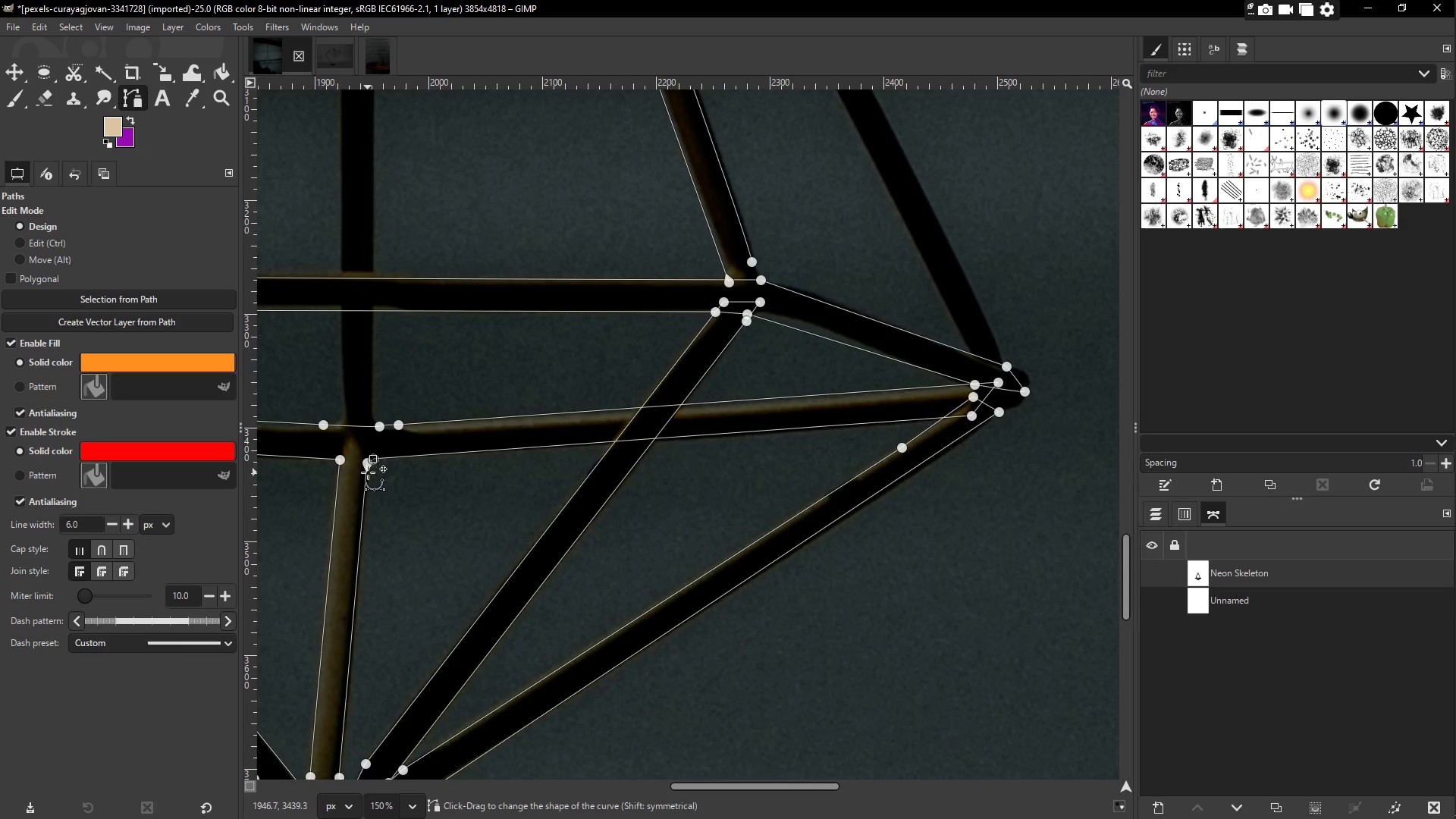 
left_click([368, 472])
 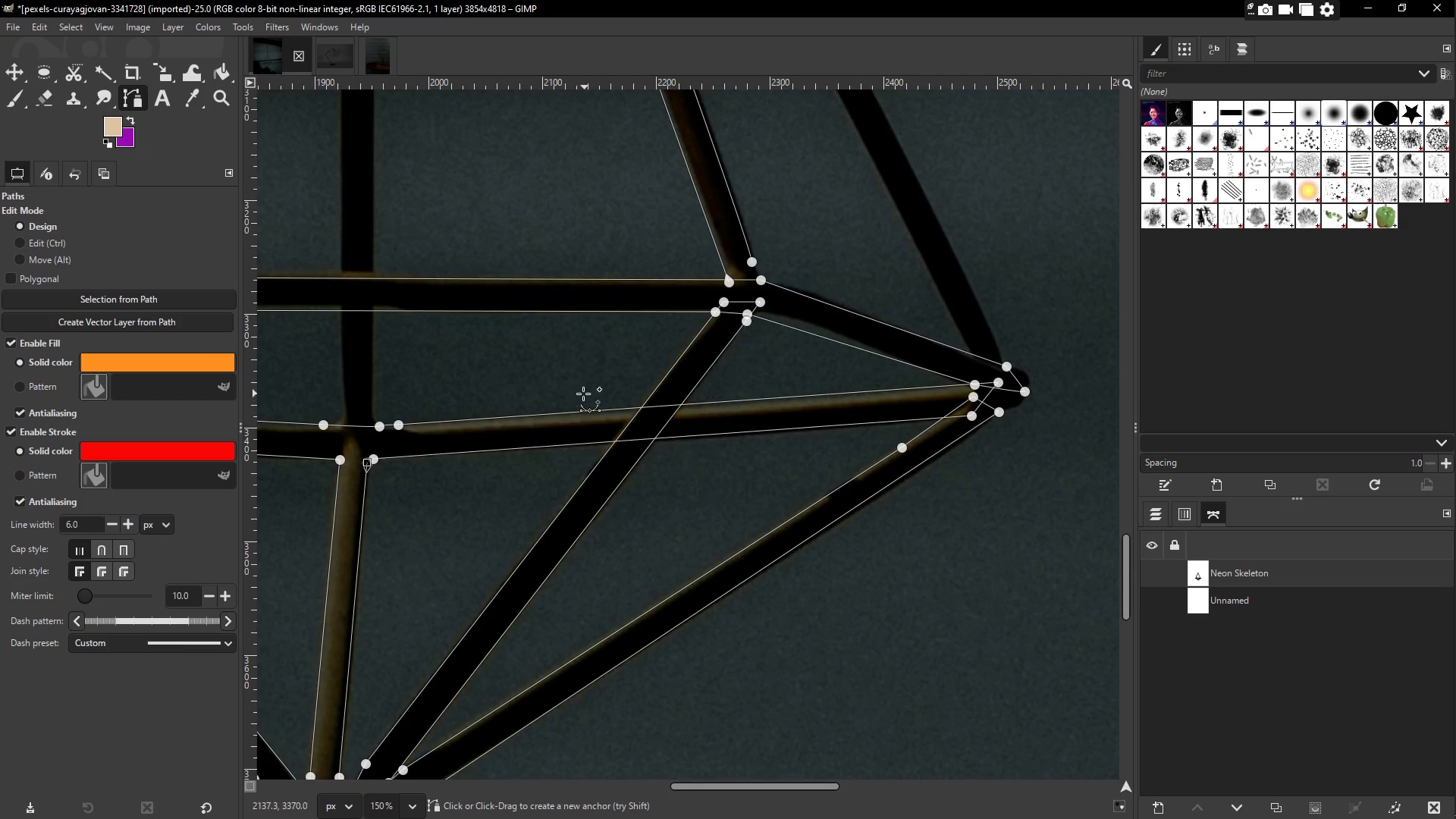 
hold_key(key=Space, duration=0.92)
 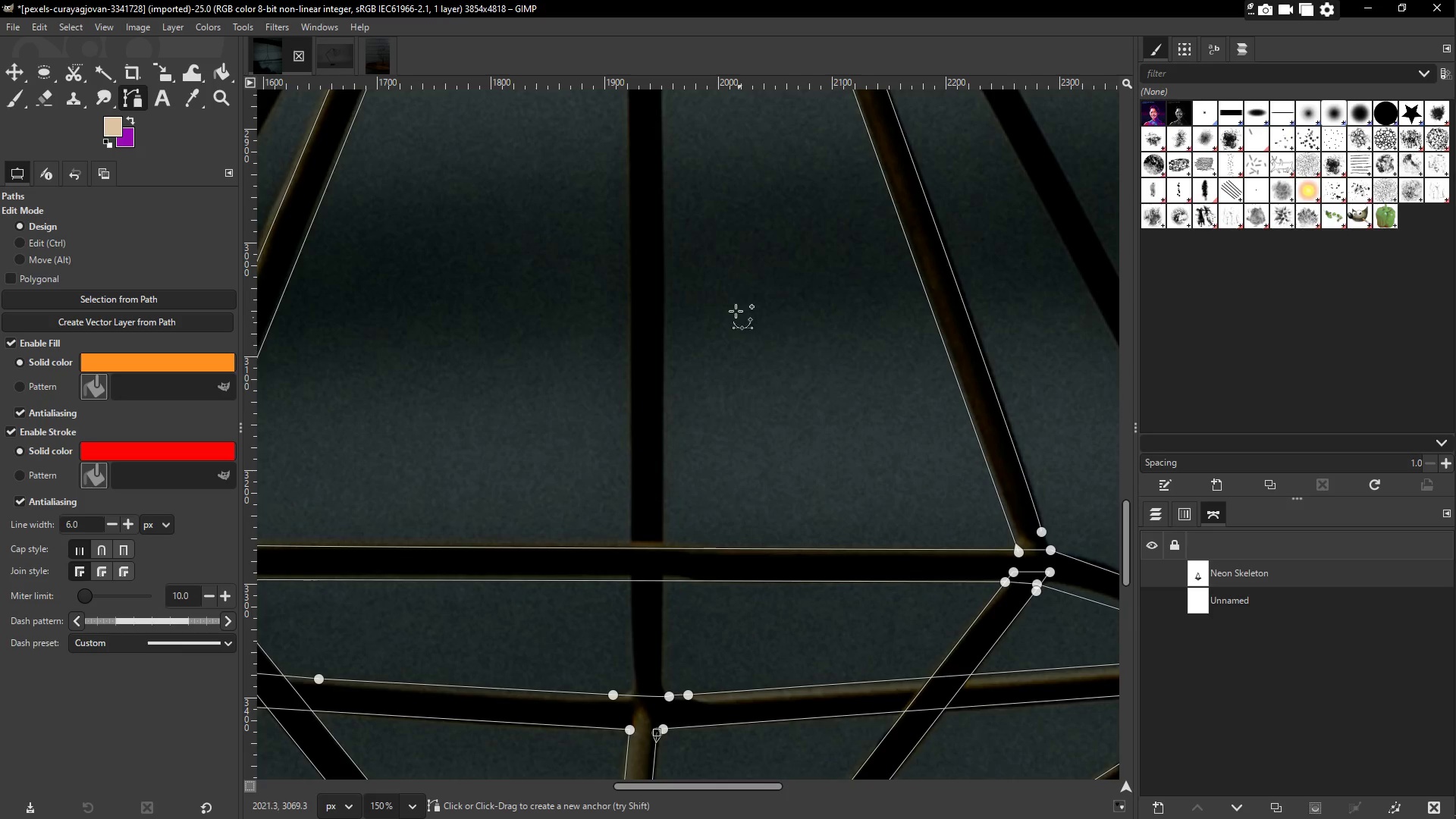 
hold_key(key=Space, duration=0.75)
 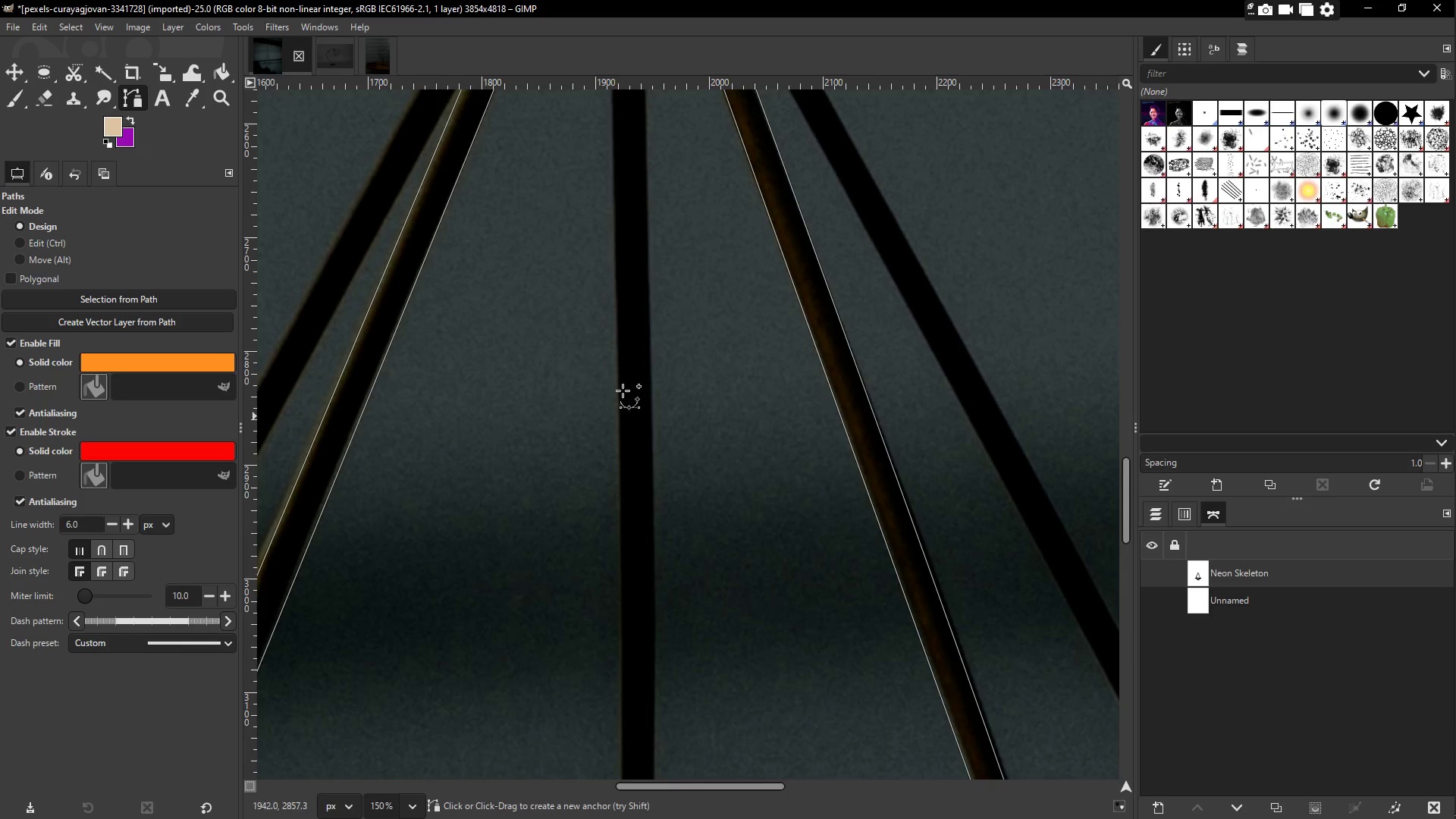 
hold_key(key=Space, duration=0.53)
 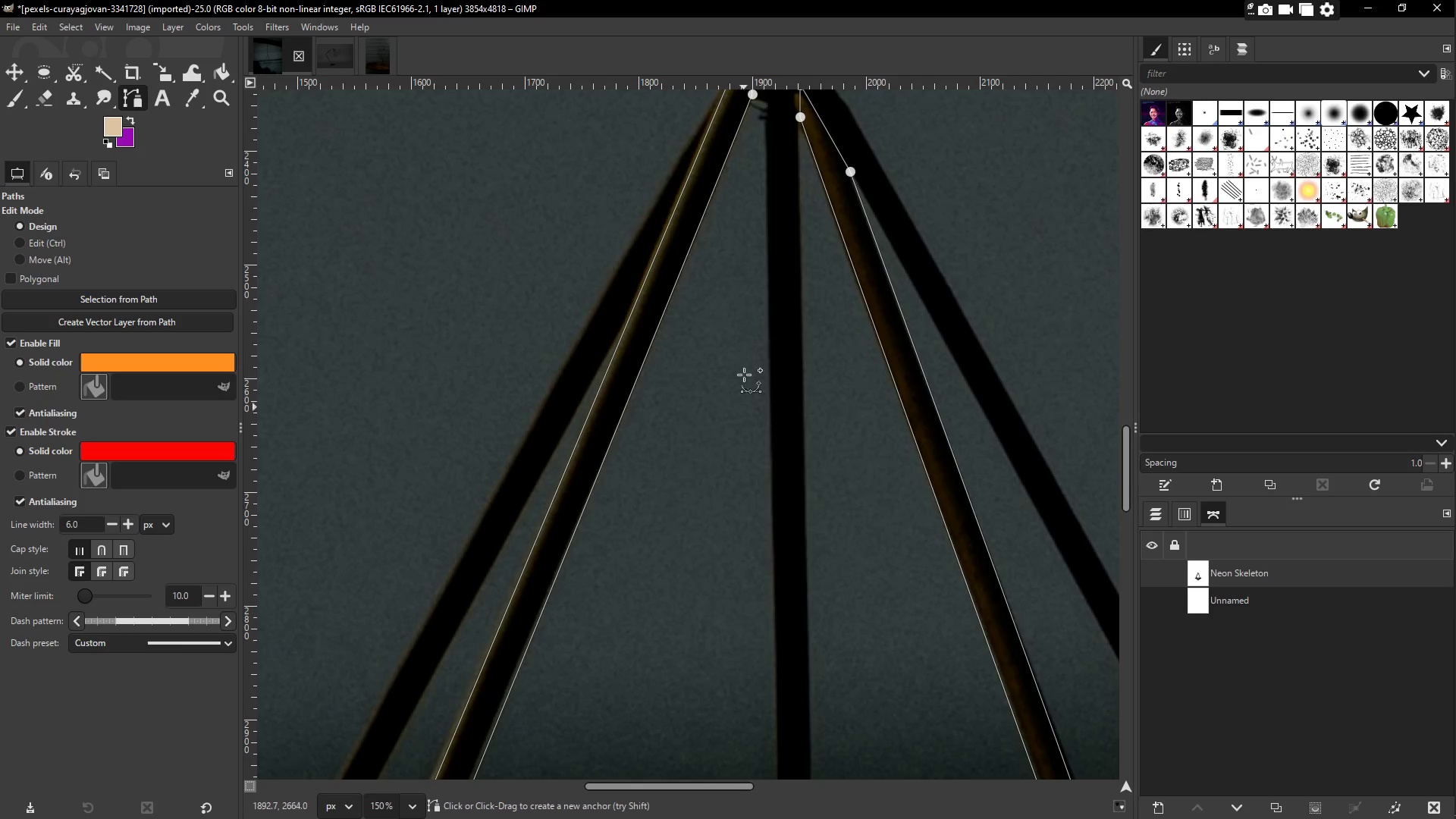 
hold_key(key=Space, duration=0.73)
 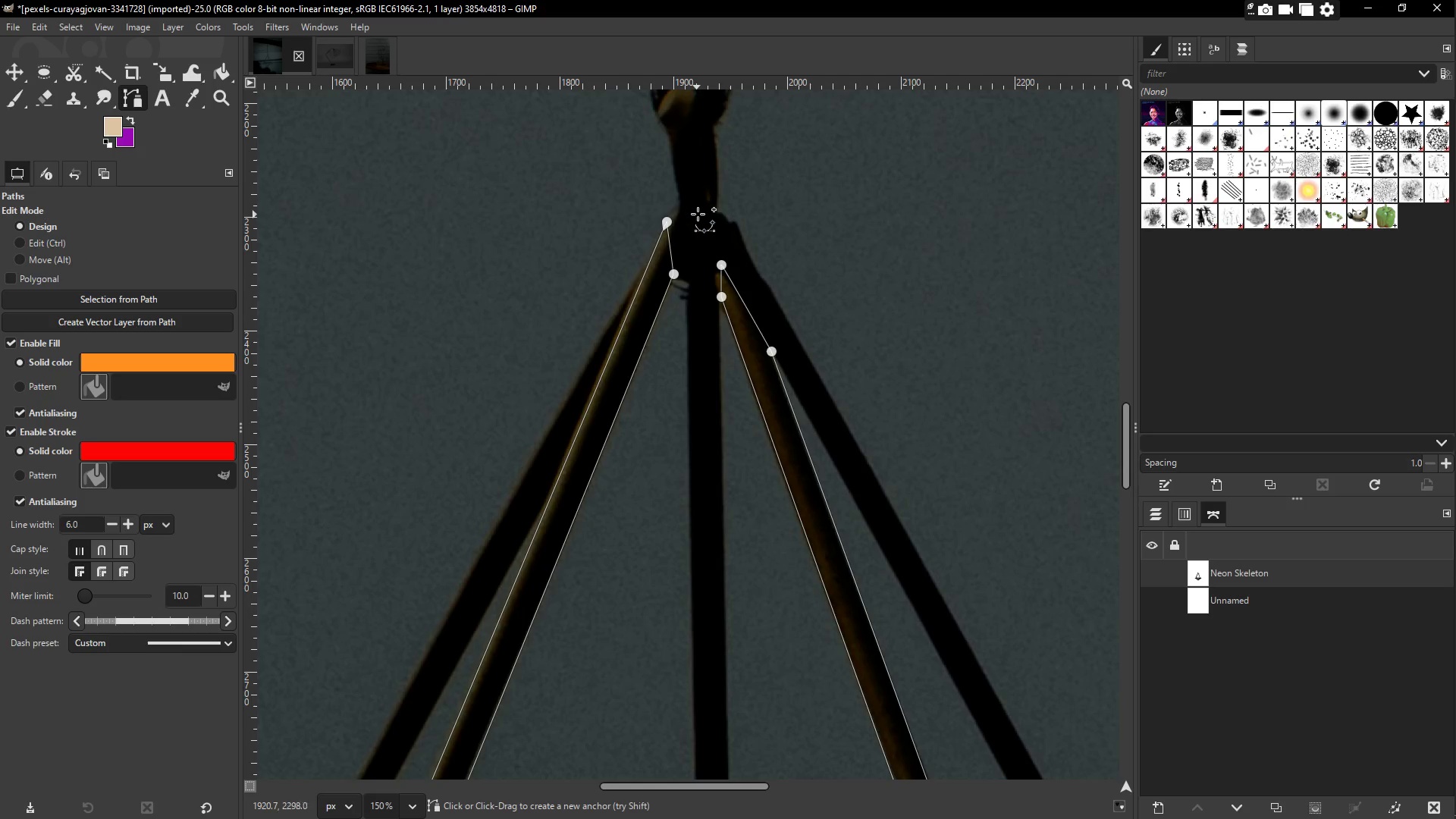 
hold_key(key=Space, duration=3.86)
 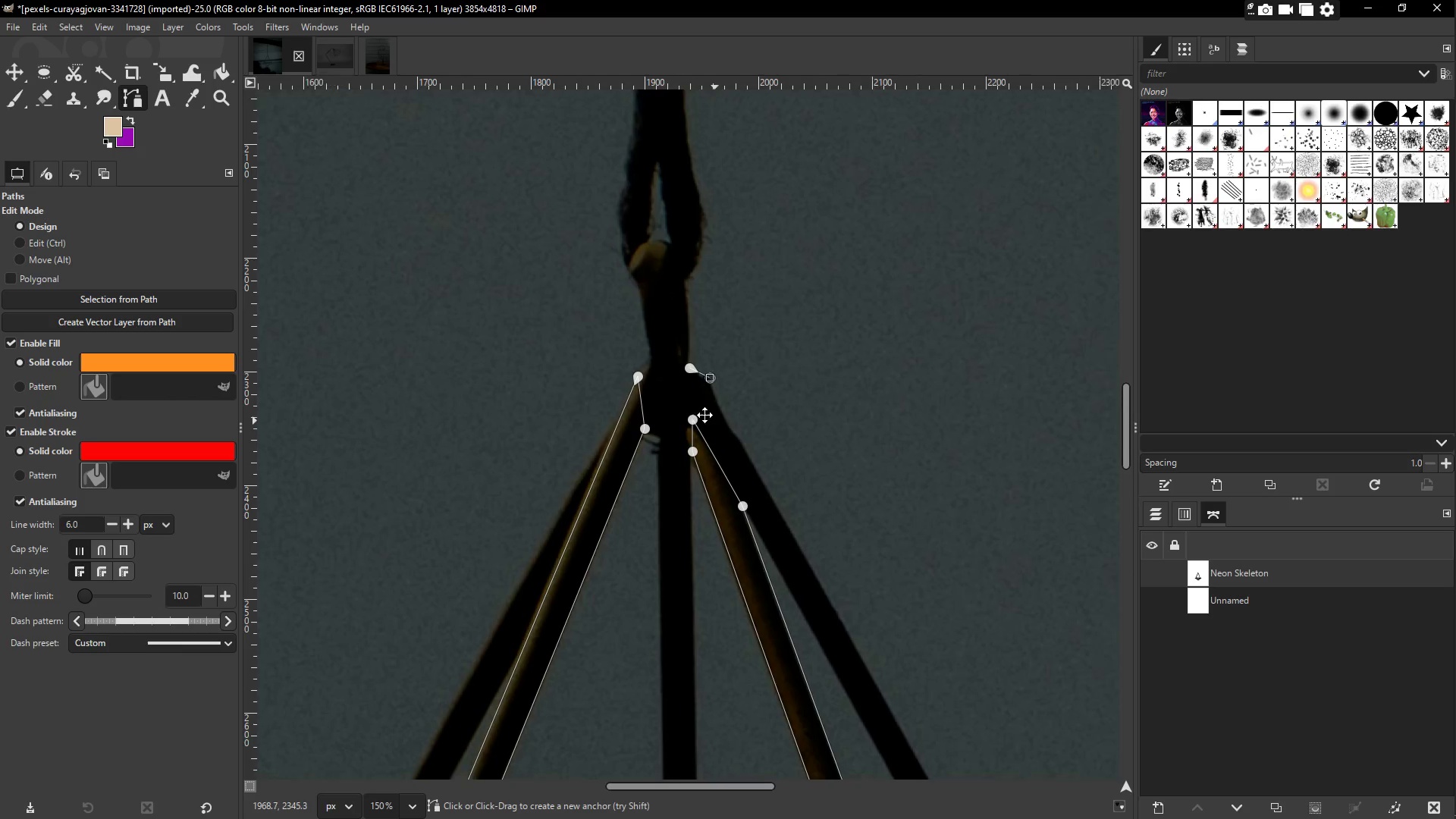 
hold_key(key=ShiftLeft, duration=0.8)
left_click([718, 213])
 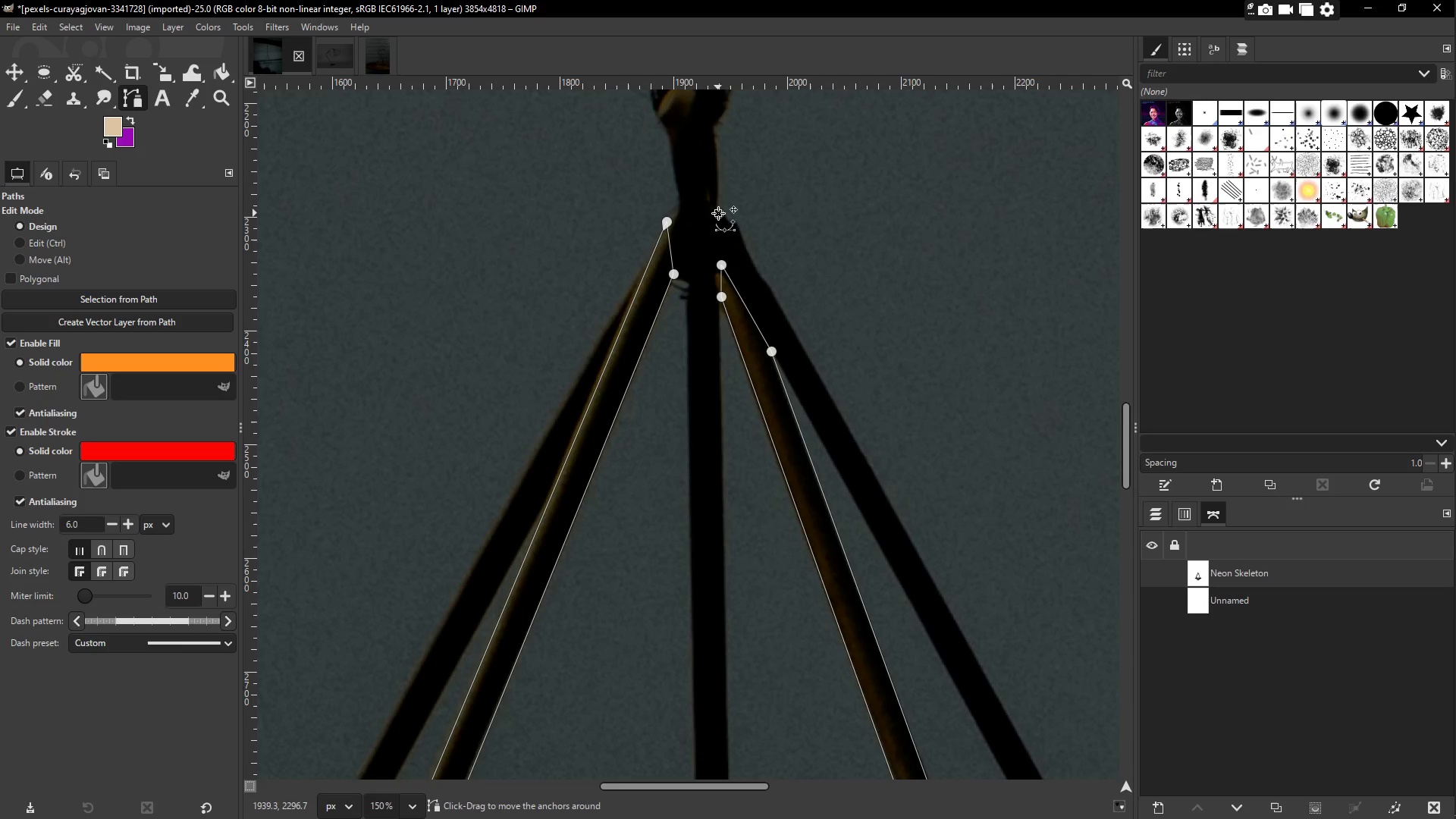 
left_click([739, 223])
 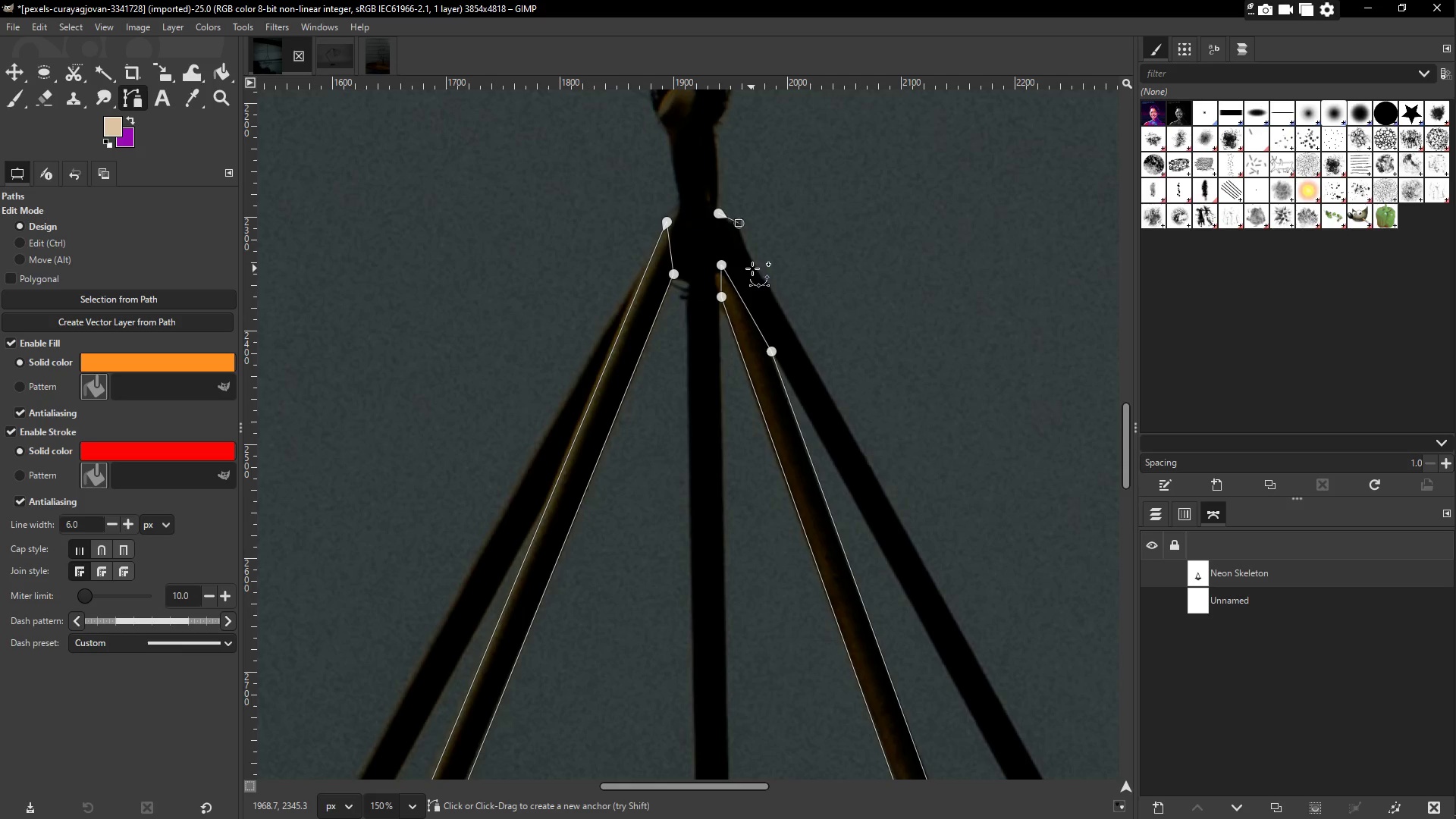 
hold_key(key=Space, duration=1.03)
 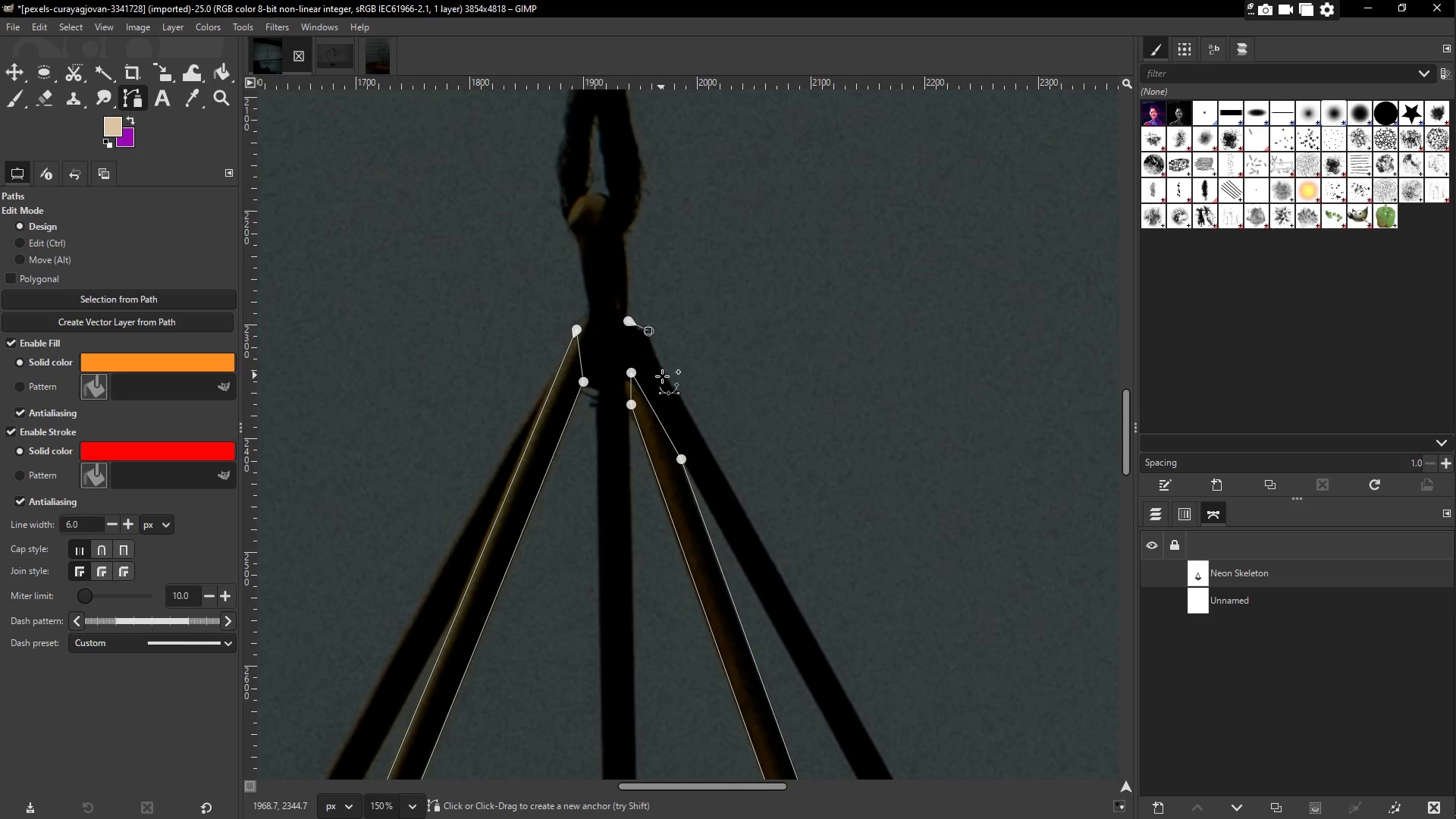 
hold_key(key=ControlLeft, duration=1.52)
 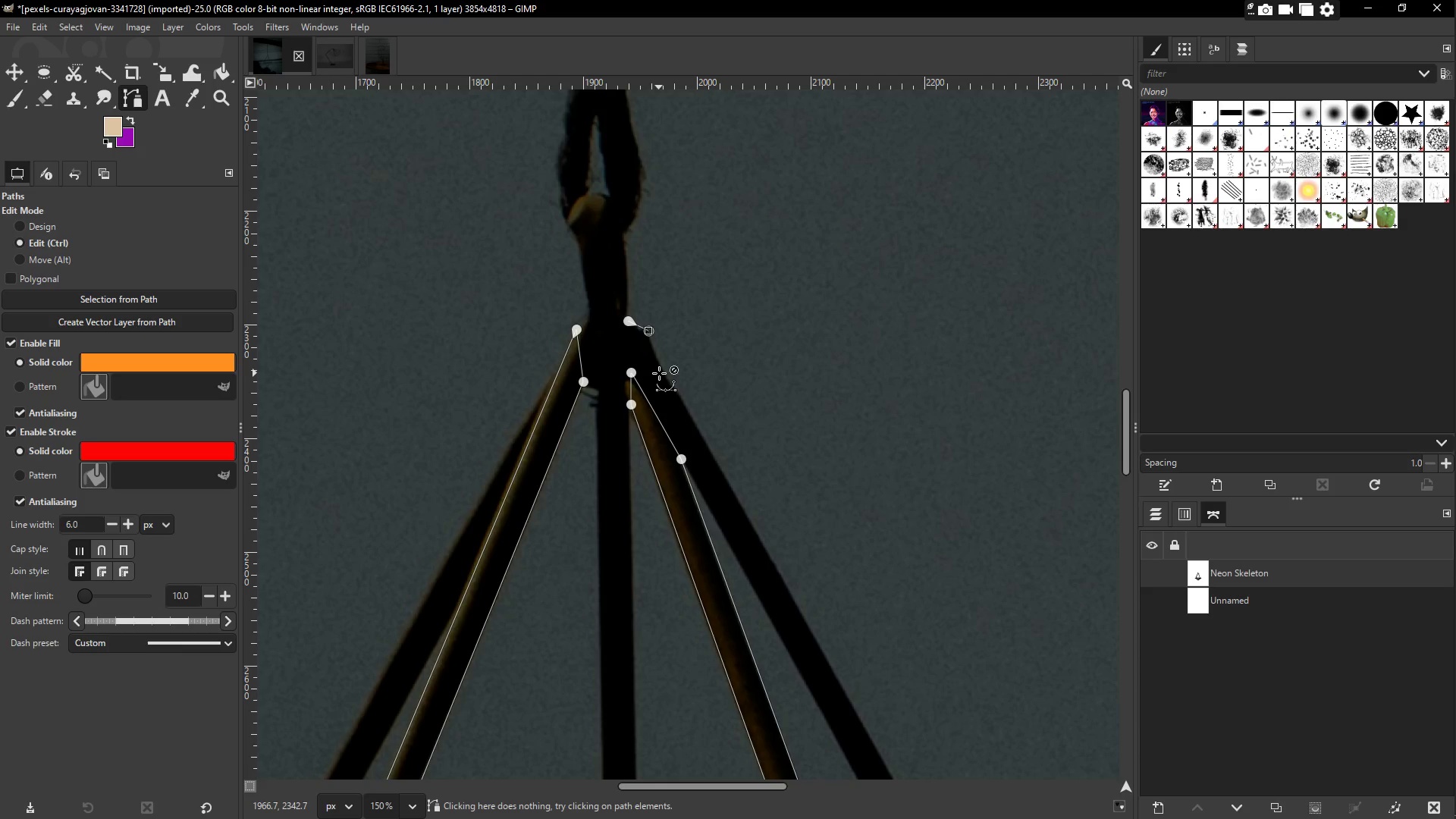 
hold_key(key=ControlLeft, duration=0.47)
 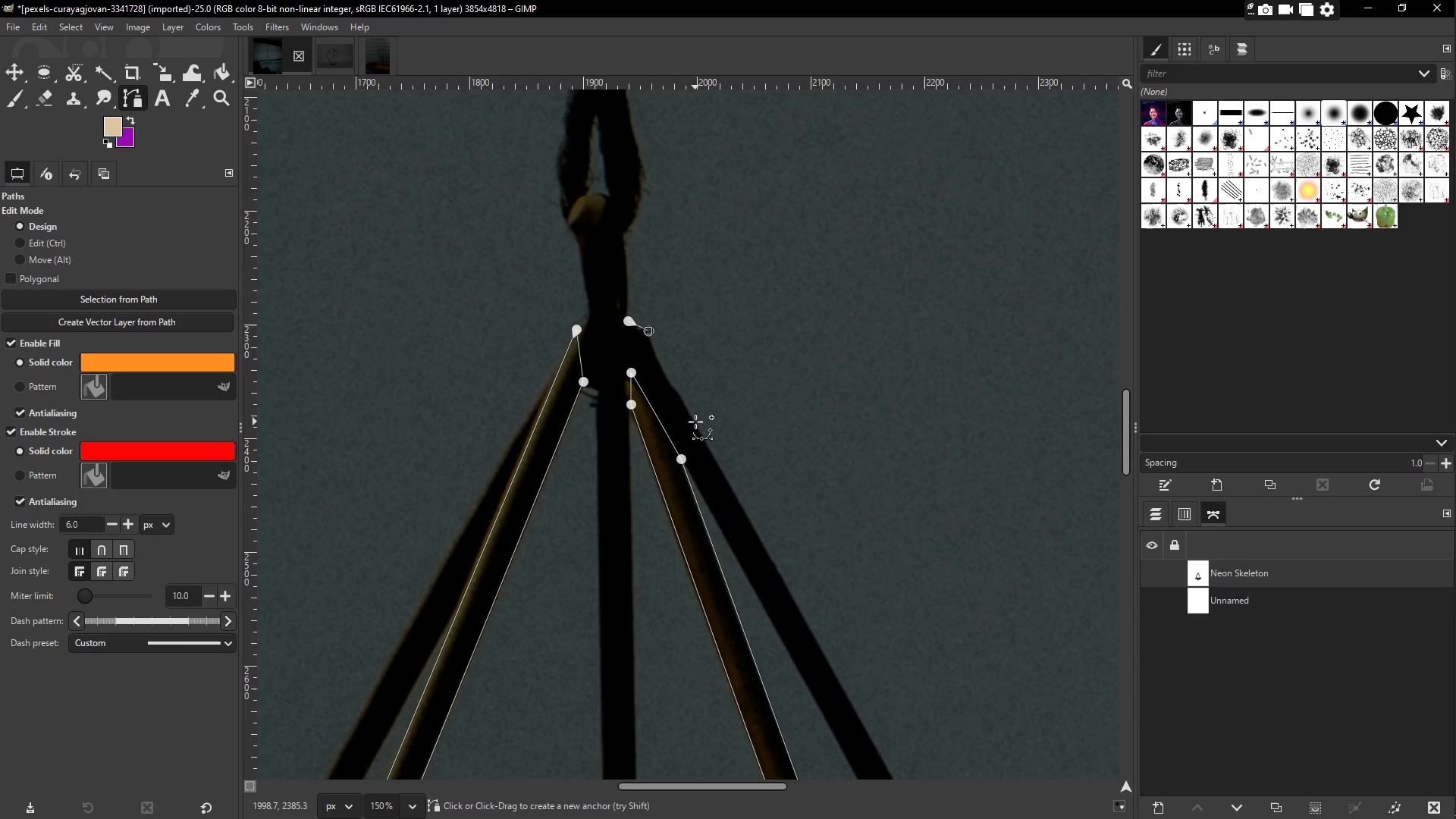 
left_click([692, 422])
 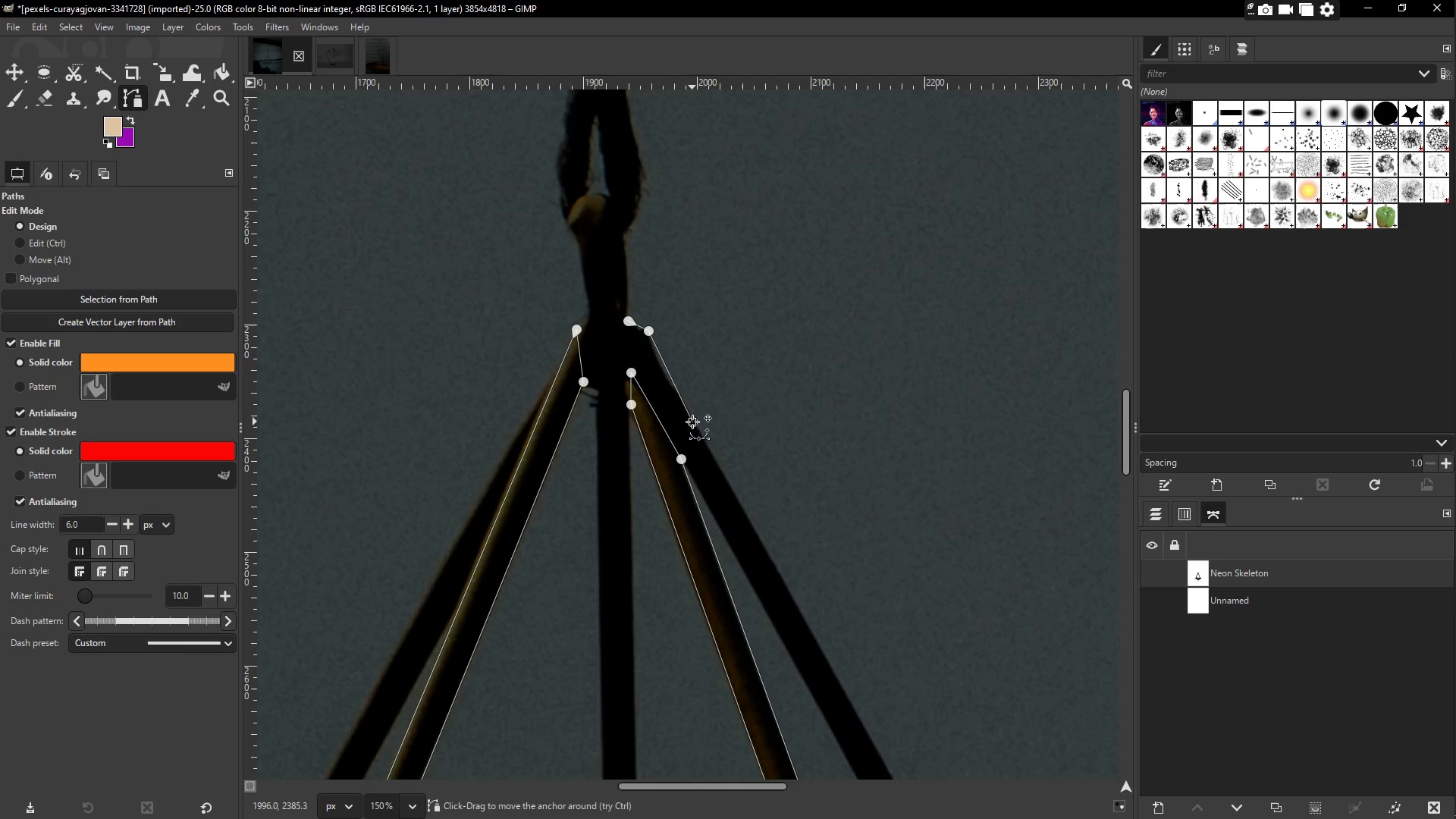 
hold_key(key=Space, duration=0.47)
 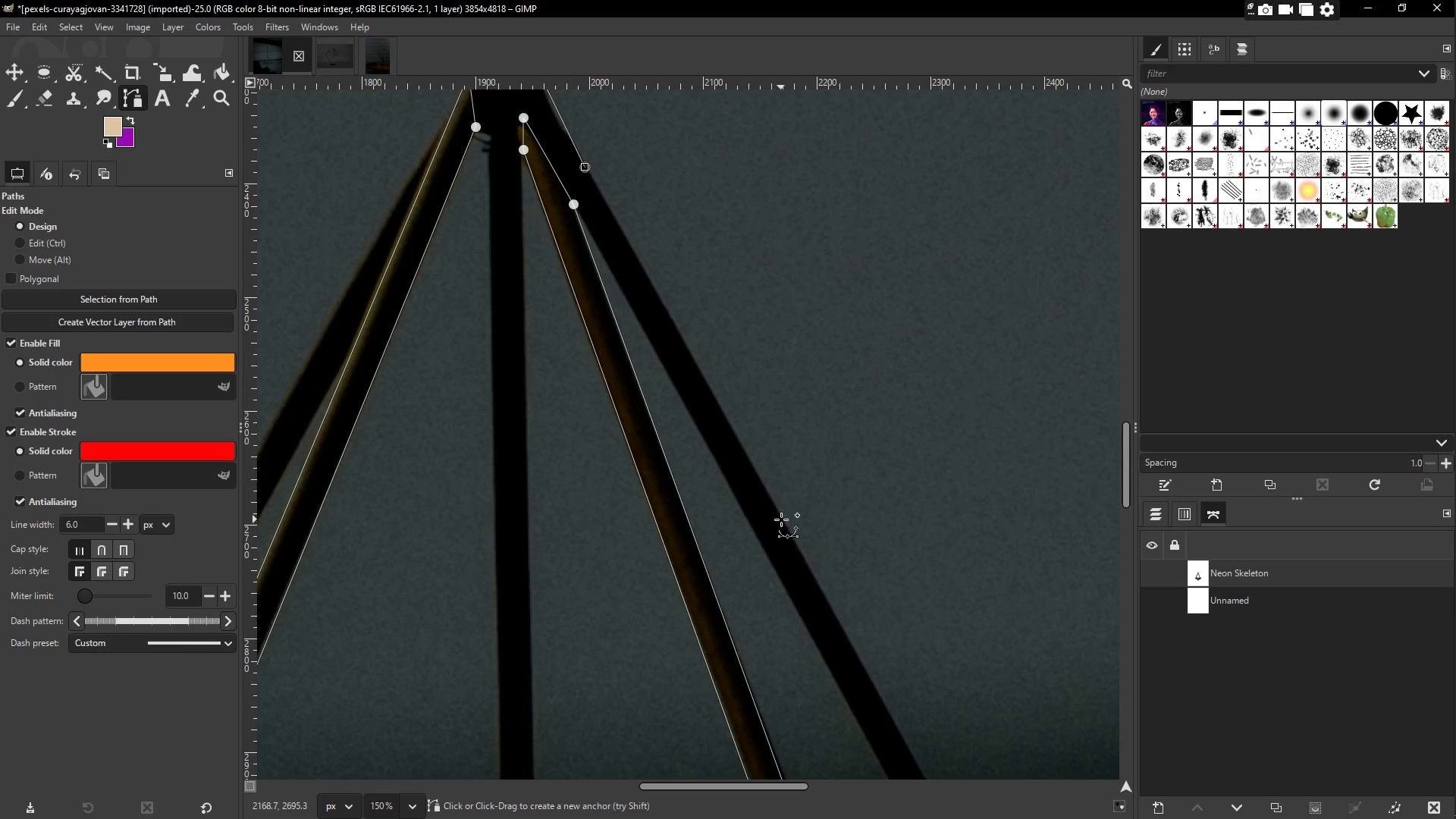 
left_click([781, 519])
 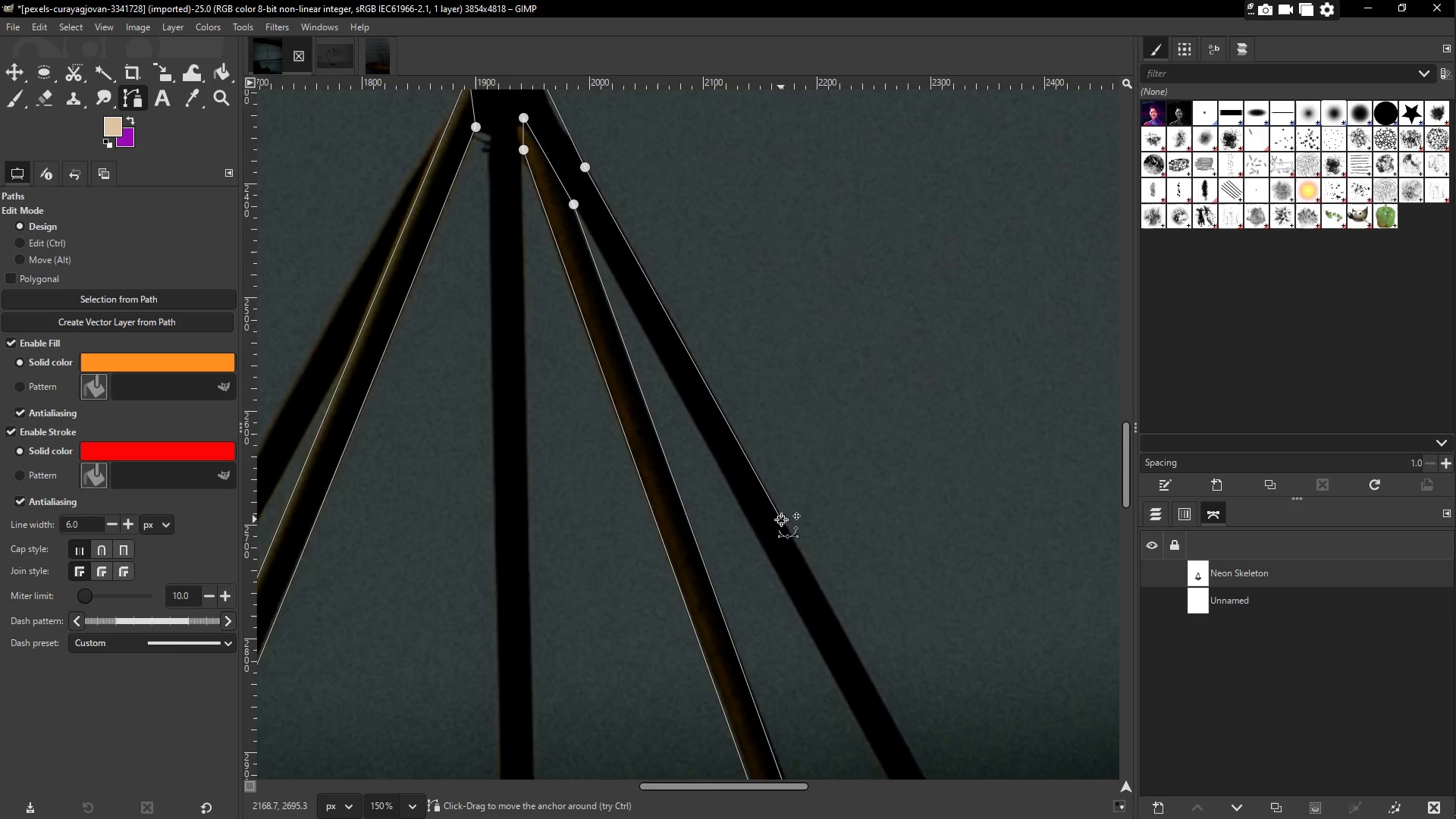 
hold_key(key=Space, duration=0.39)
 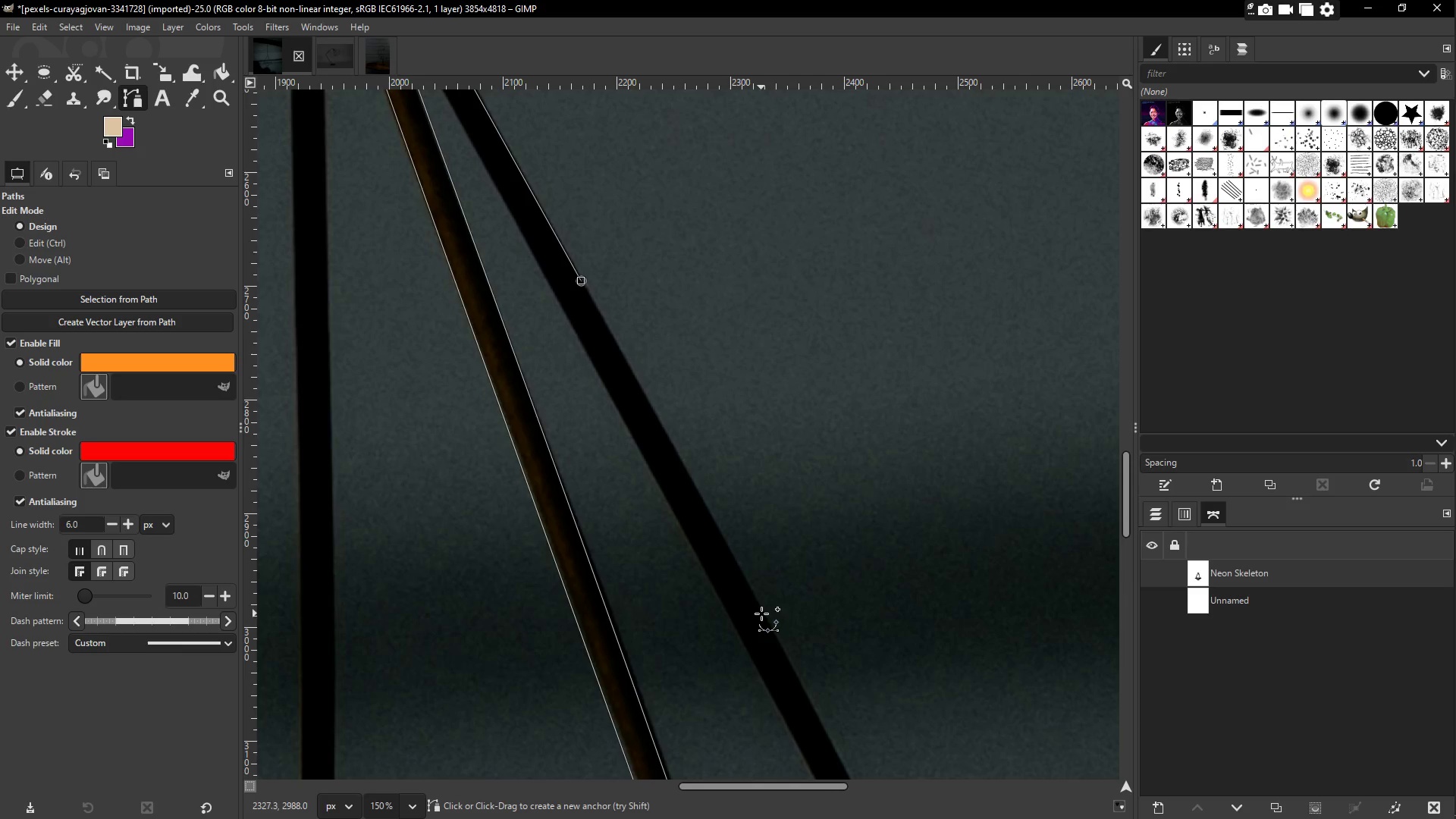 
left_click([761, 613])
 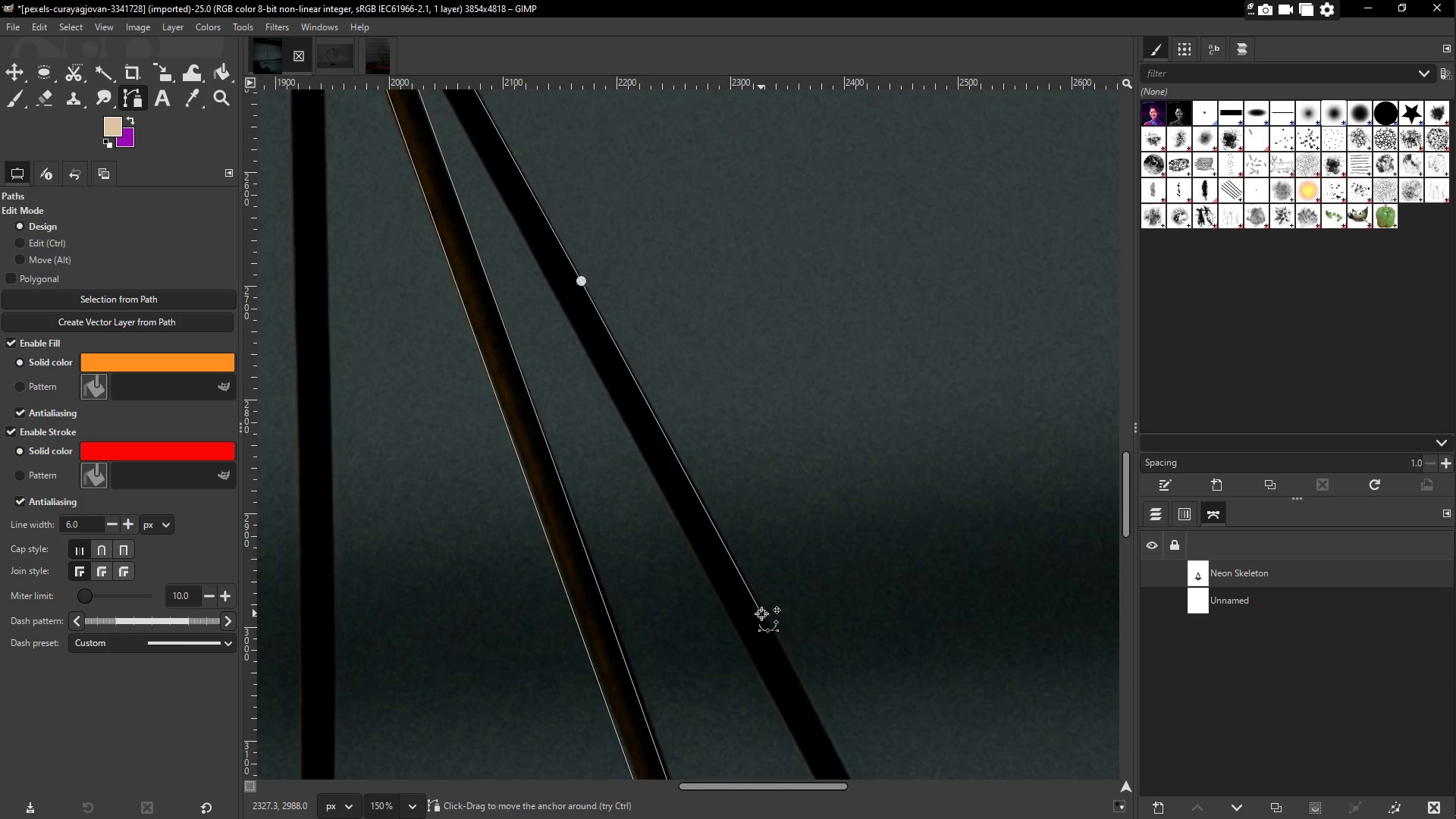 
hold_key(key=Space, duration=0.42)
 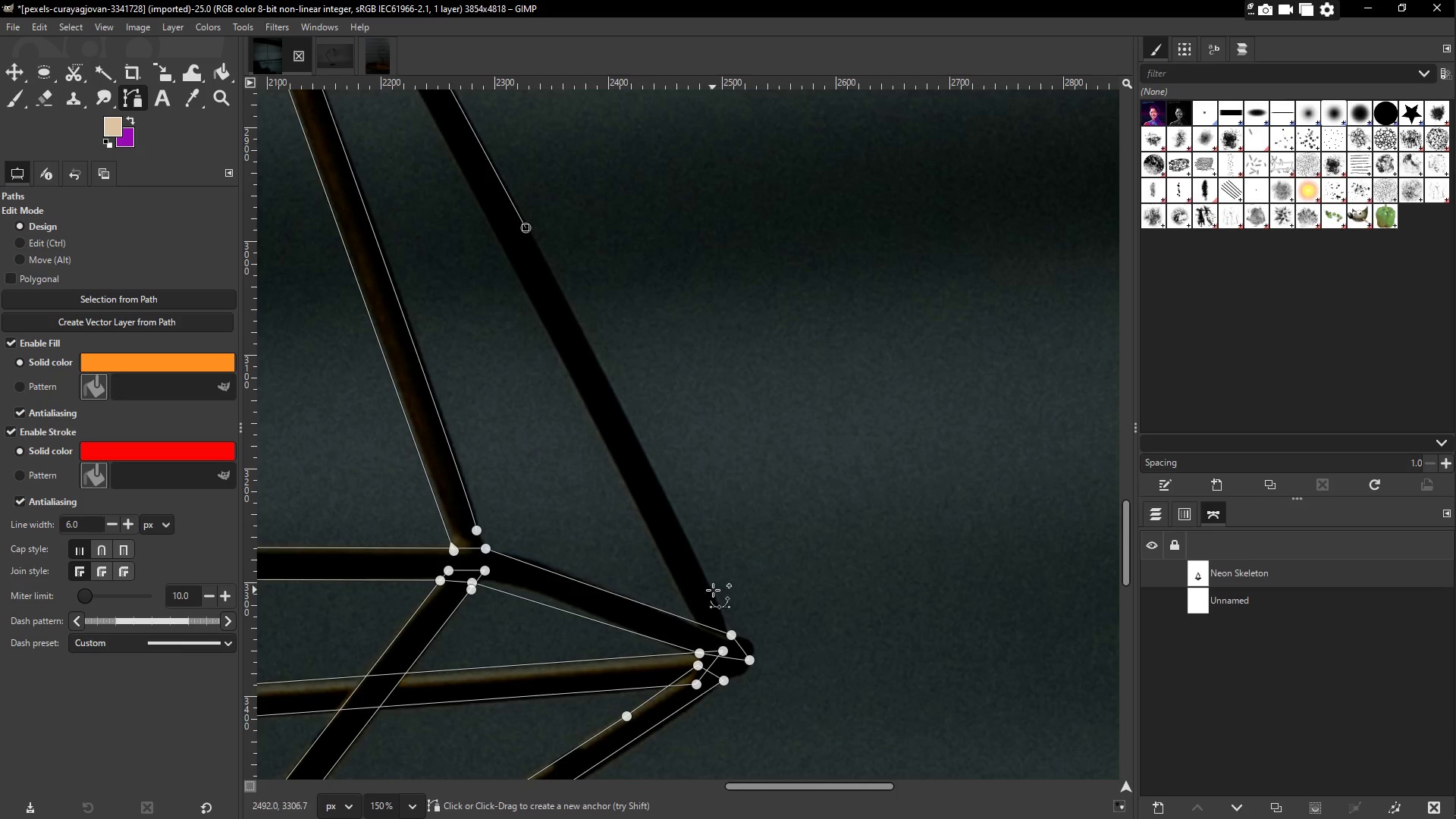 
left_click([713, 590])
 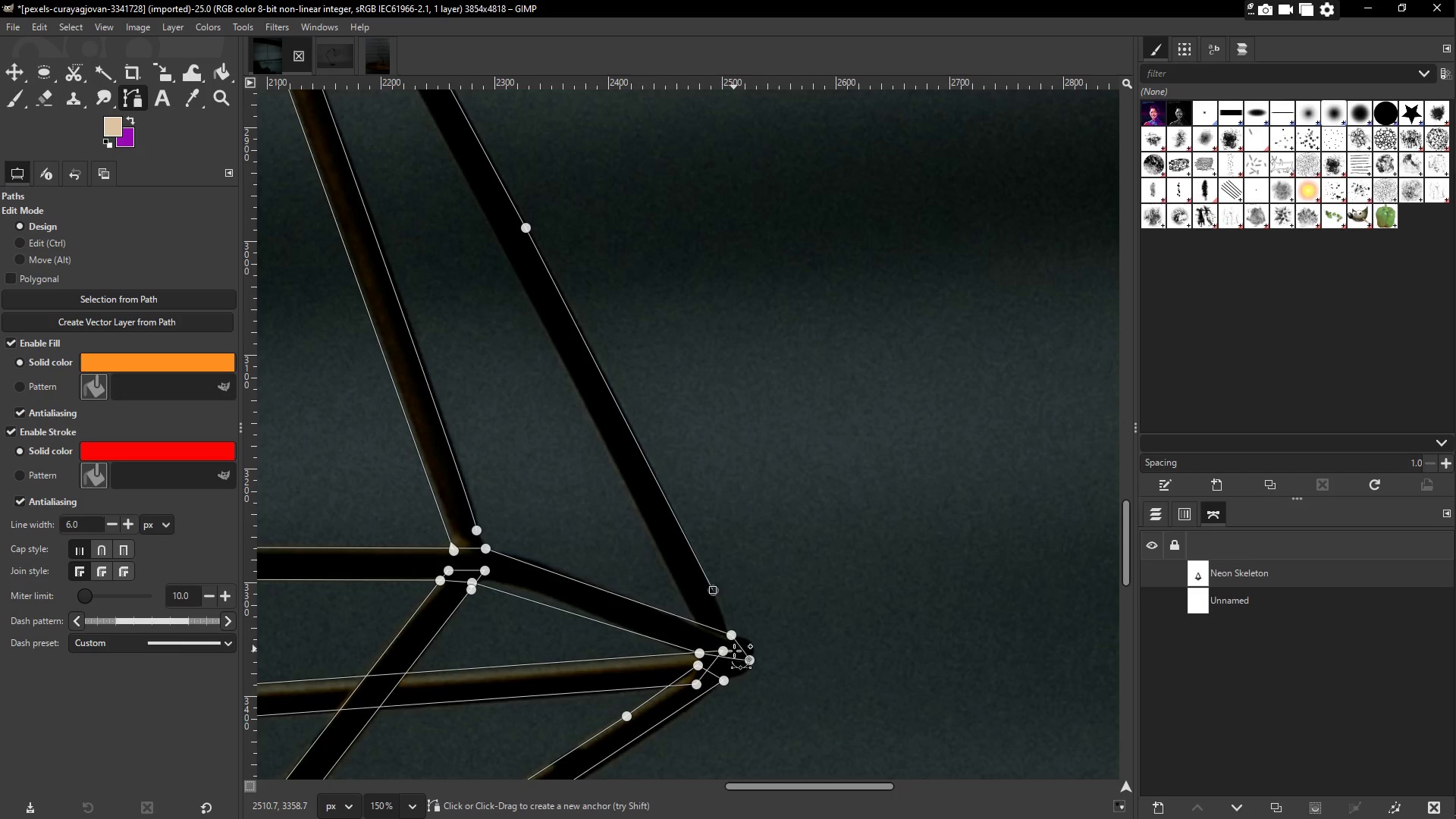 
left_click([735, 669])
 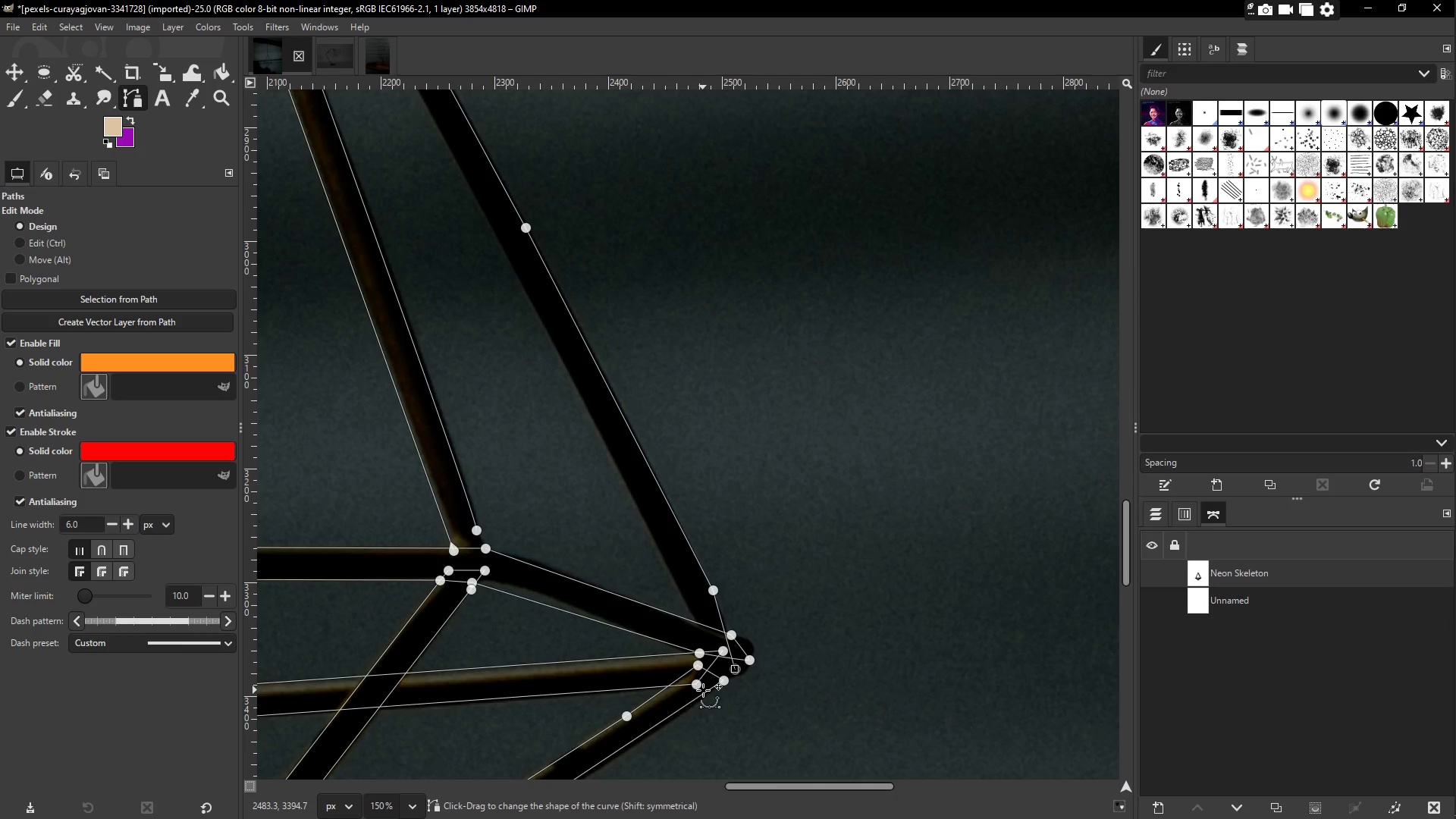 
left_click([689, 698])
 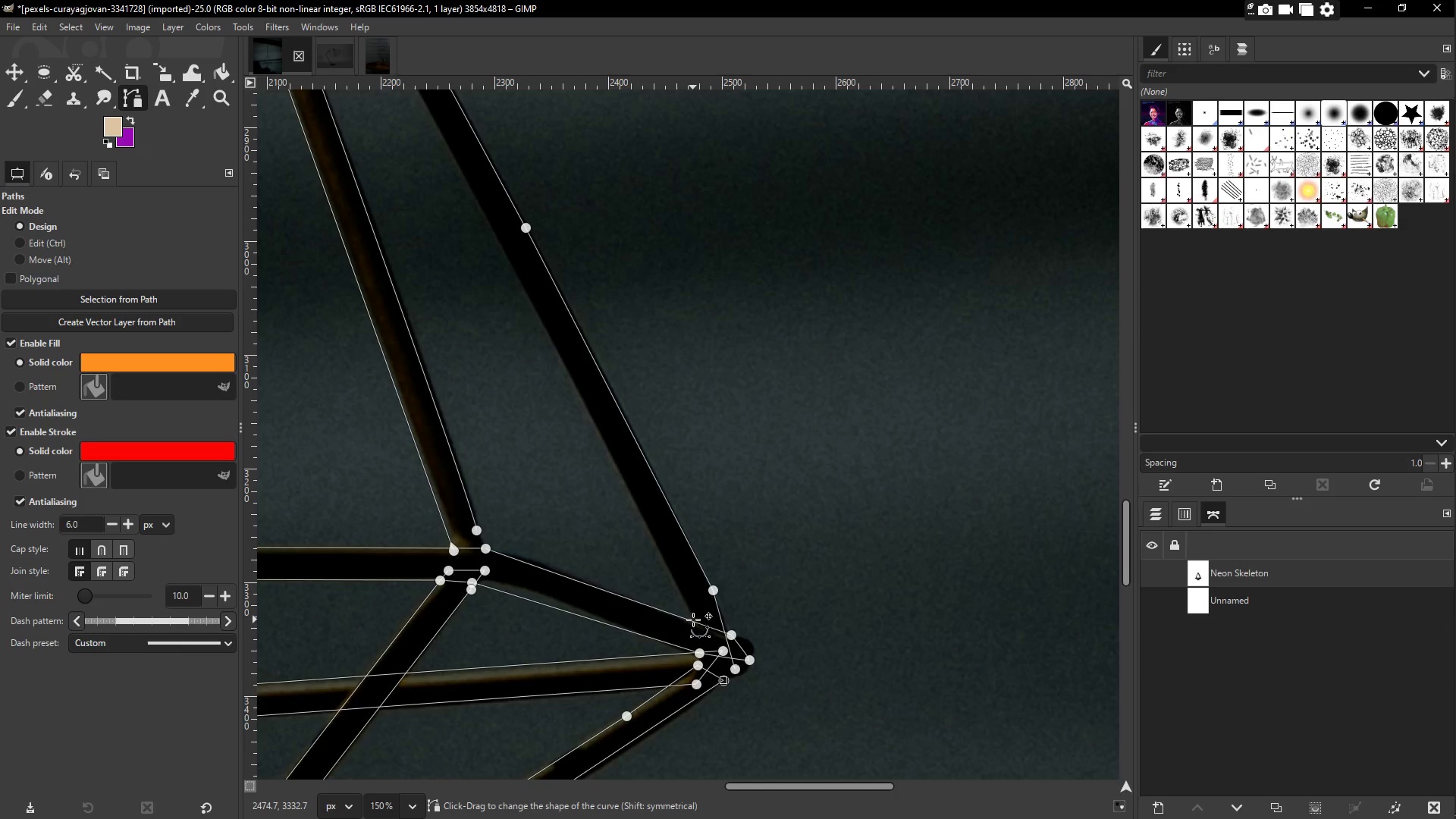 
left_click([692, 617])
 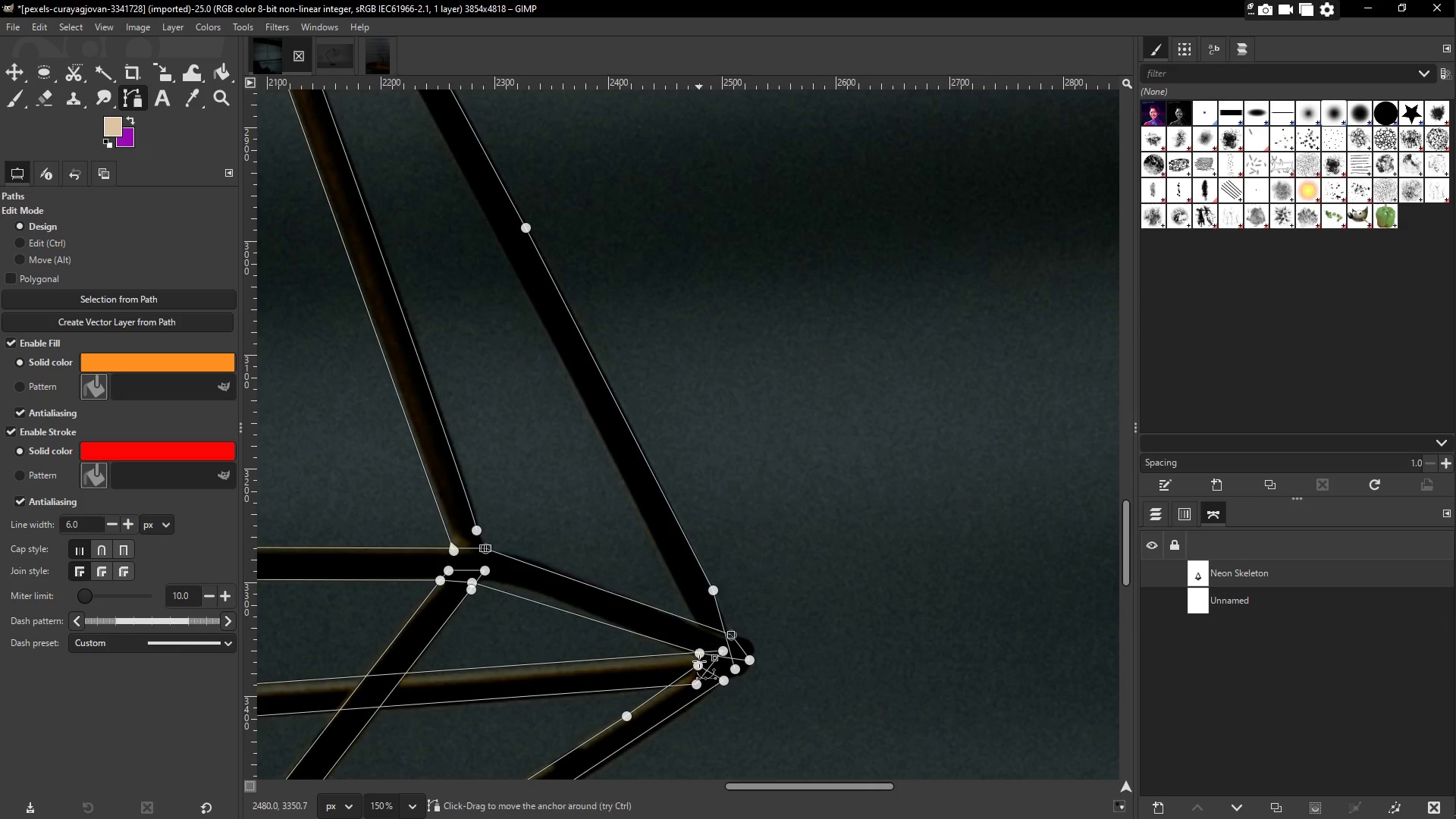 
key(Control+ControlLeft)
 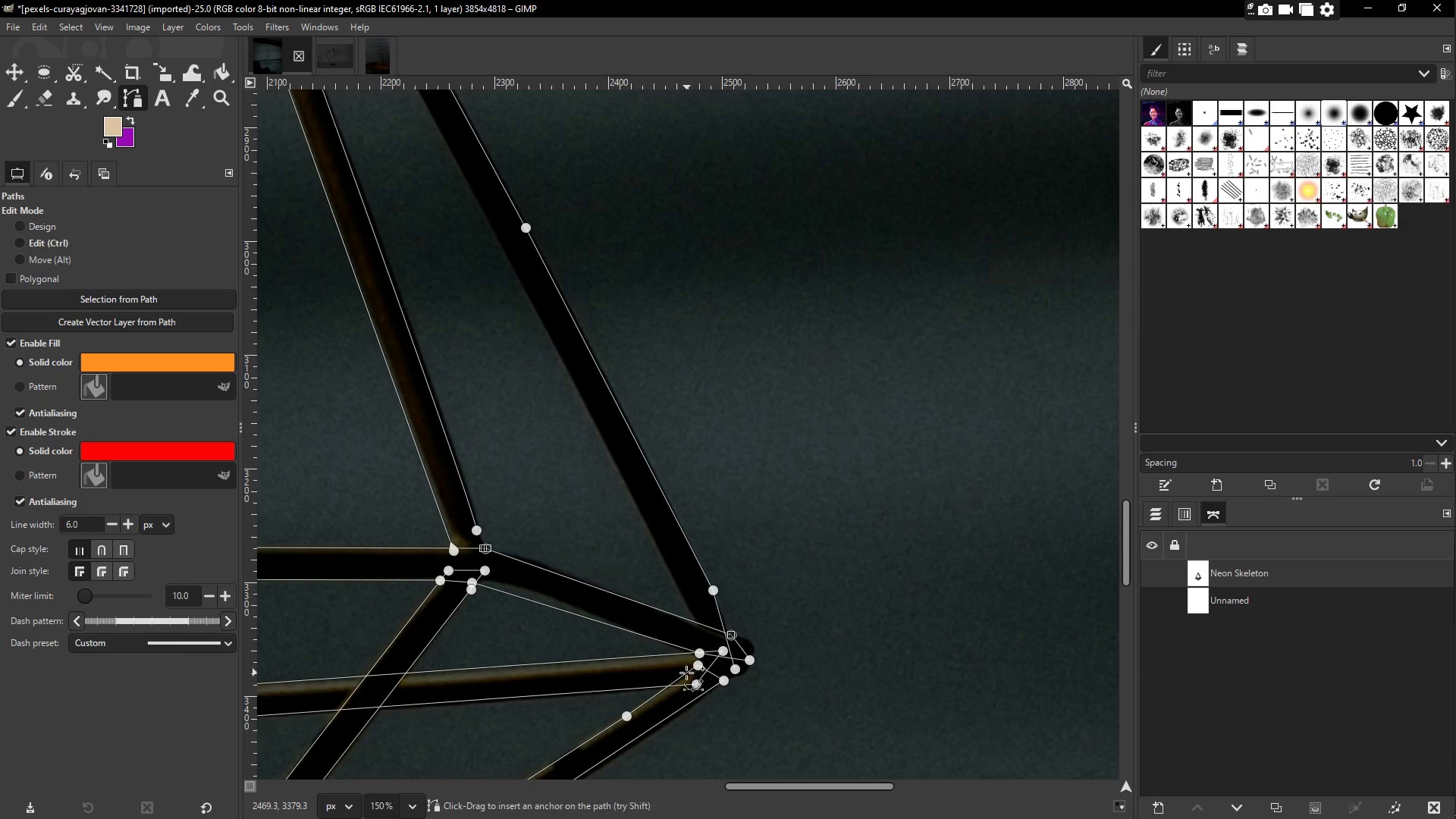 
key(Control+Z)
 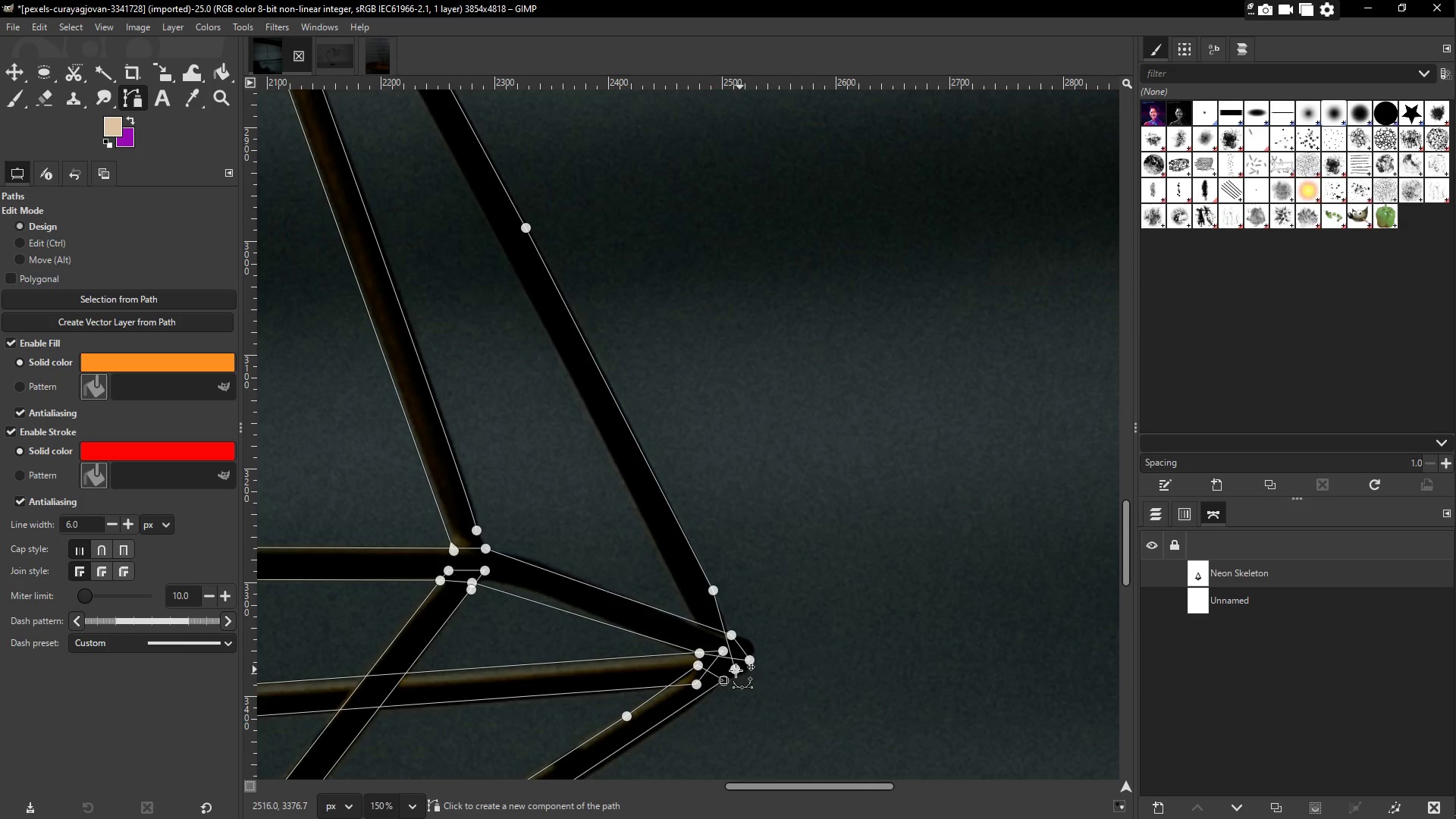 
left_click([733, 671])
 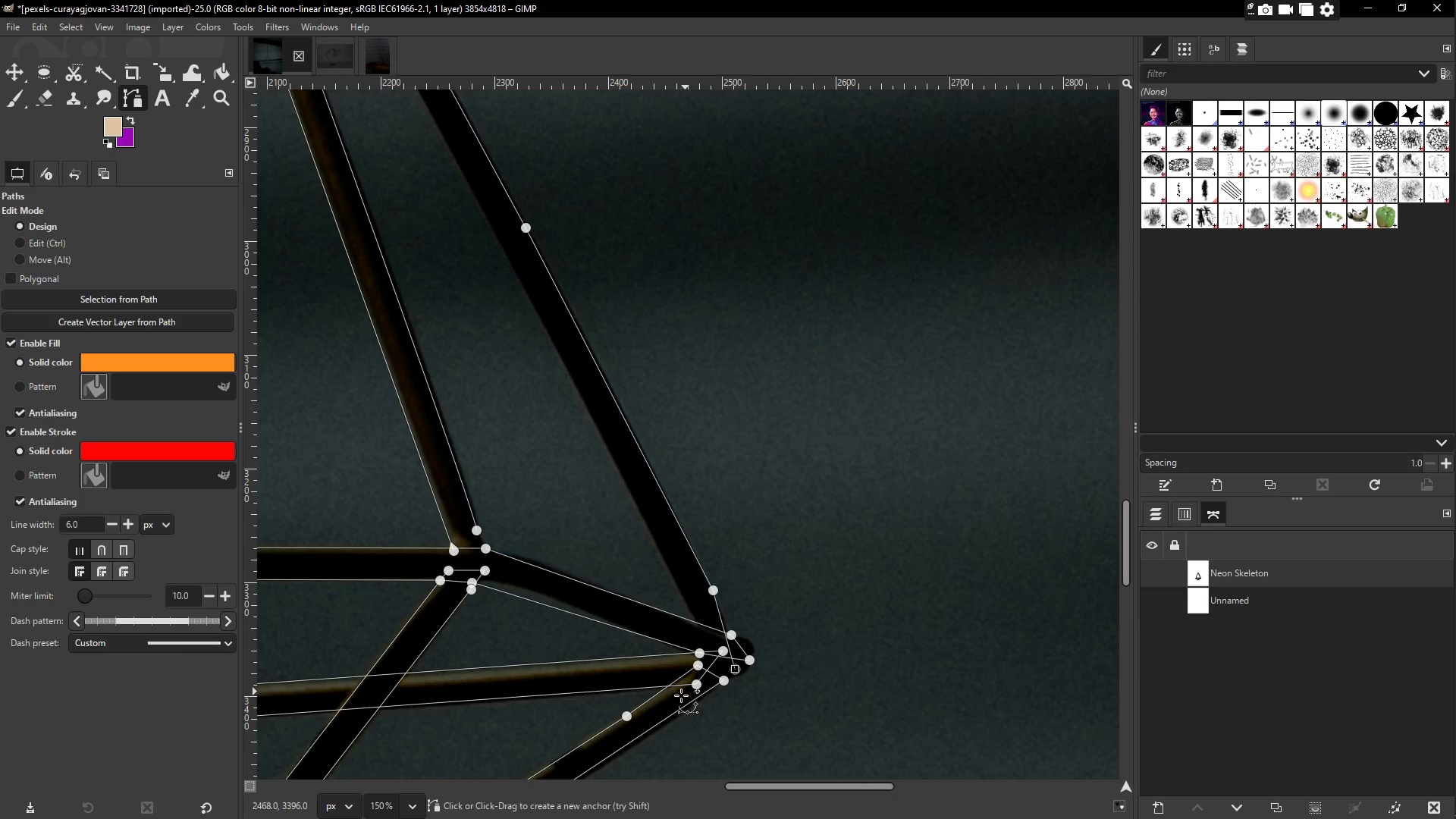 
left_click([675, 702])
 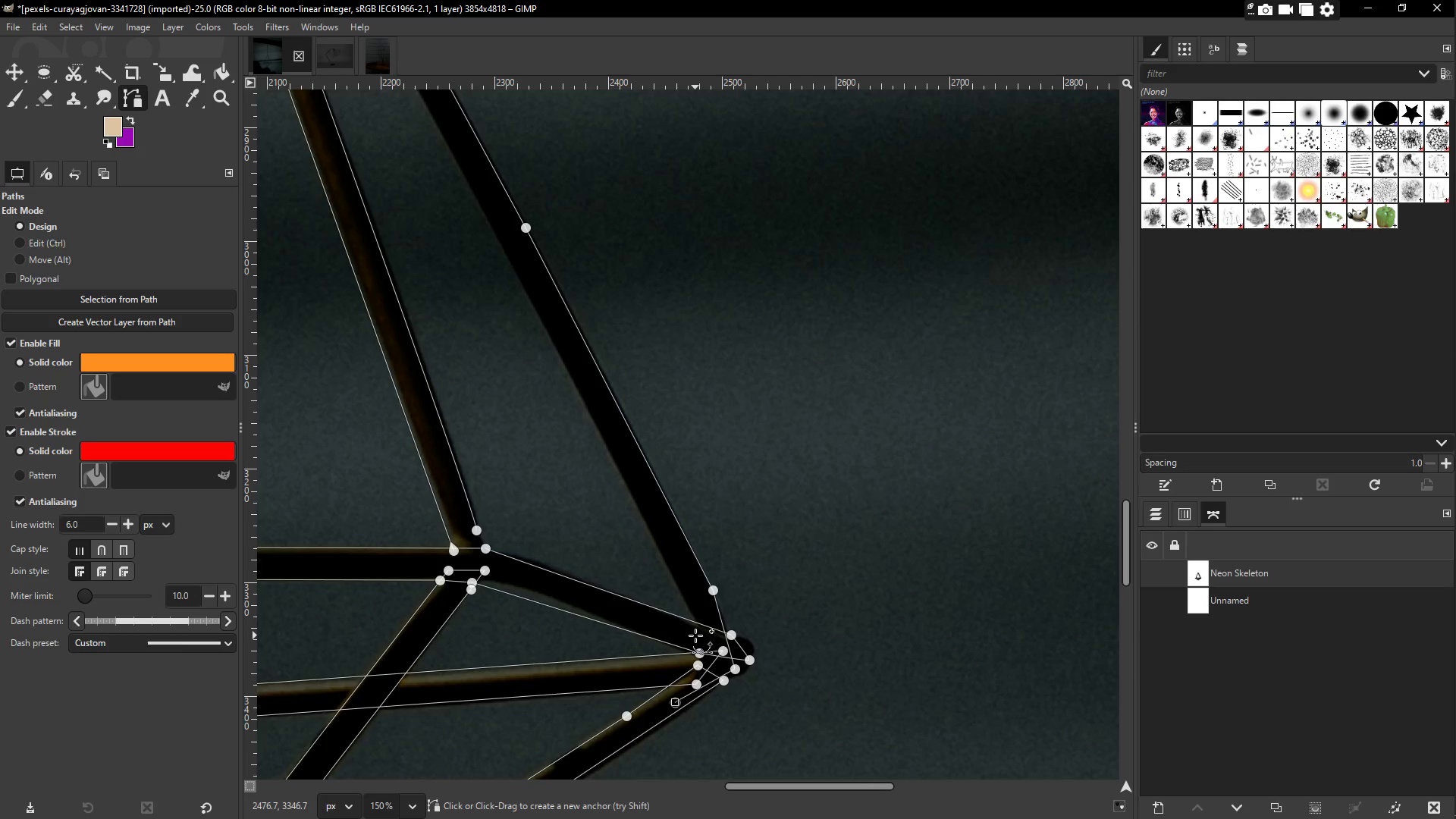 
left_click([695, 629])
 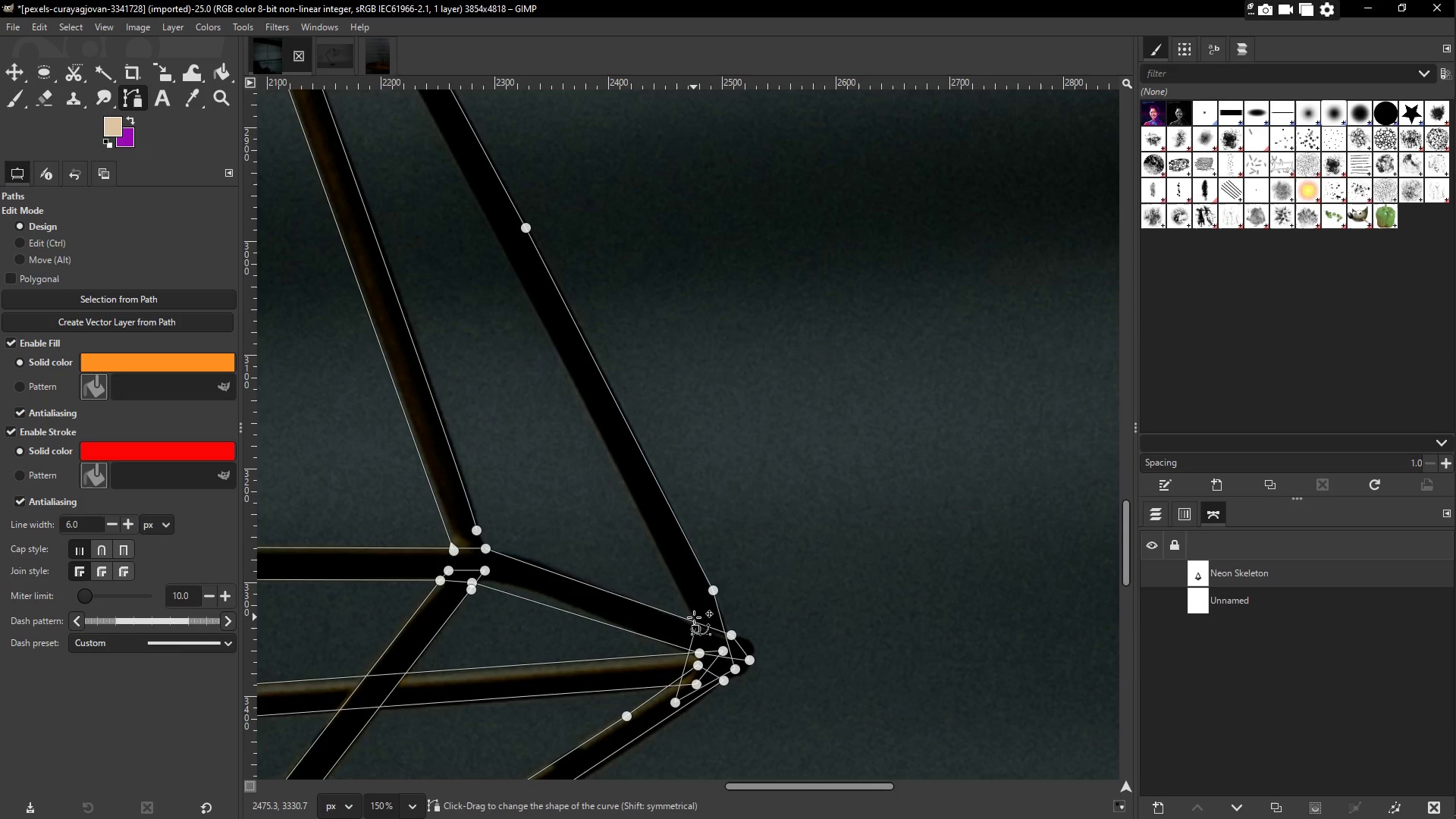 
left_click([694, 617])
 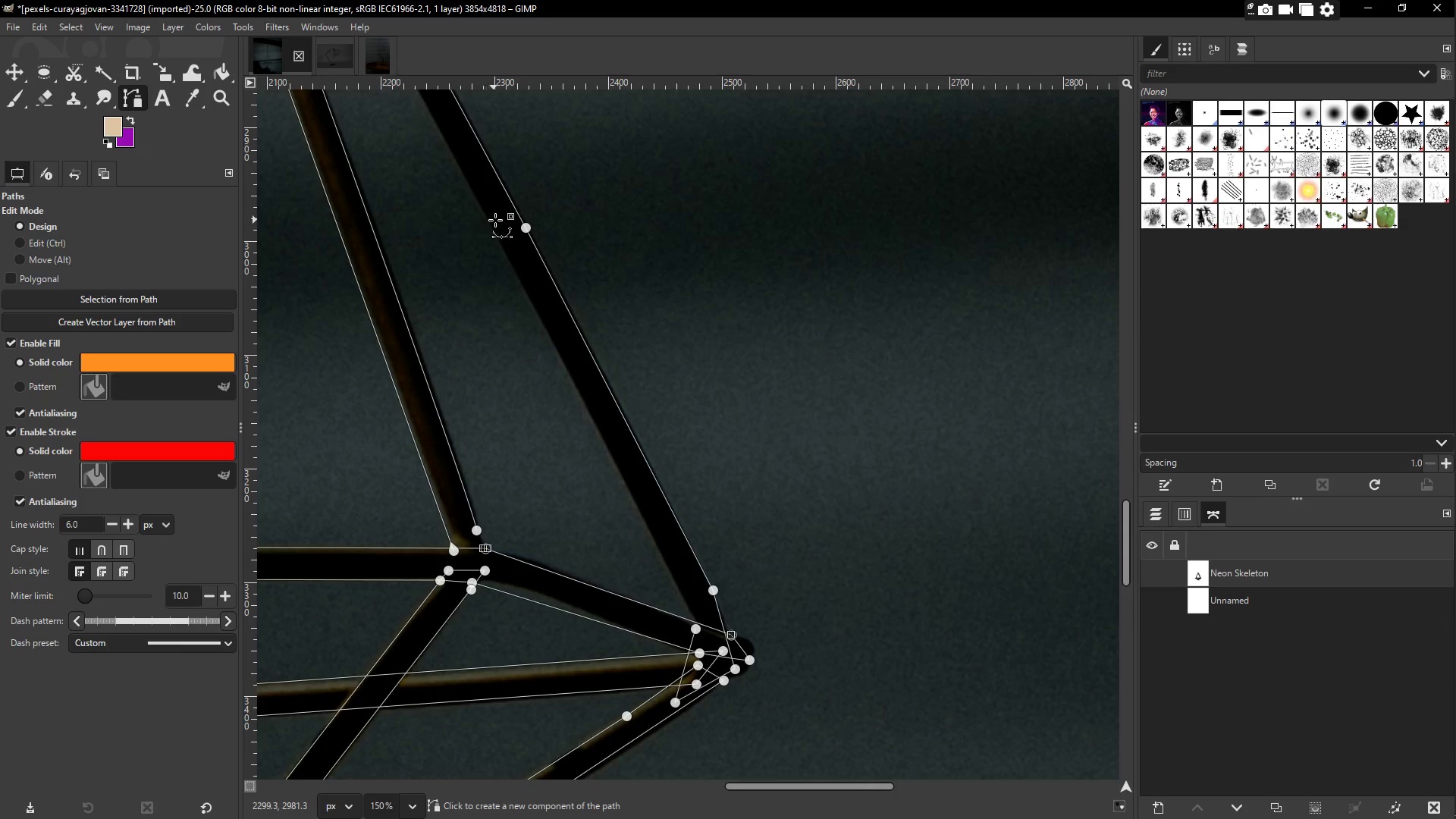 
left_click_drag(start_coordinate=[525, 227], to_coordinate=[529, 227])
 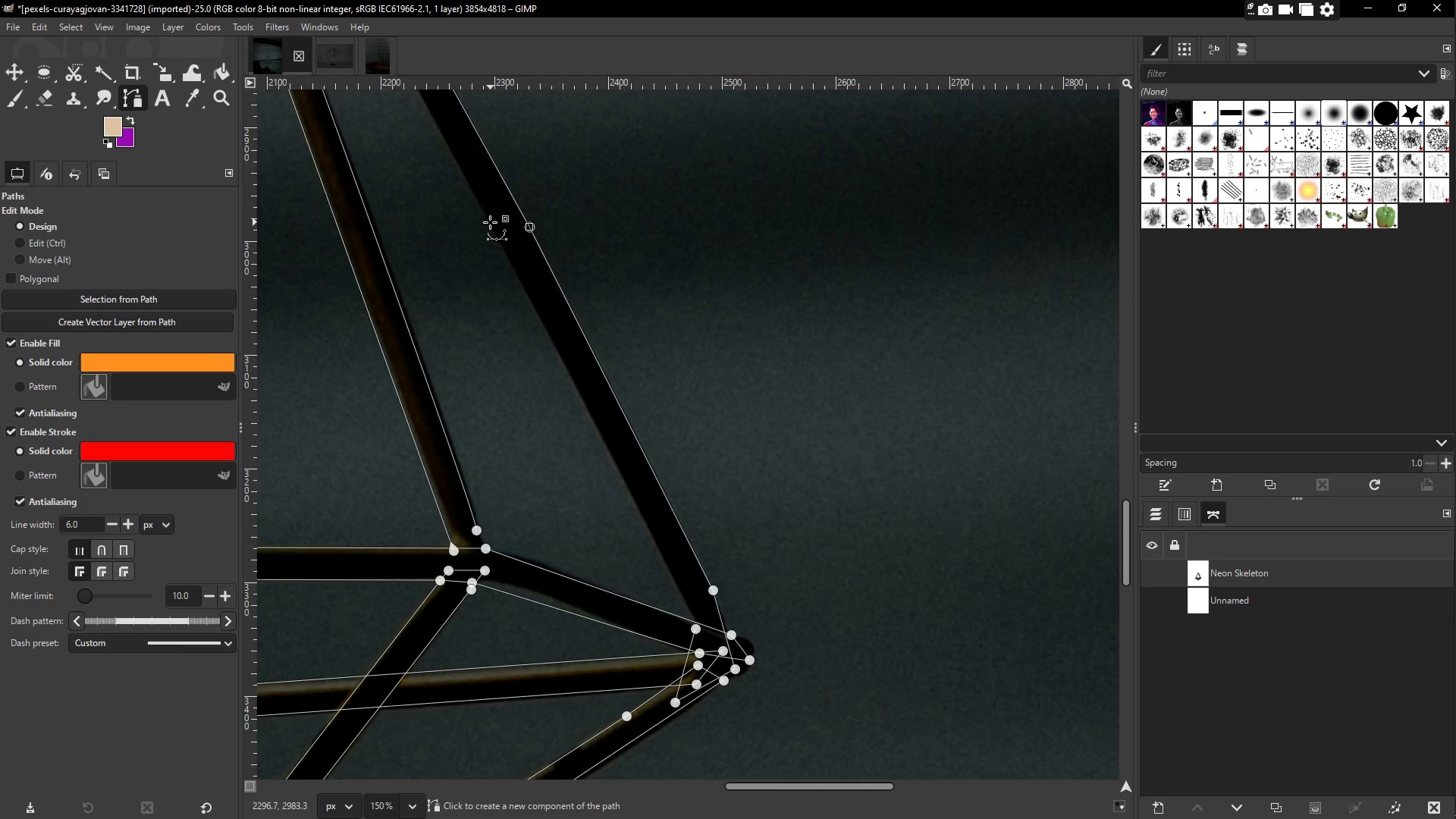 
left_click([488, 222])
 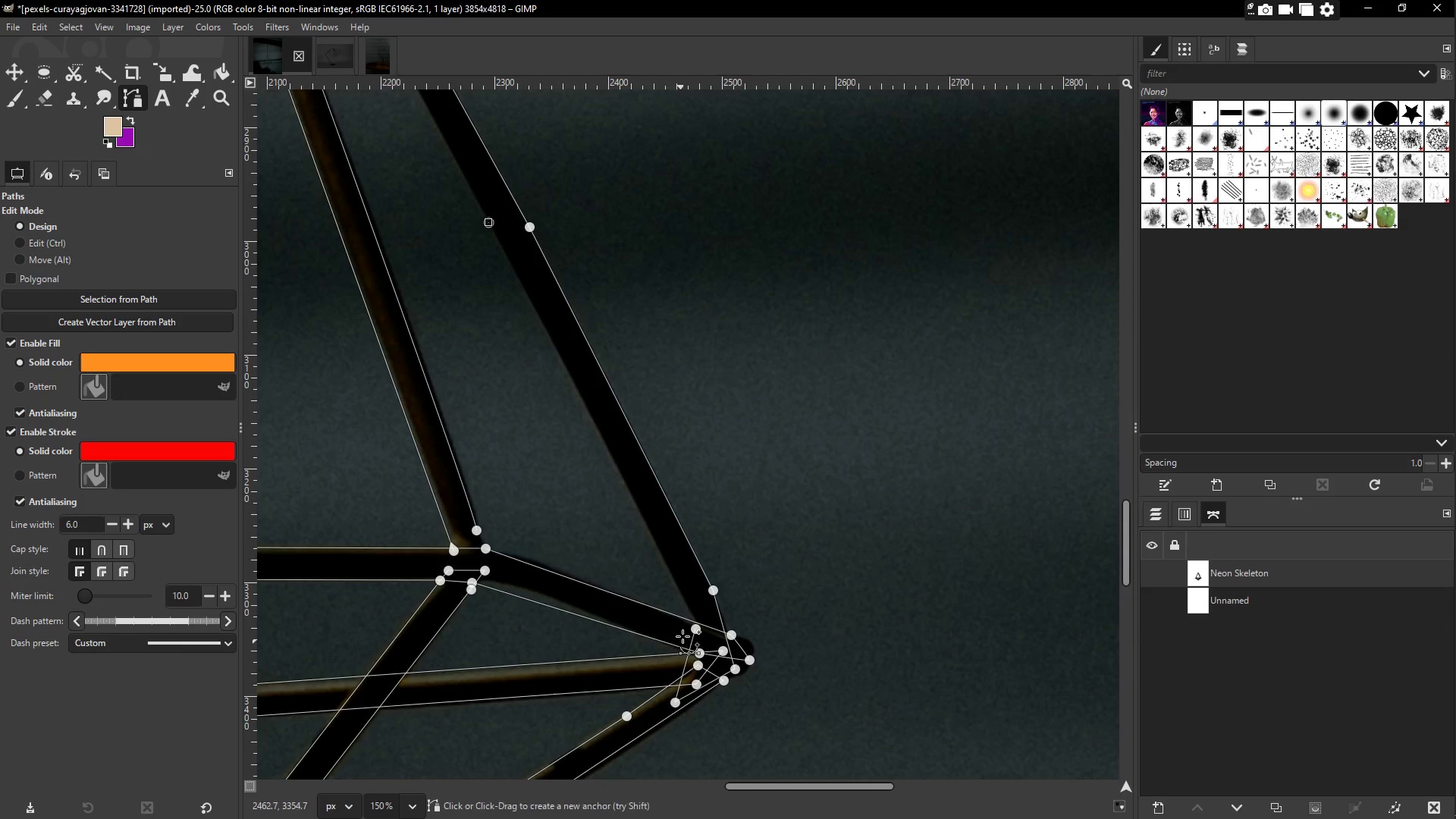 
left_click([694, 627])
 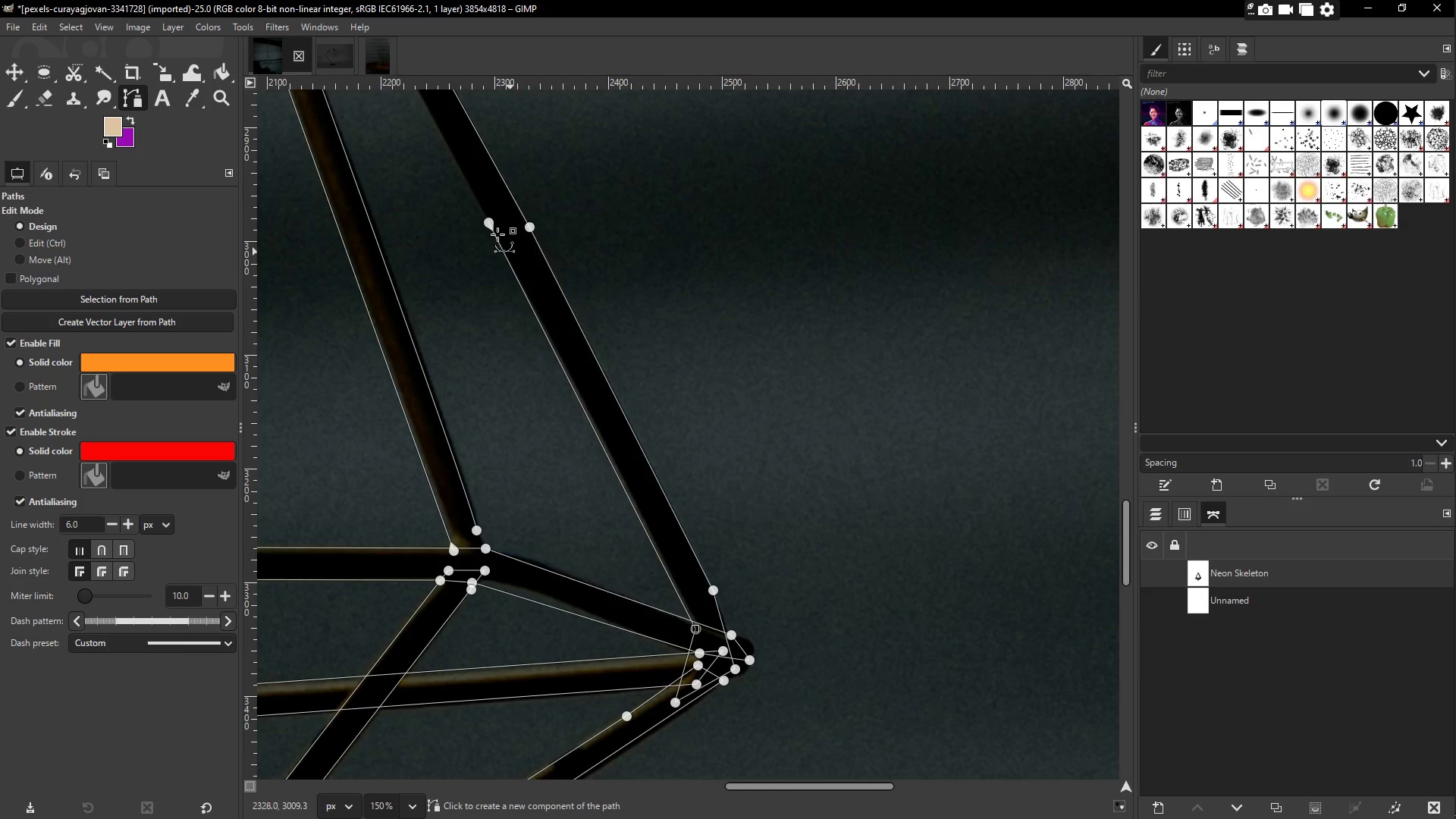 
hold_key(key=Space, duration=0.52)
 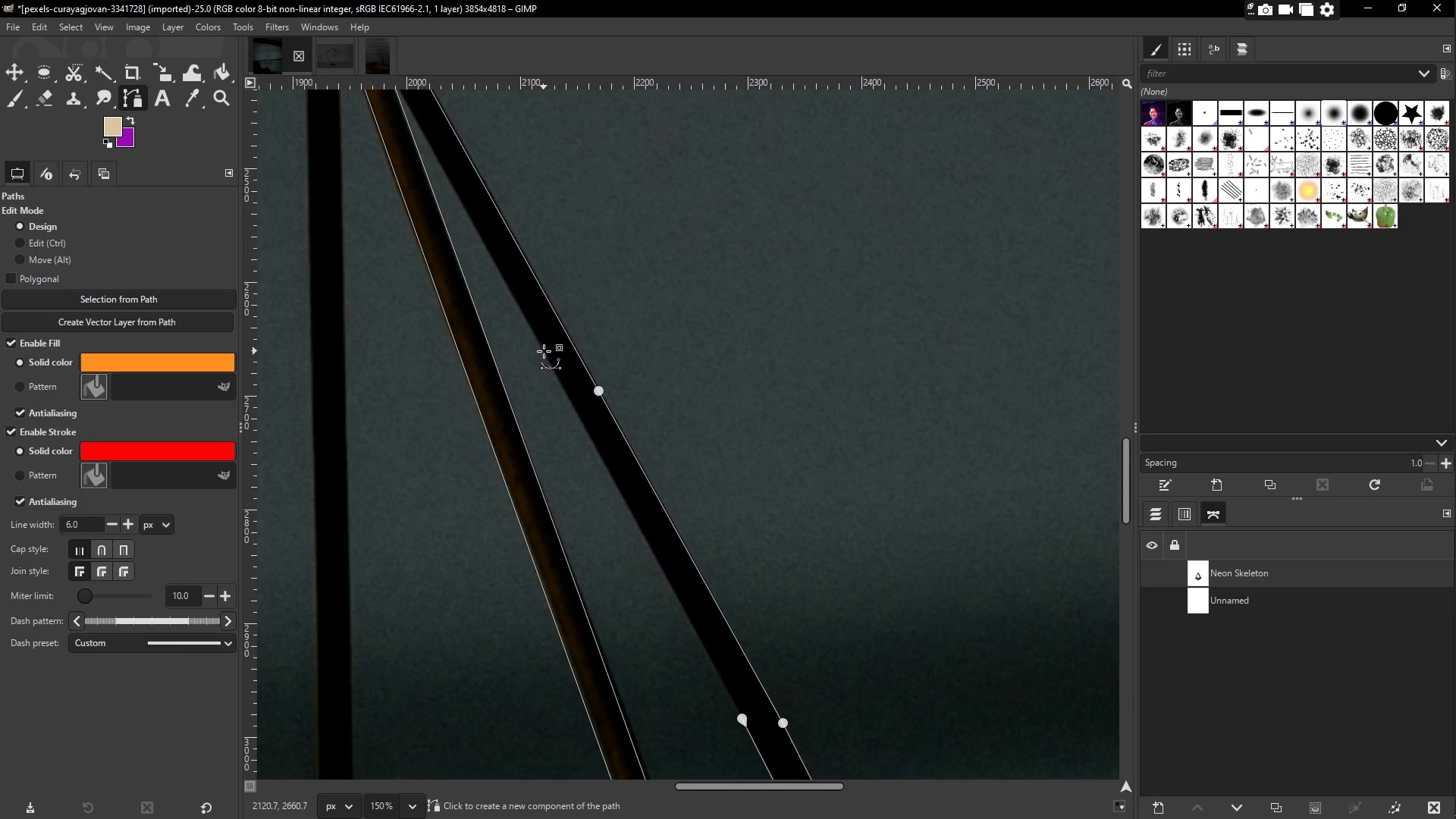 
left_click([544, 350])
 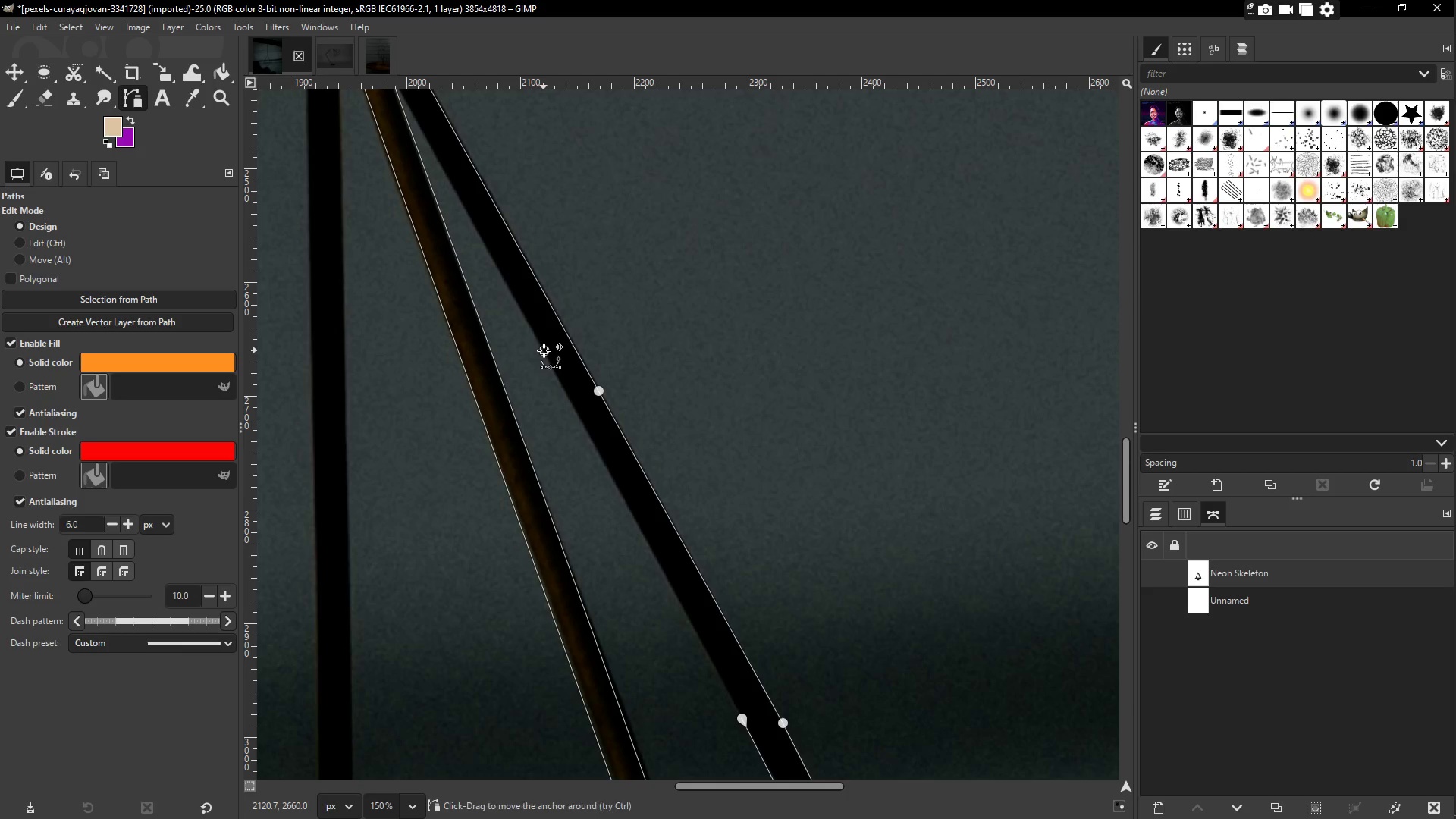 
hold_key(key=Space, duration=0.75)
 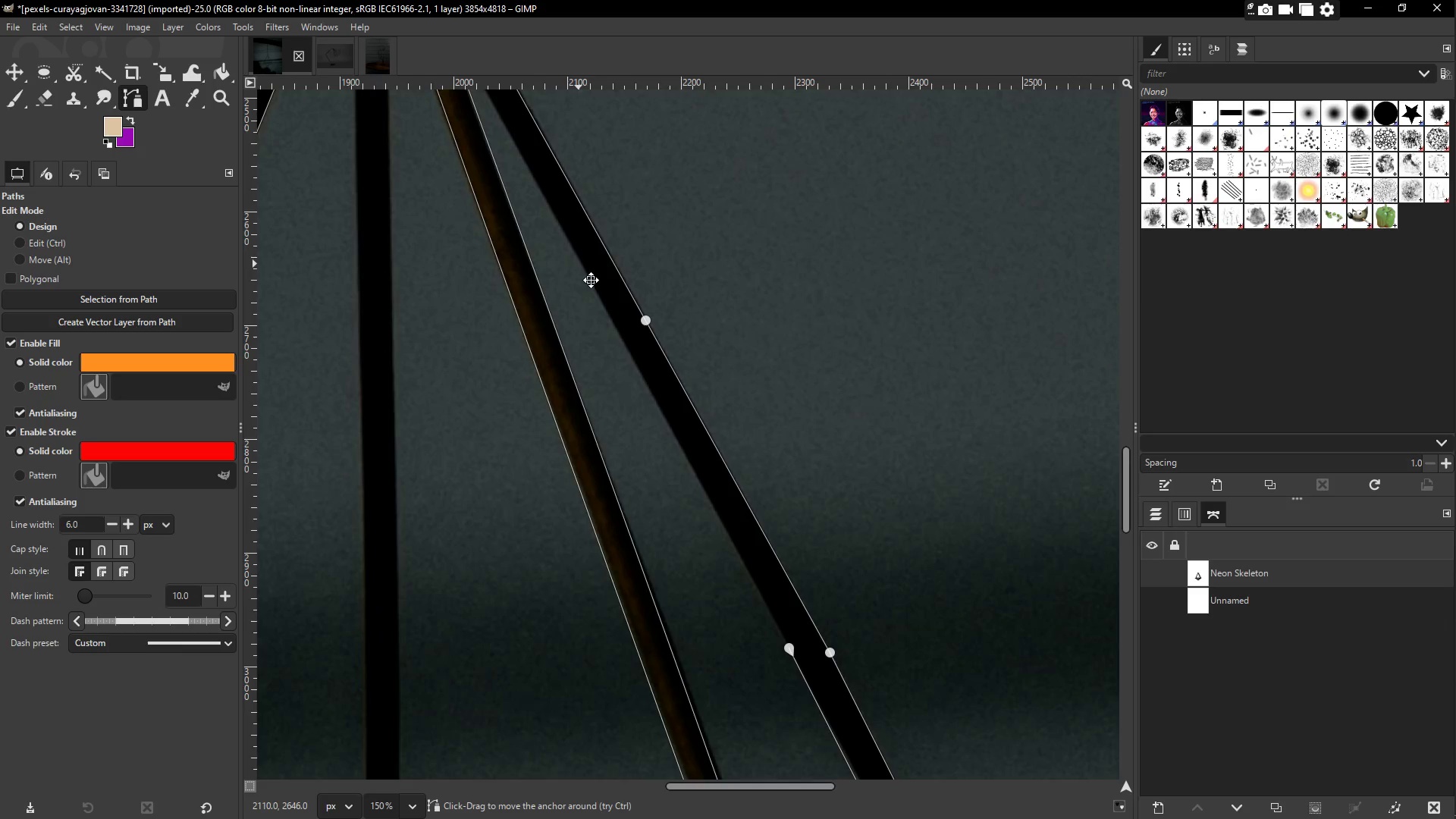 
key(Control+ControlLeft)
 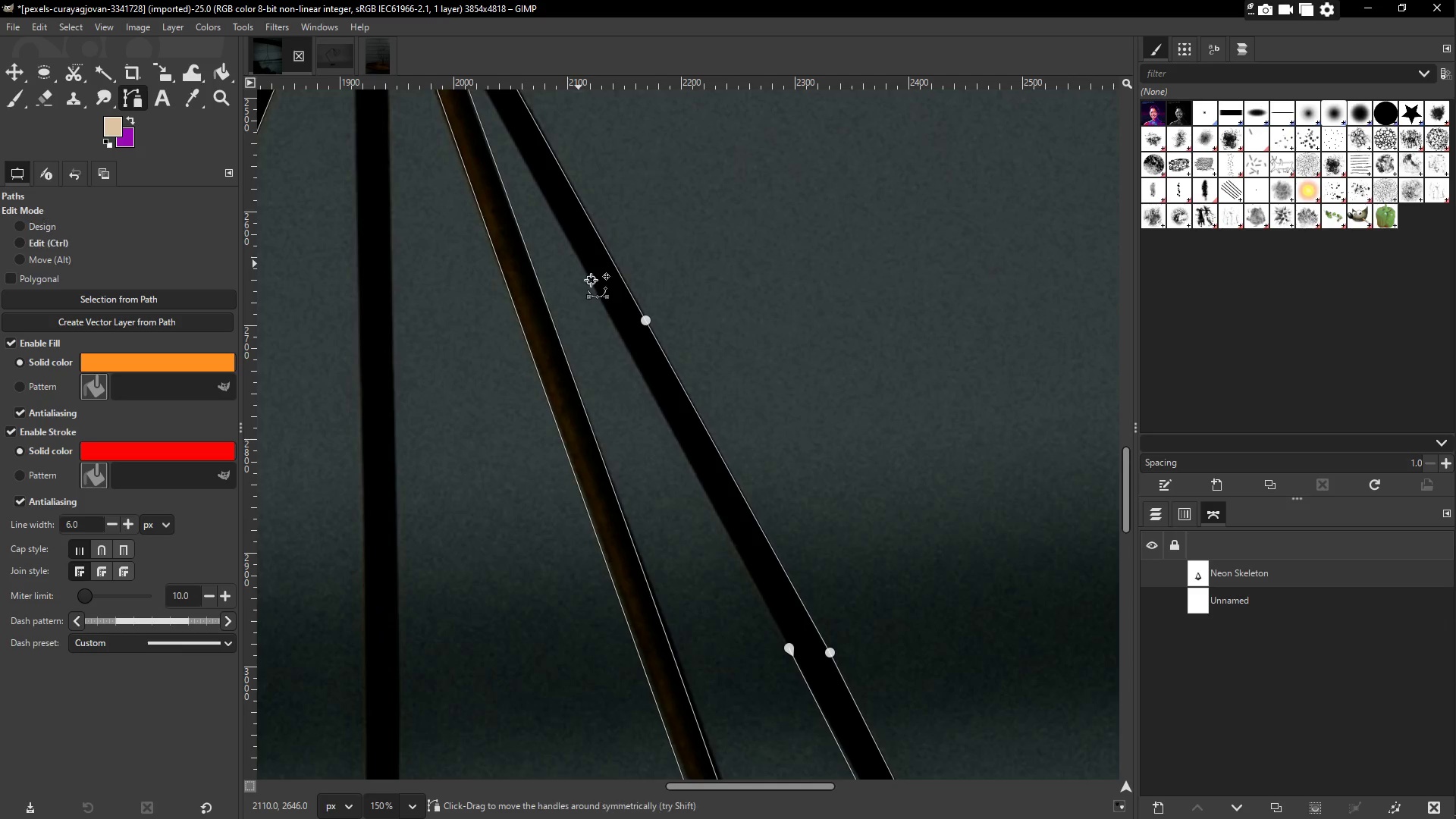 
key(Control+Z)
 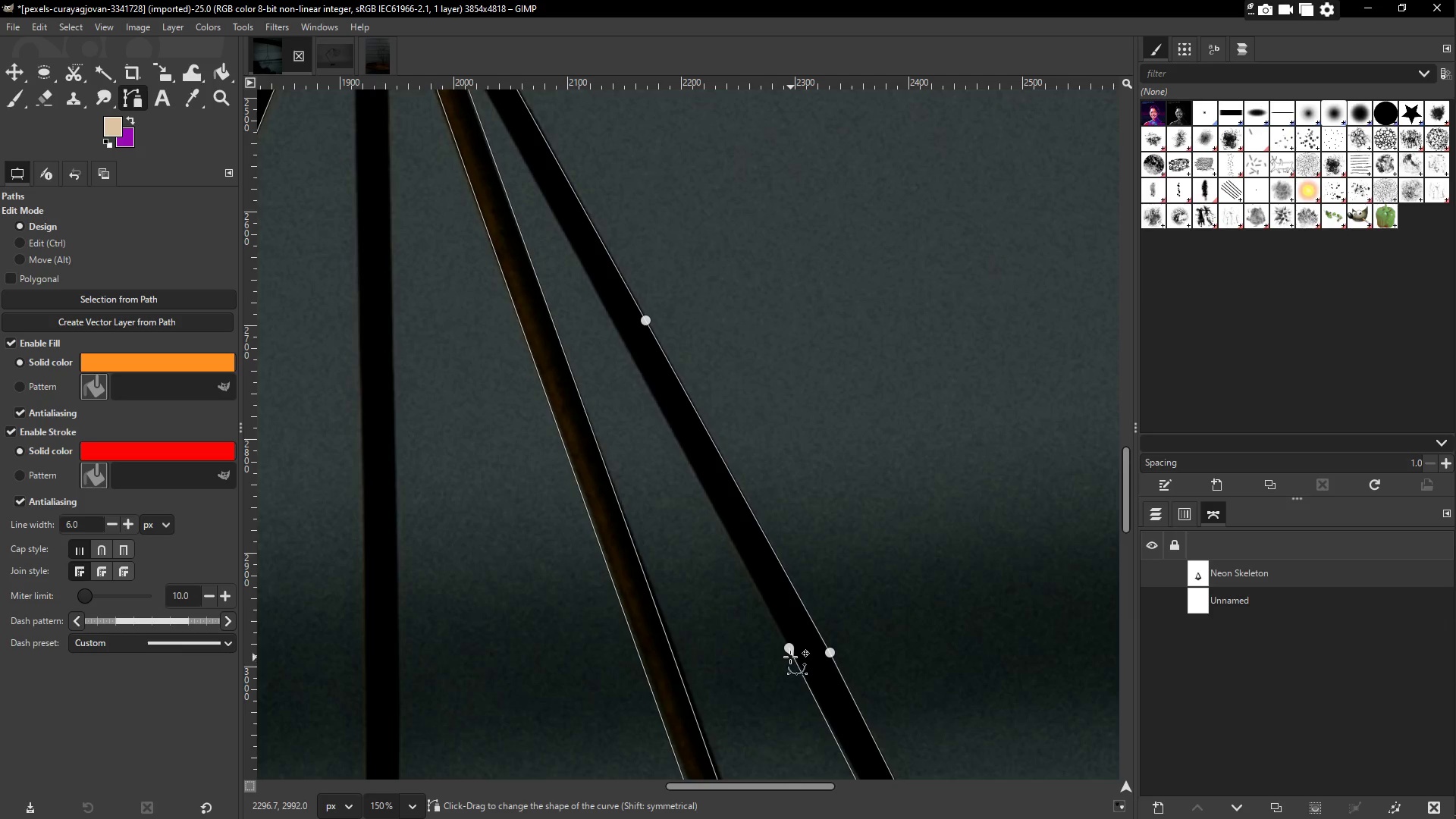 
left_click([790, 652])
 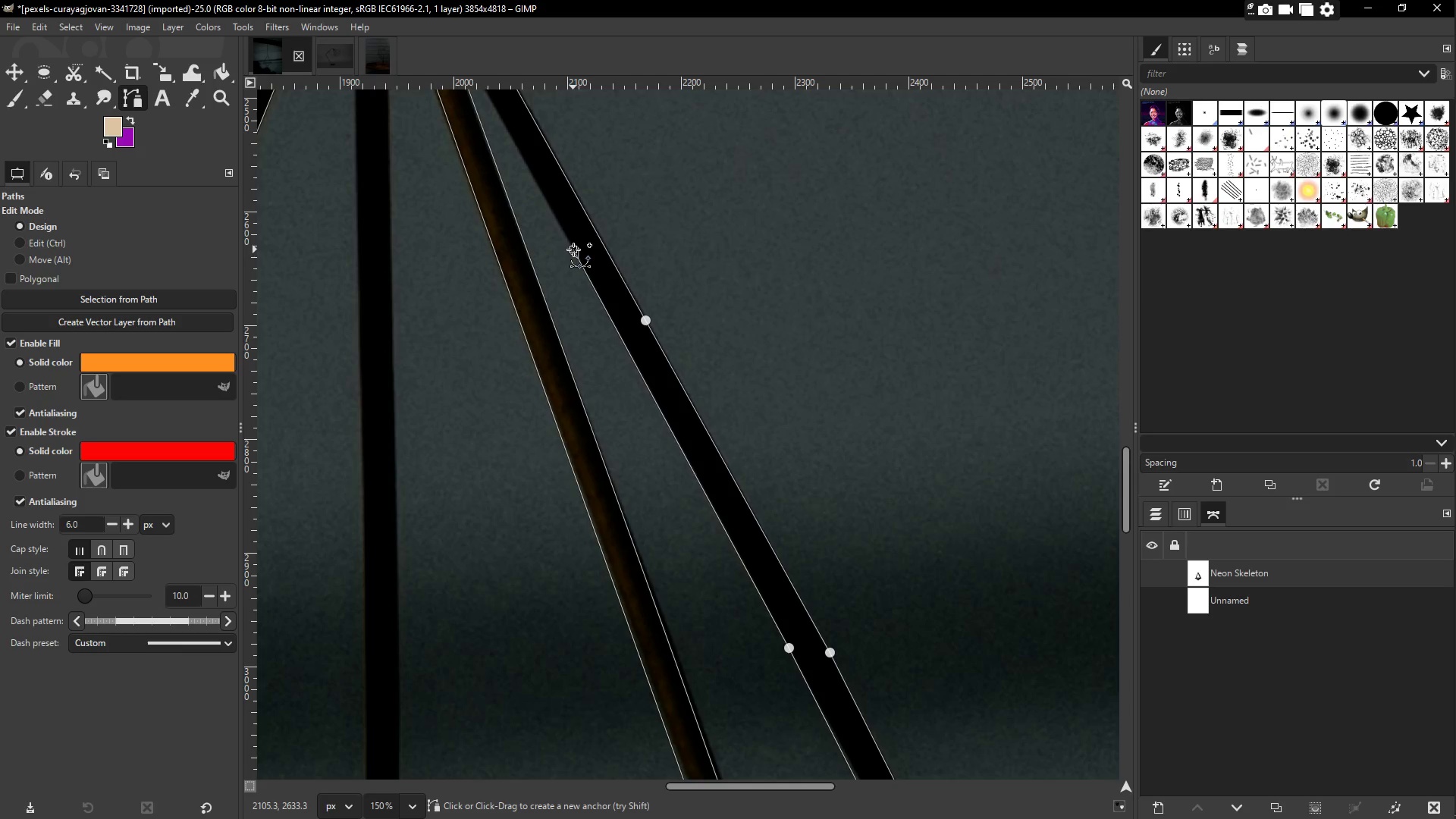 
left_click([573, 249])
 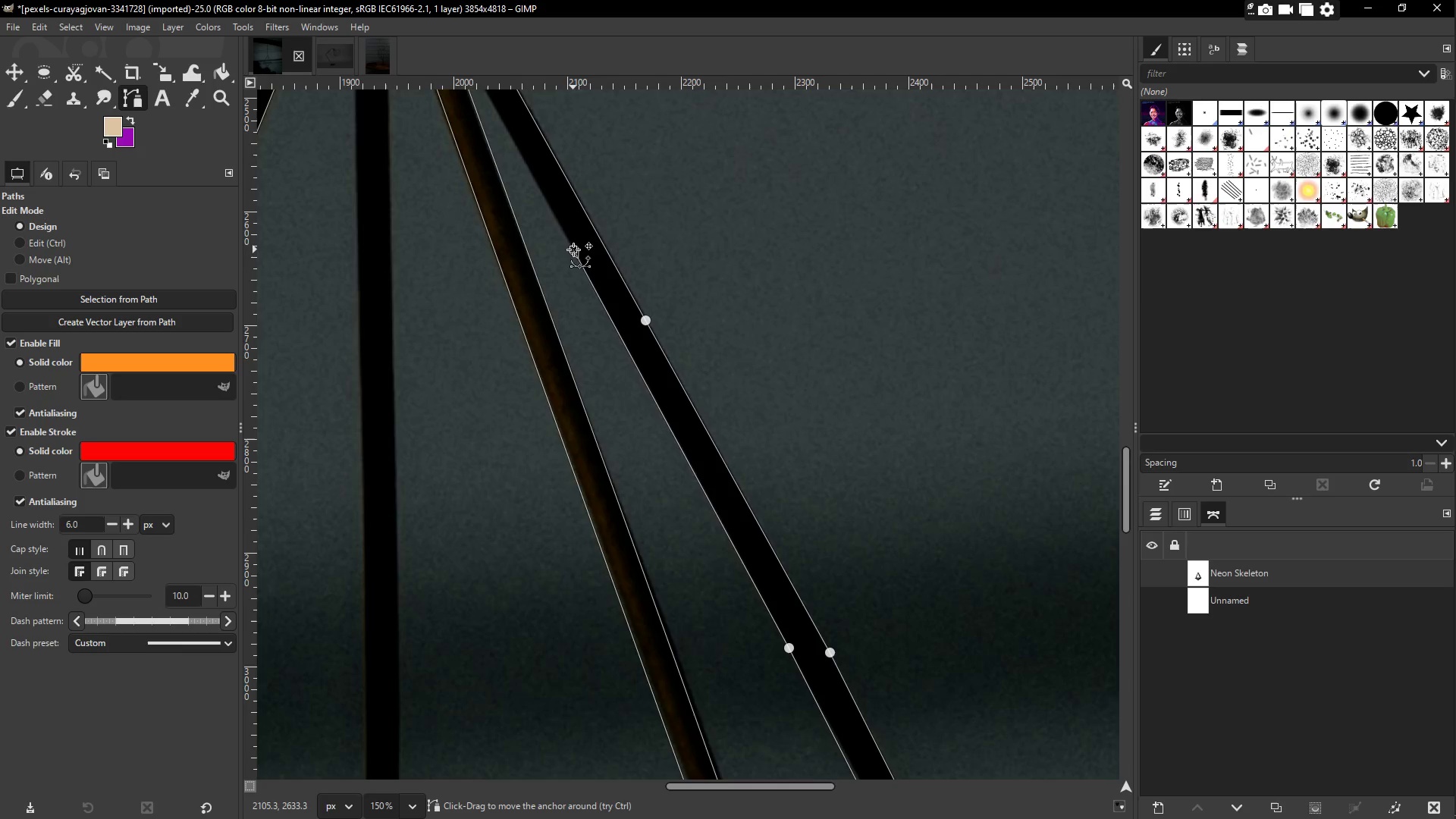 
hold_key(key=Space, duration=0.47)
 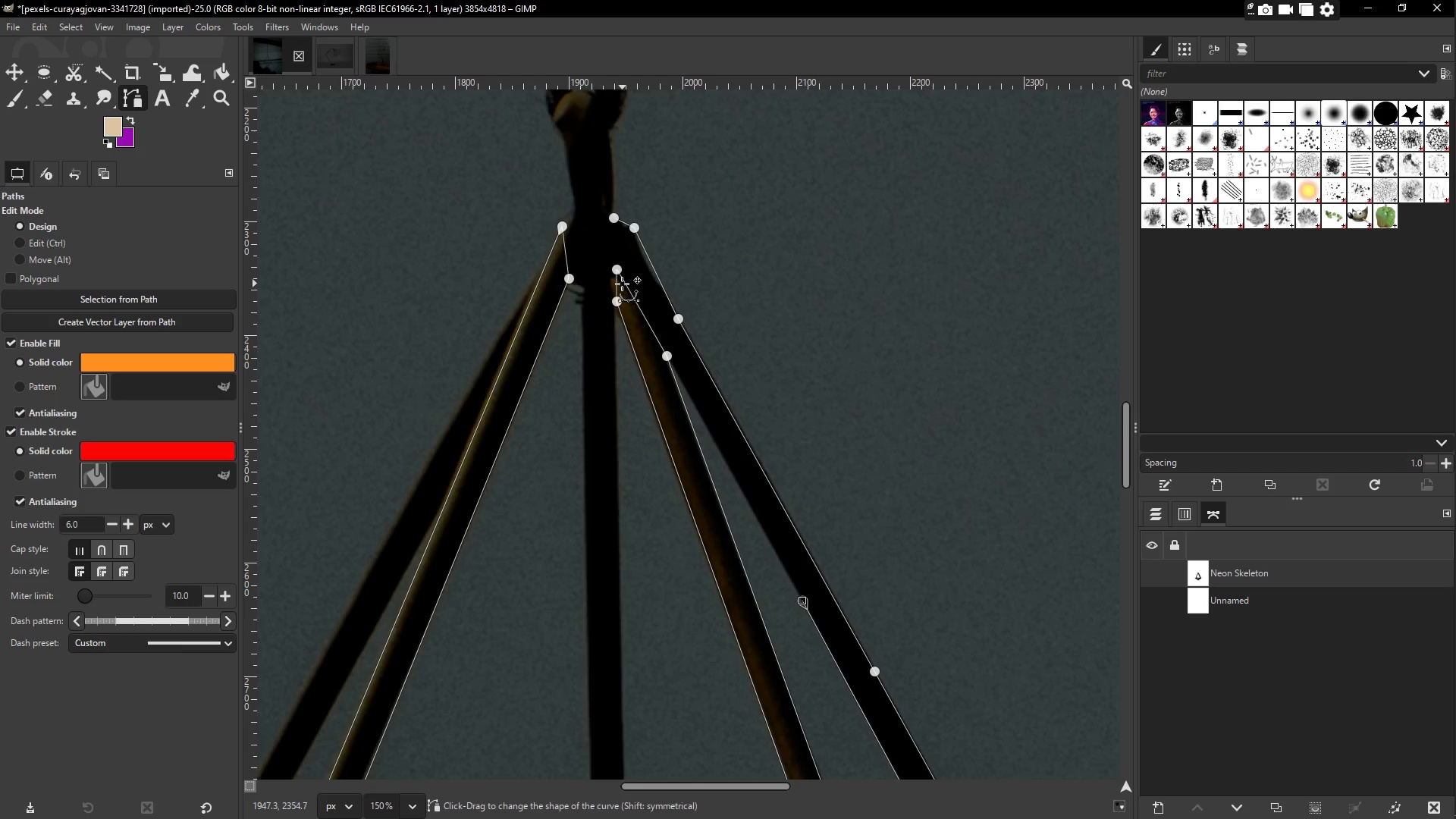 
left_click([602, 255])
 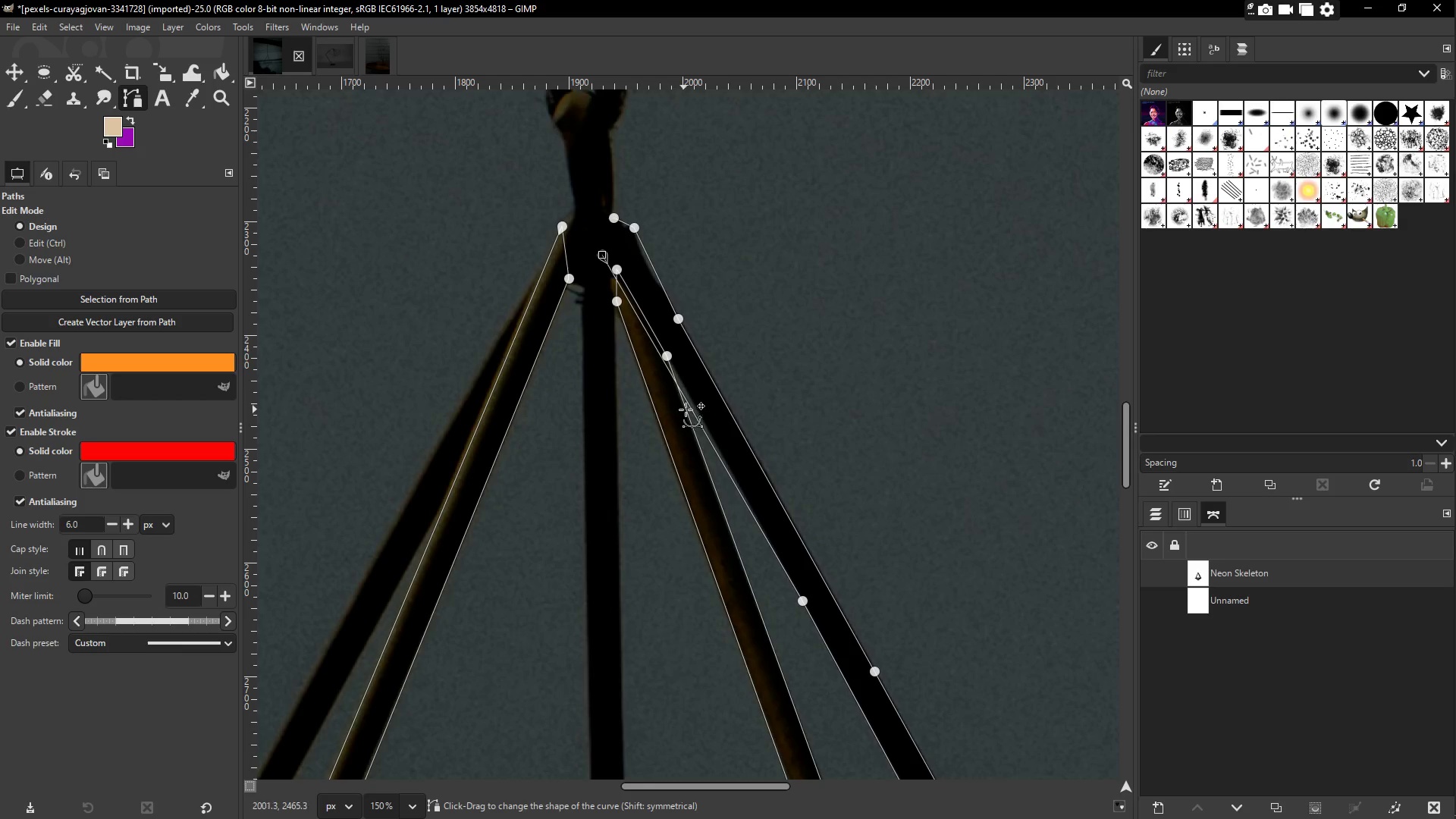 
left_click_drag(start_coordinate=[690, 410], to_coordinate=[695, 407])
 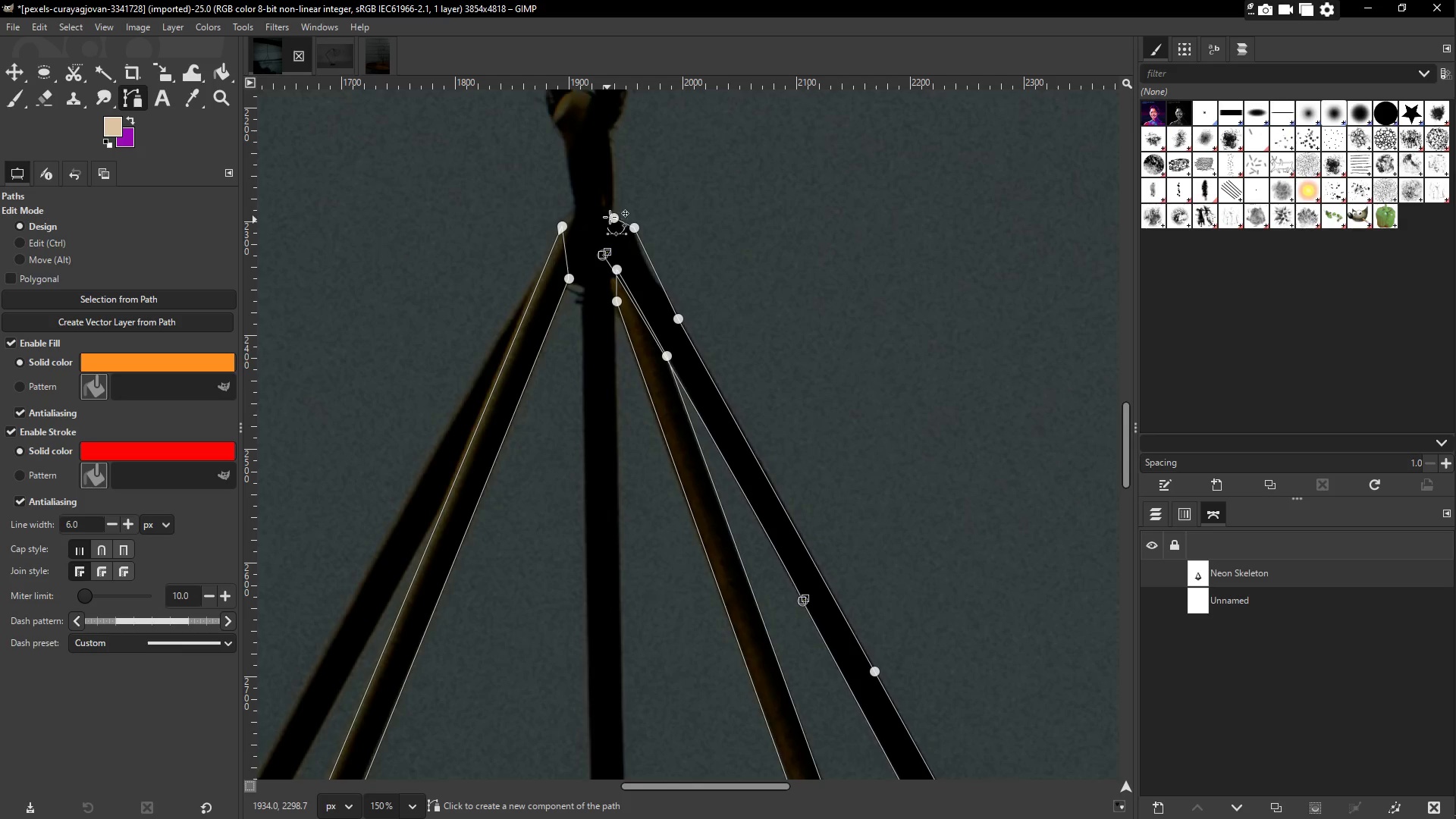 
left_click([611, 218])
 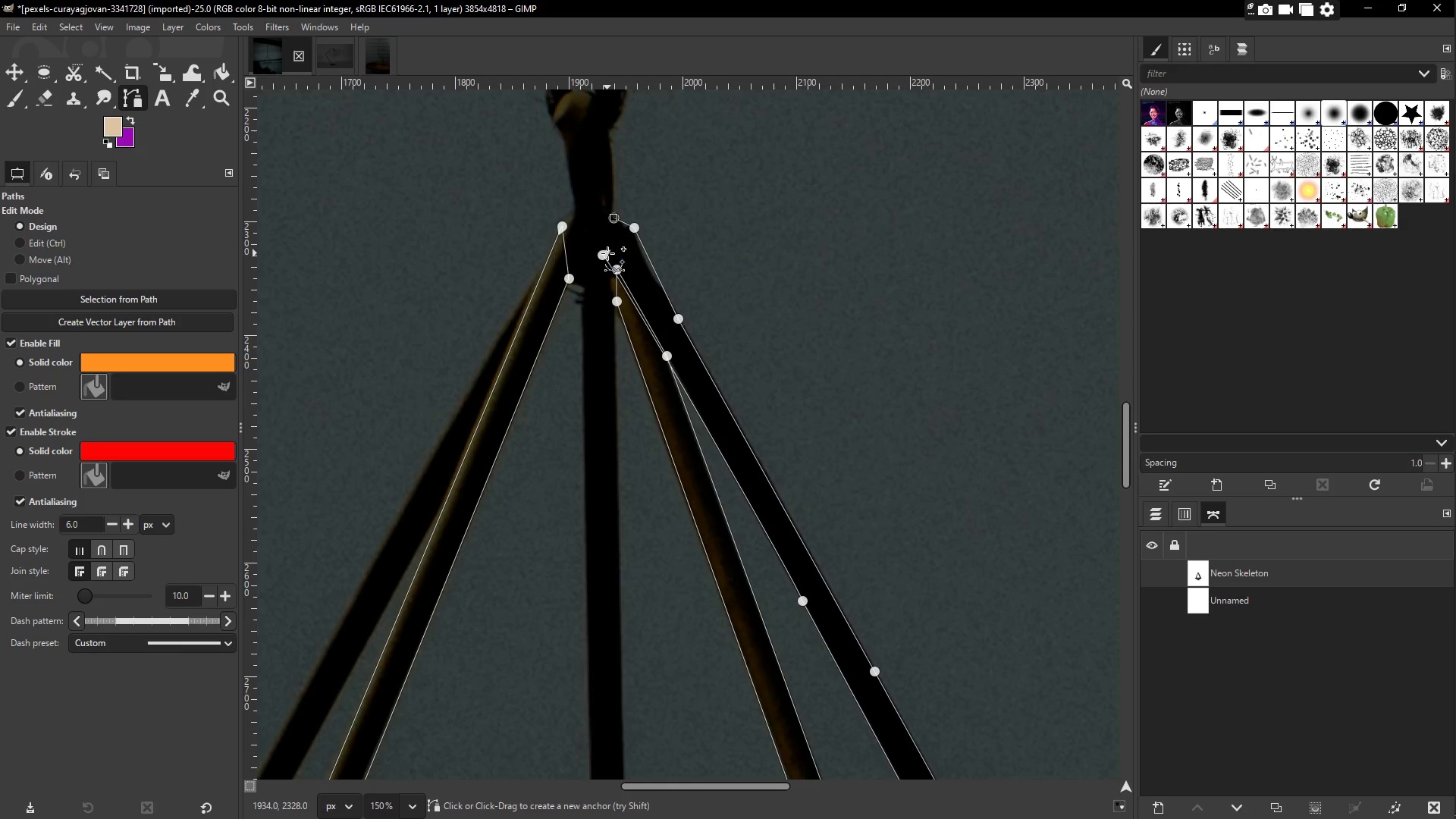 
left_click([602, 253])
 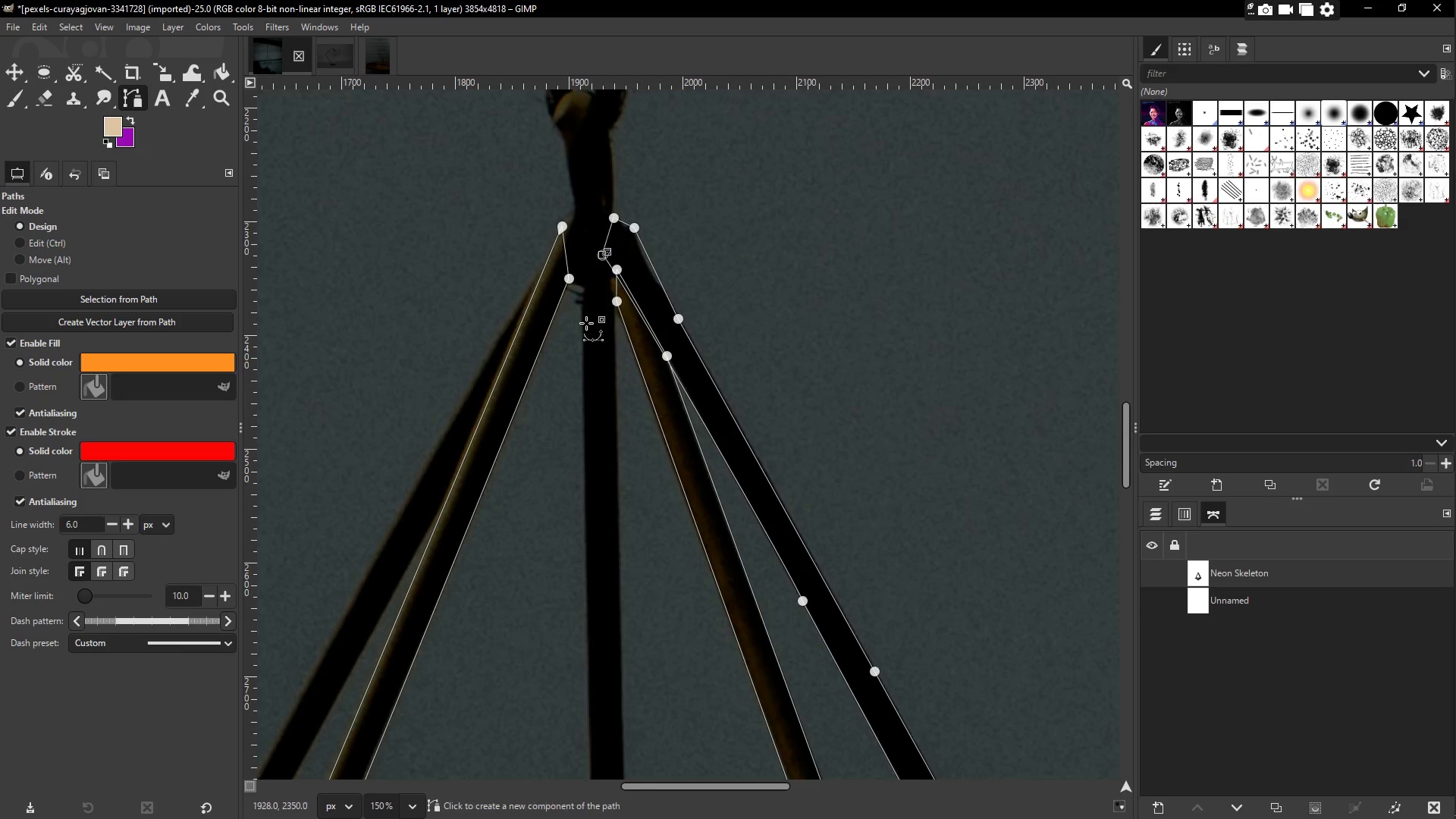 
hold_key(key=Space, duration=0.5)
 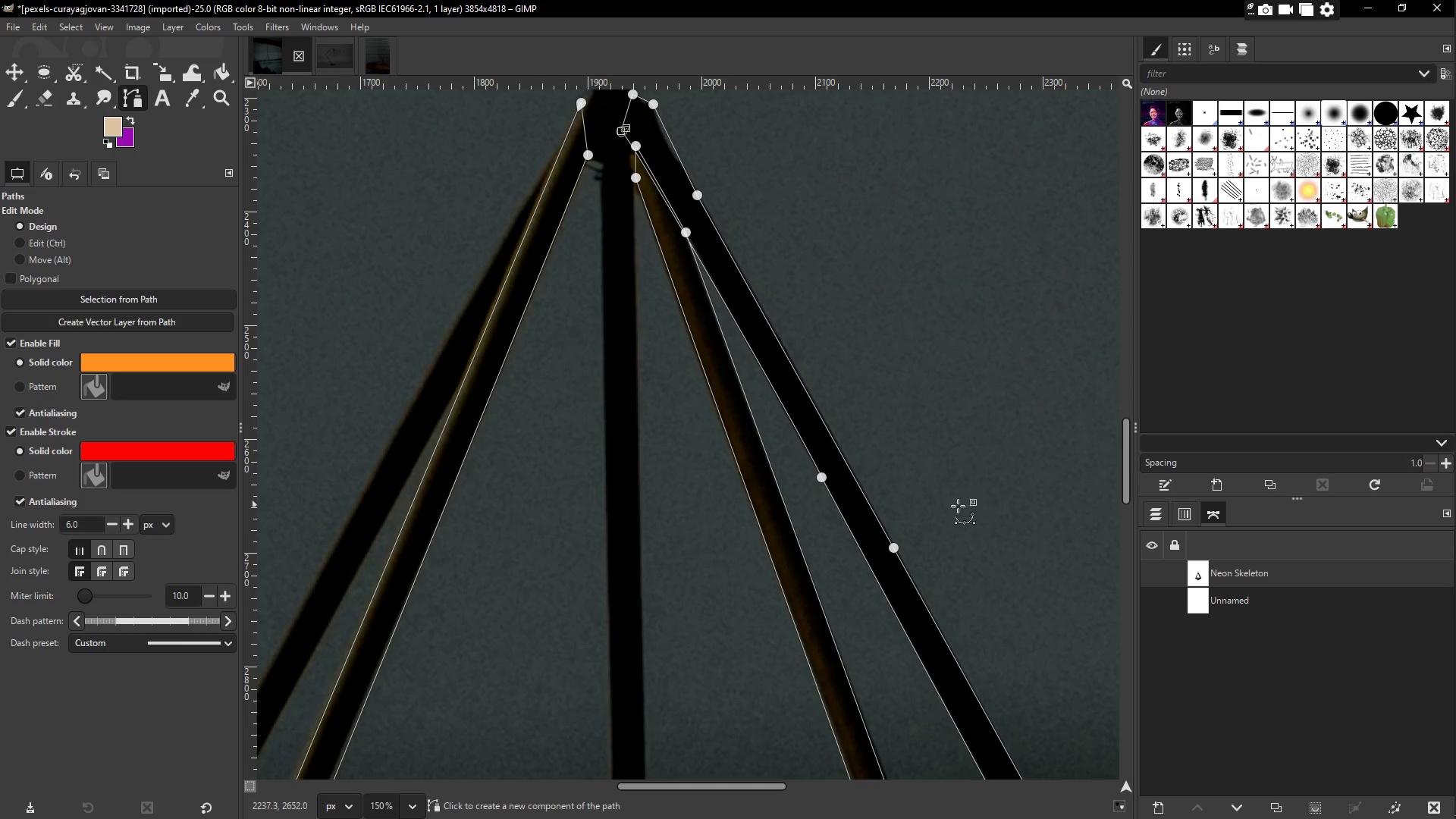 
hold_key(key=Space, duration=0.45)
 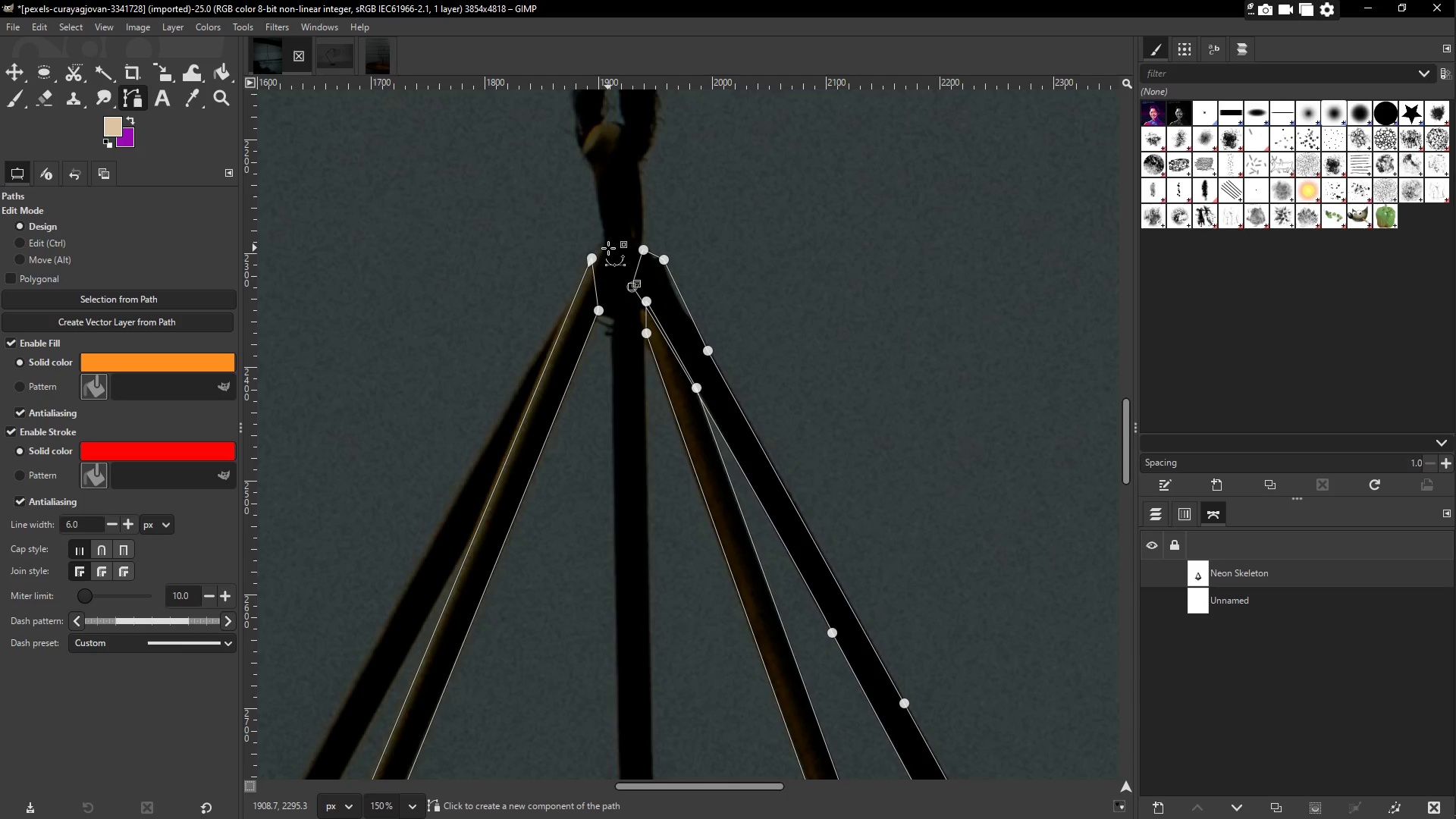 
left_click([605, 246])
 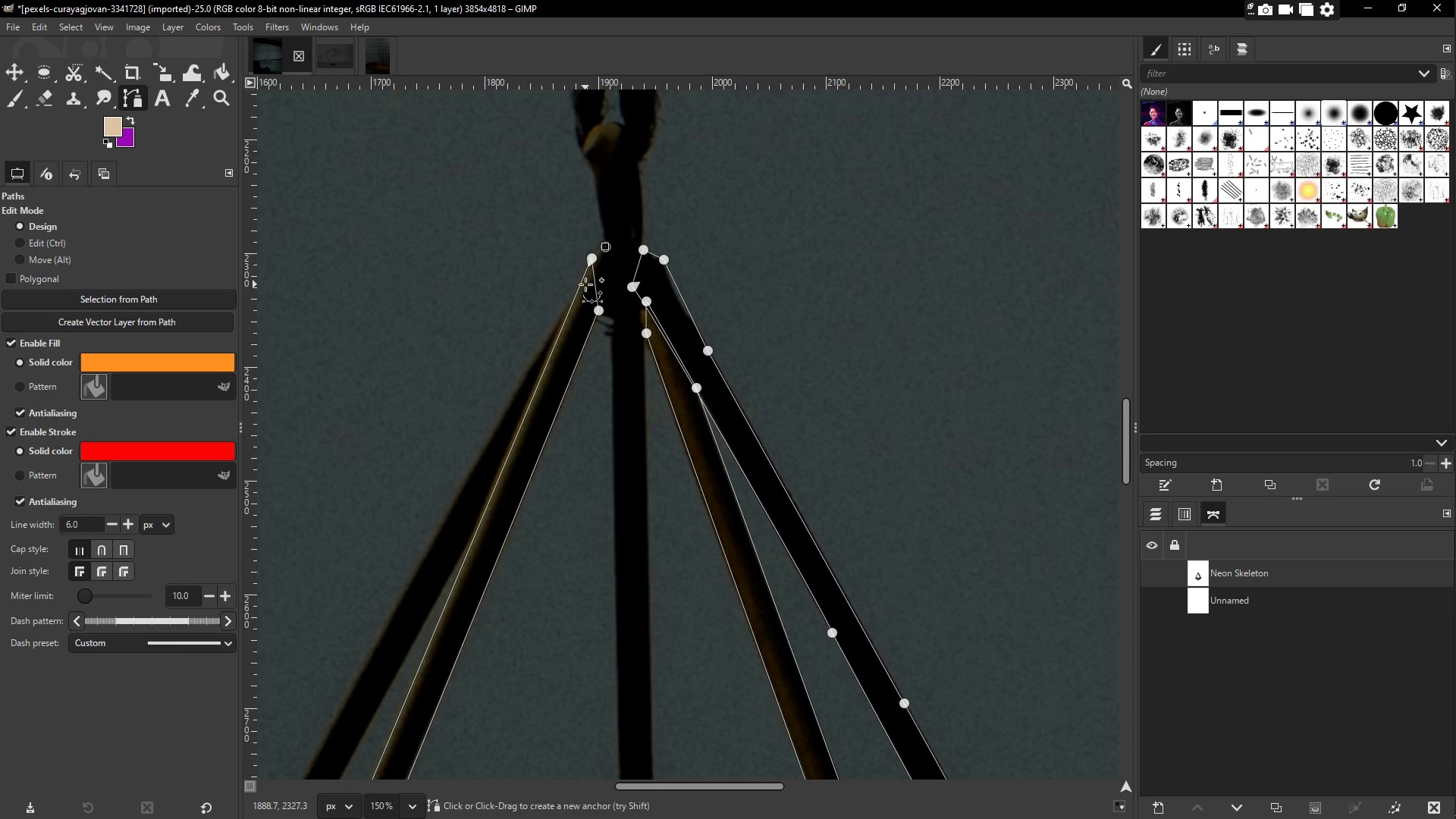 
left_click([585, 278])
 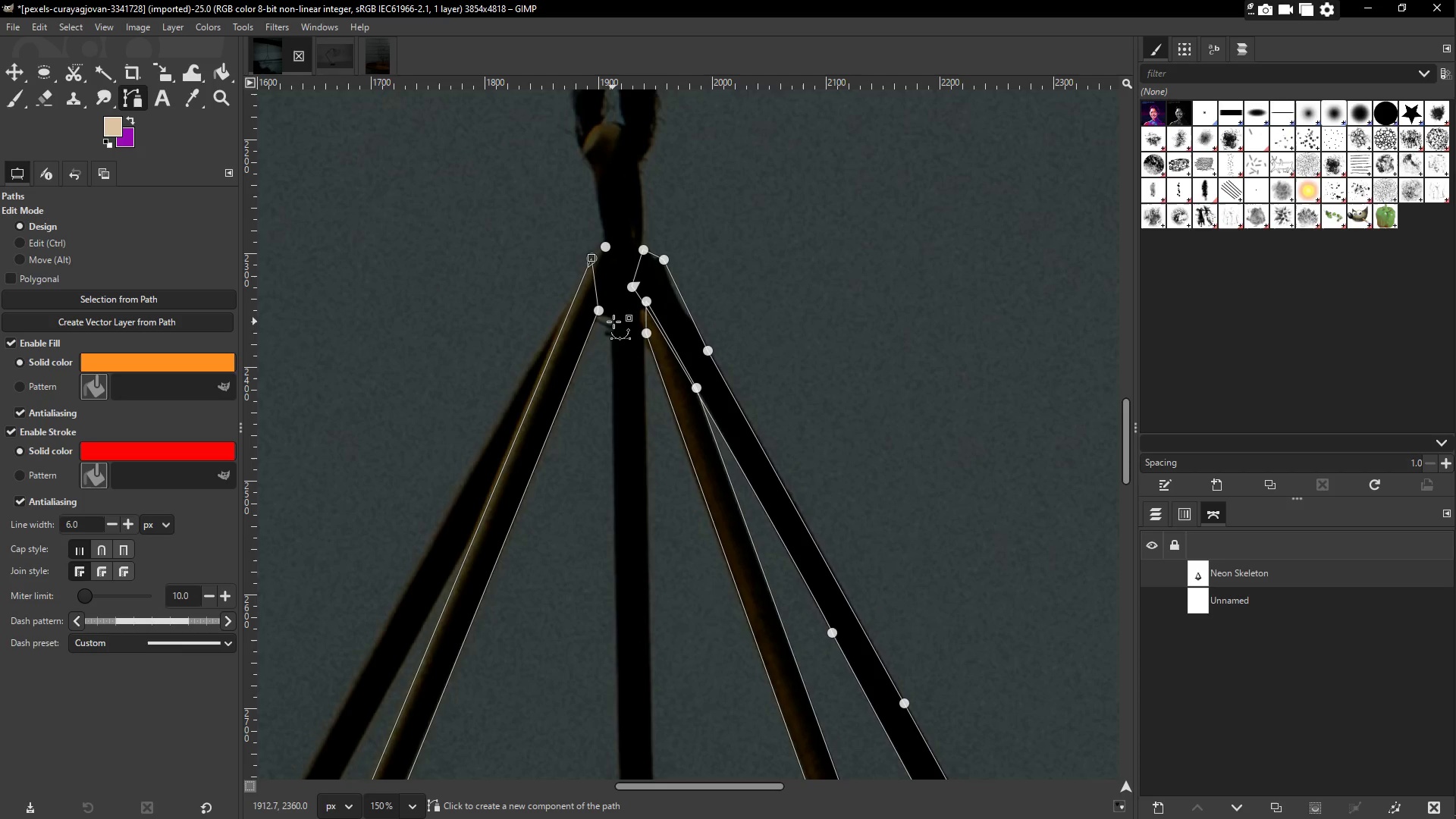 
left_click([613, 321])
 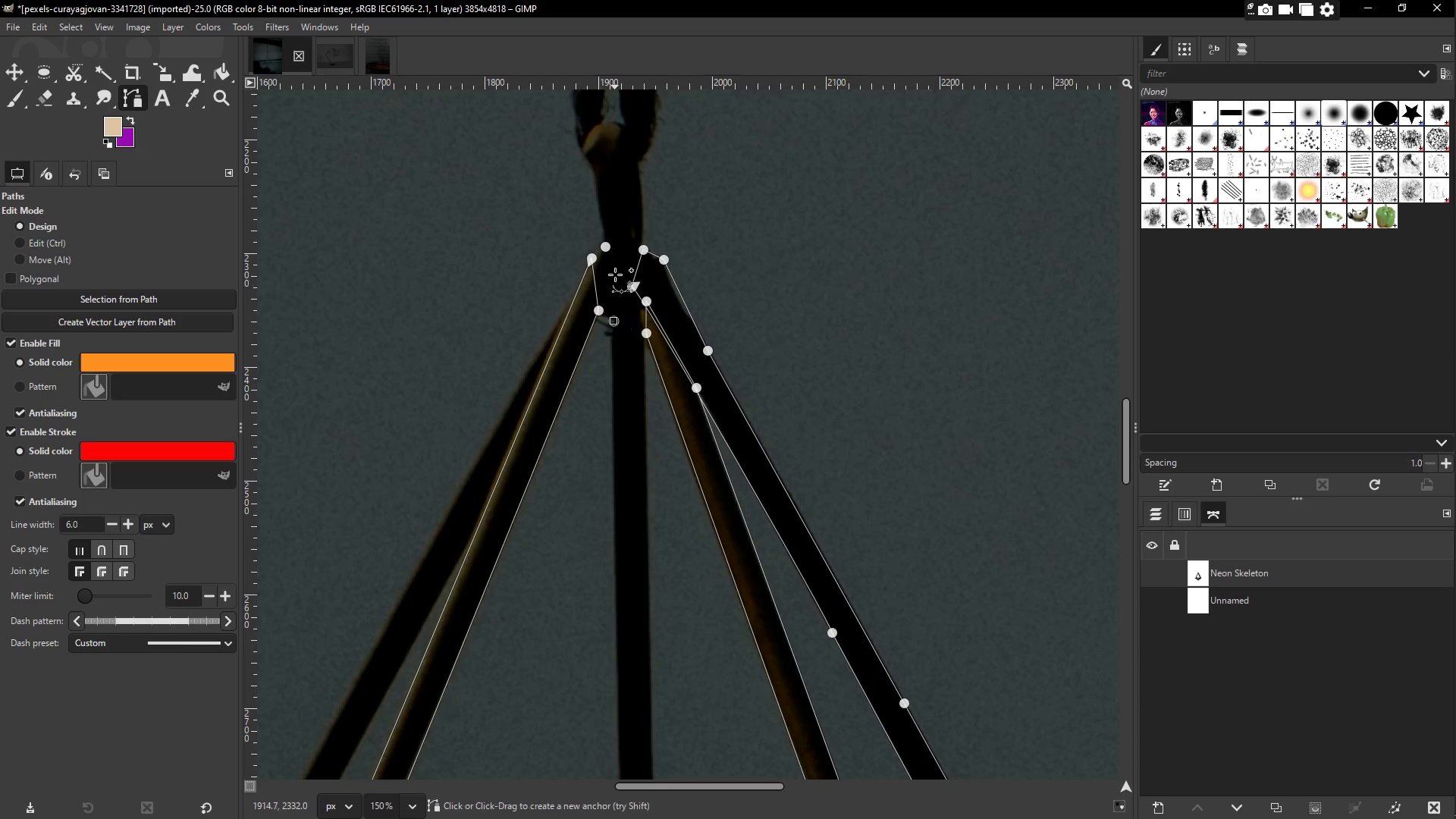 
key(Control+ControlLeft)
 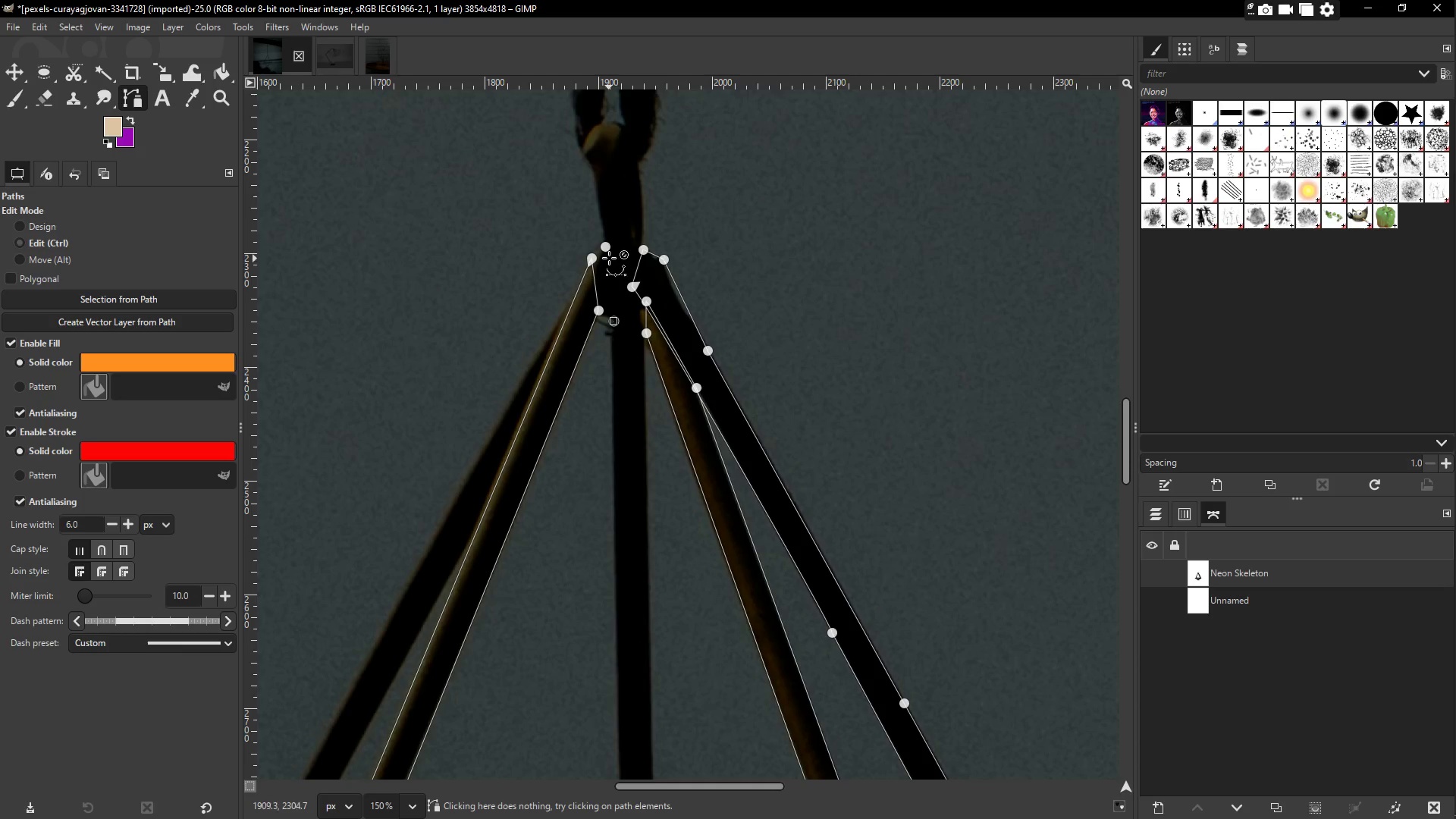 
key(Control+Z)
 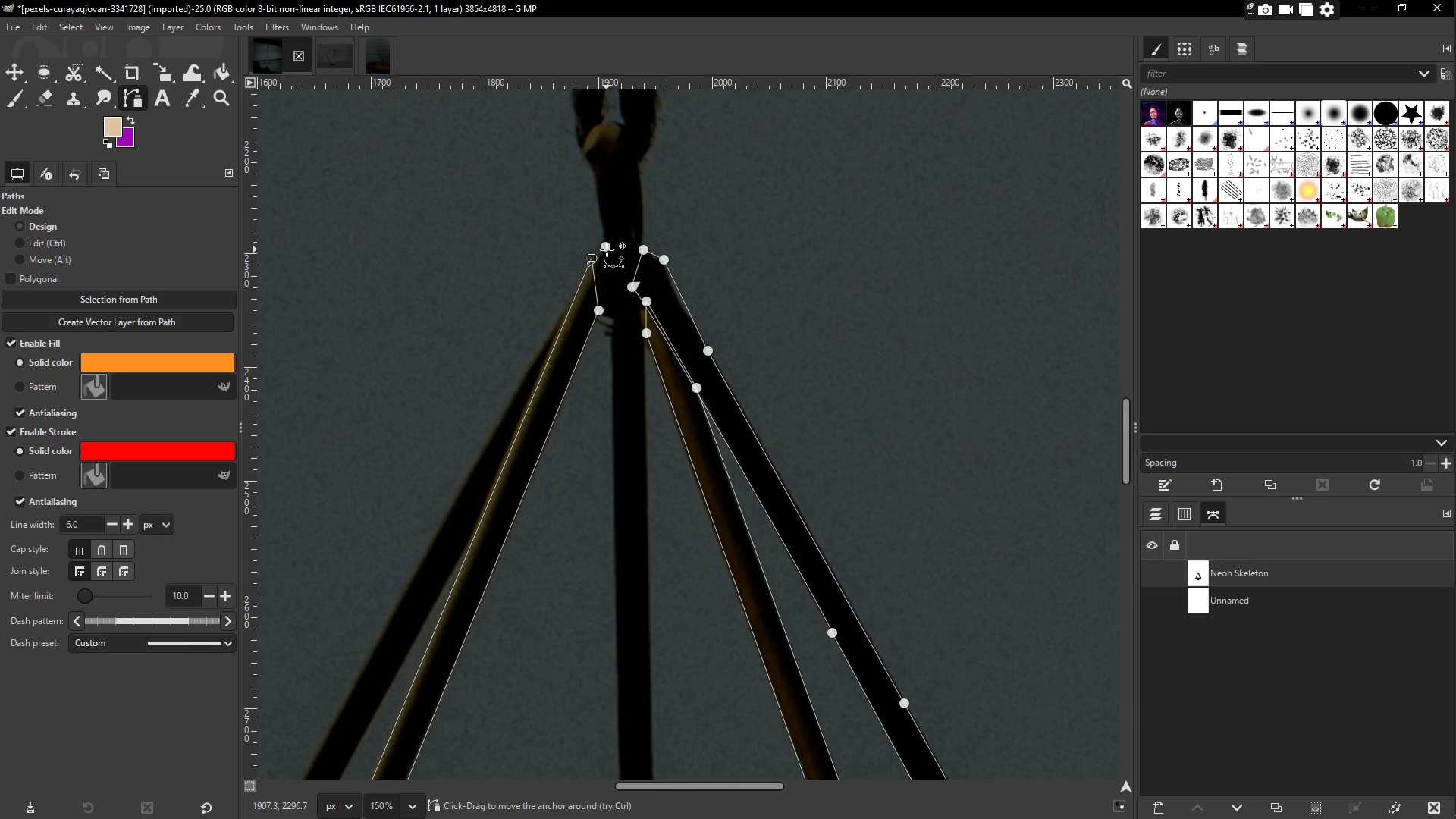 
left_click([607, 246])
 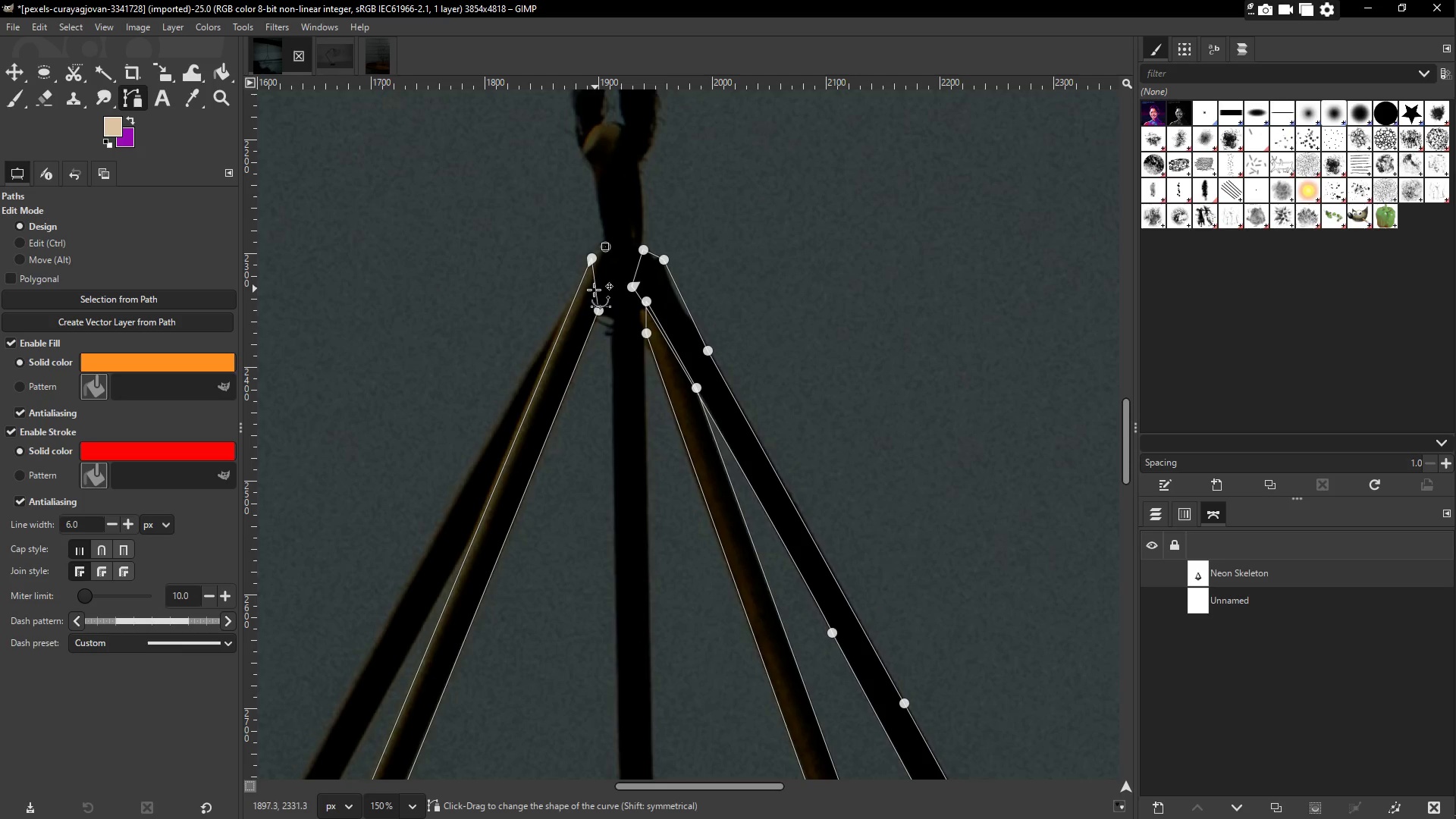 
left_click([585, 294])
 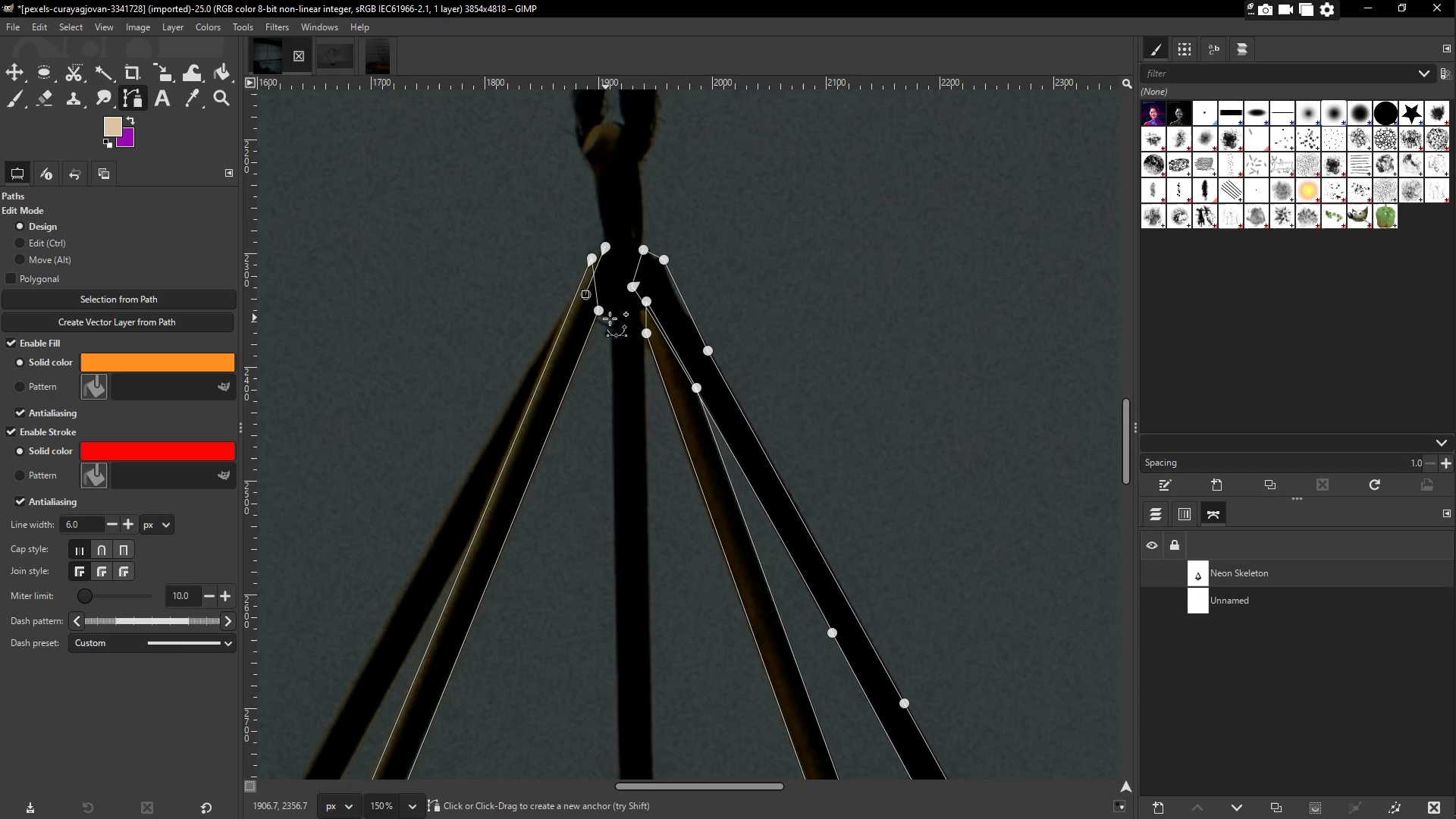 
left_click([610, 318])
 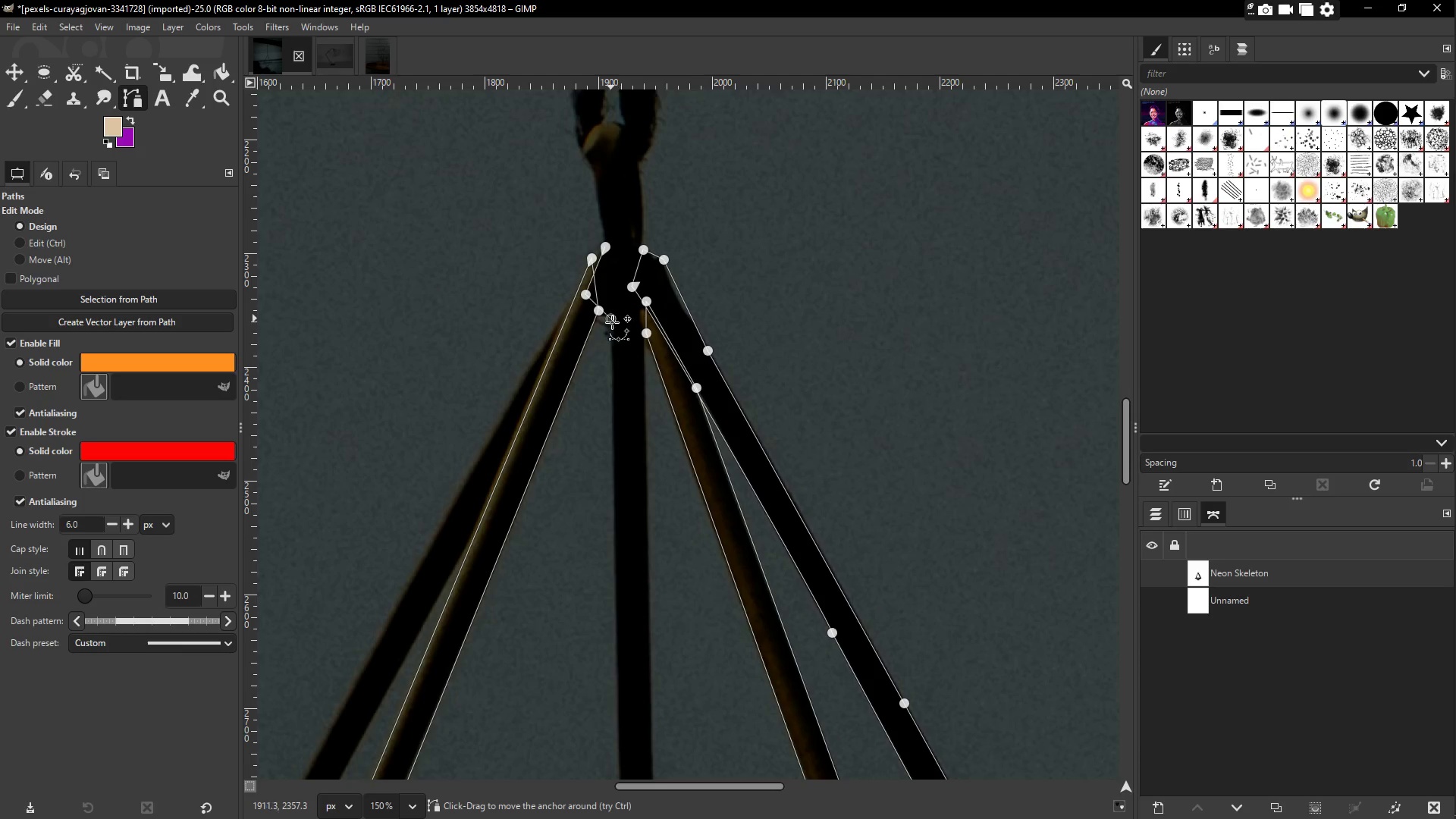 
hold_key(key=Space, duration=0.44)
 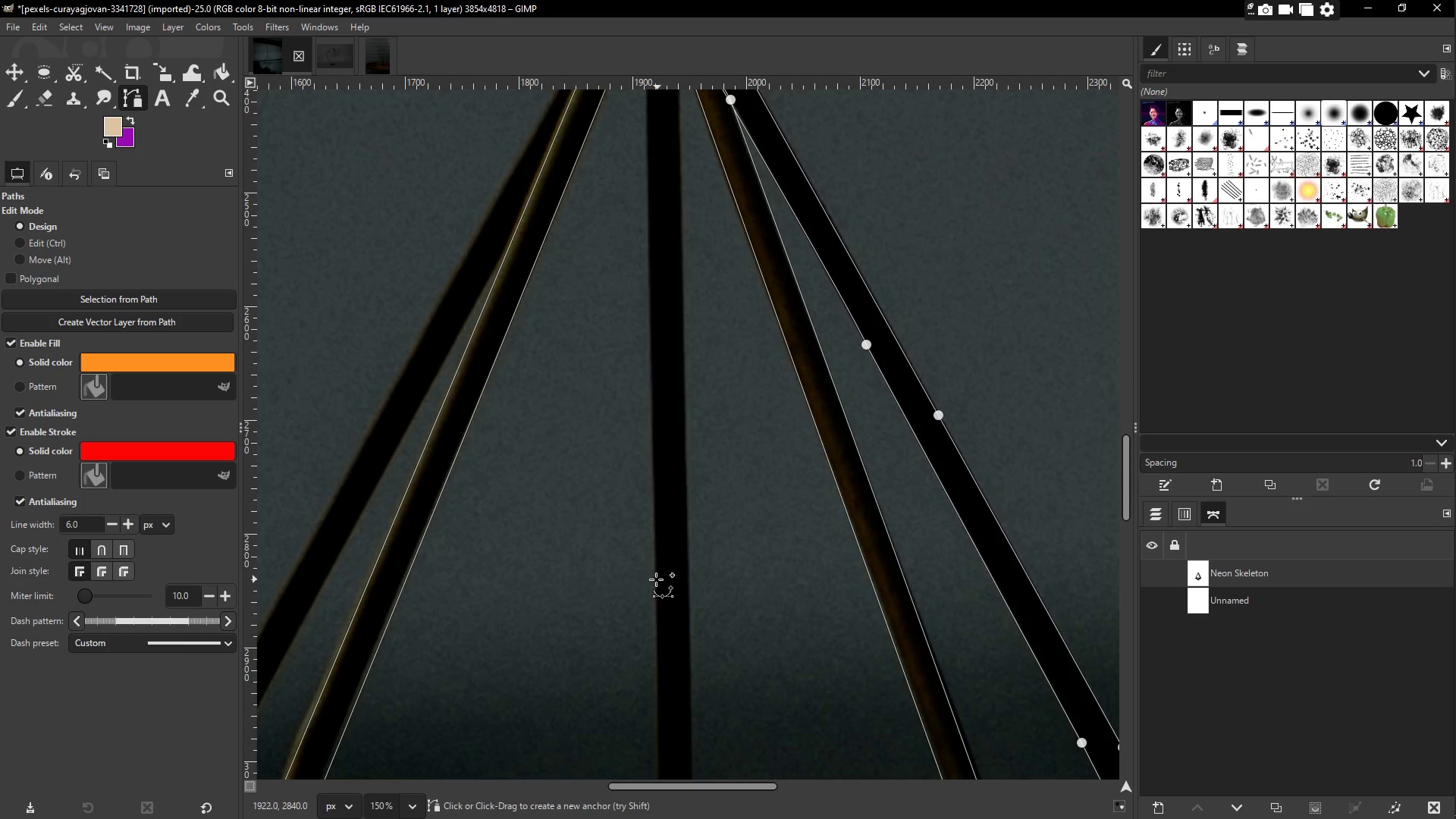 
left_click([656, 579])
 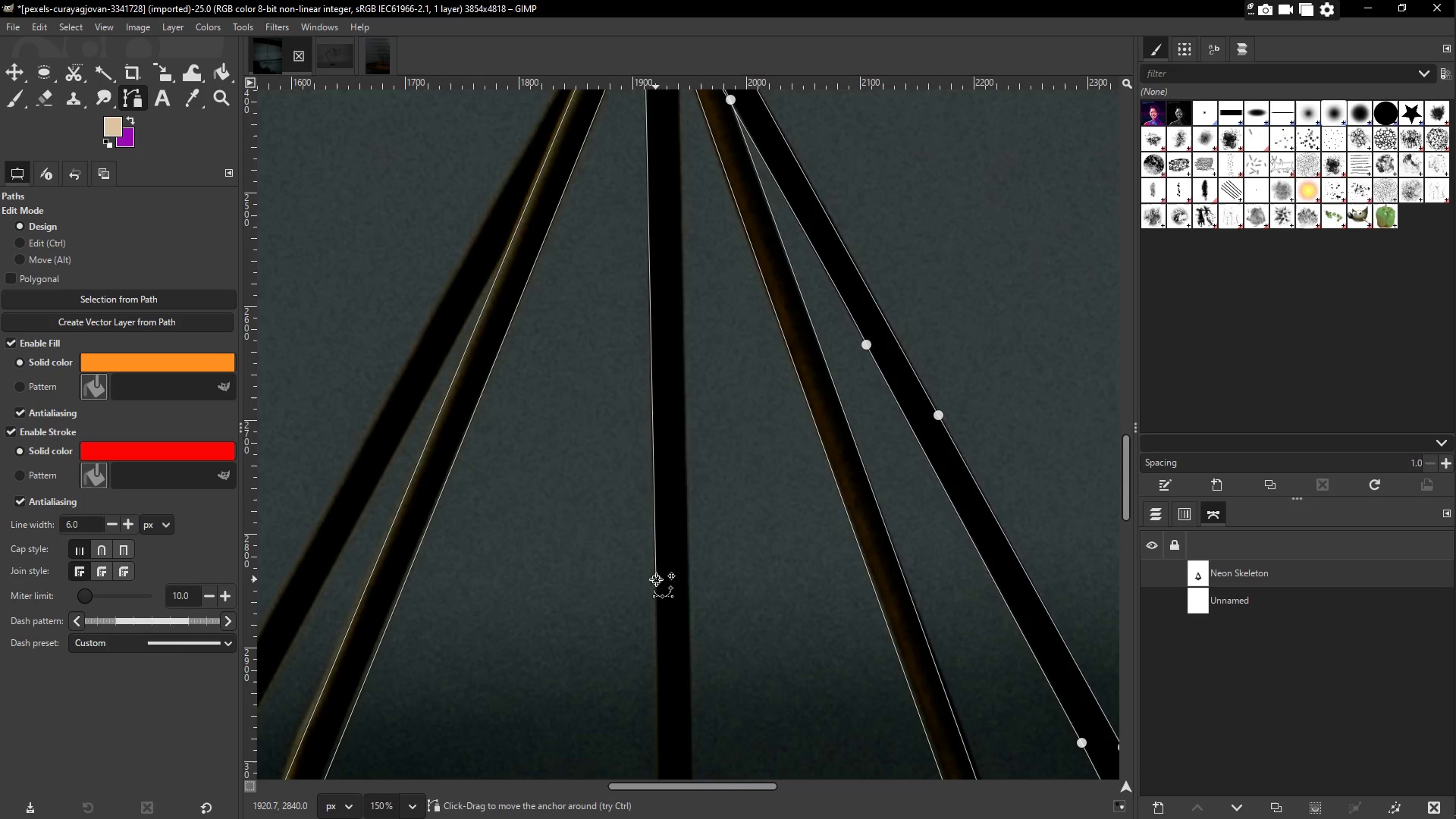 
hold_key(key=Space, duration=0.41)
 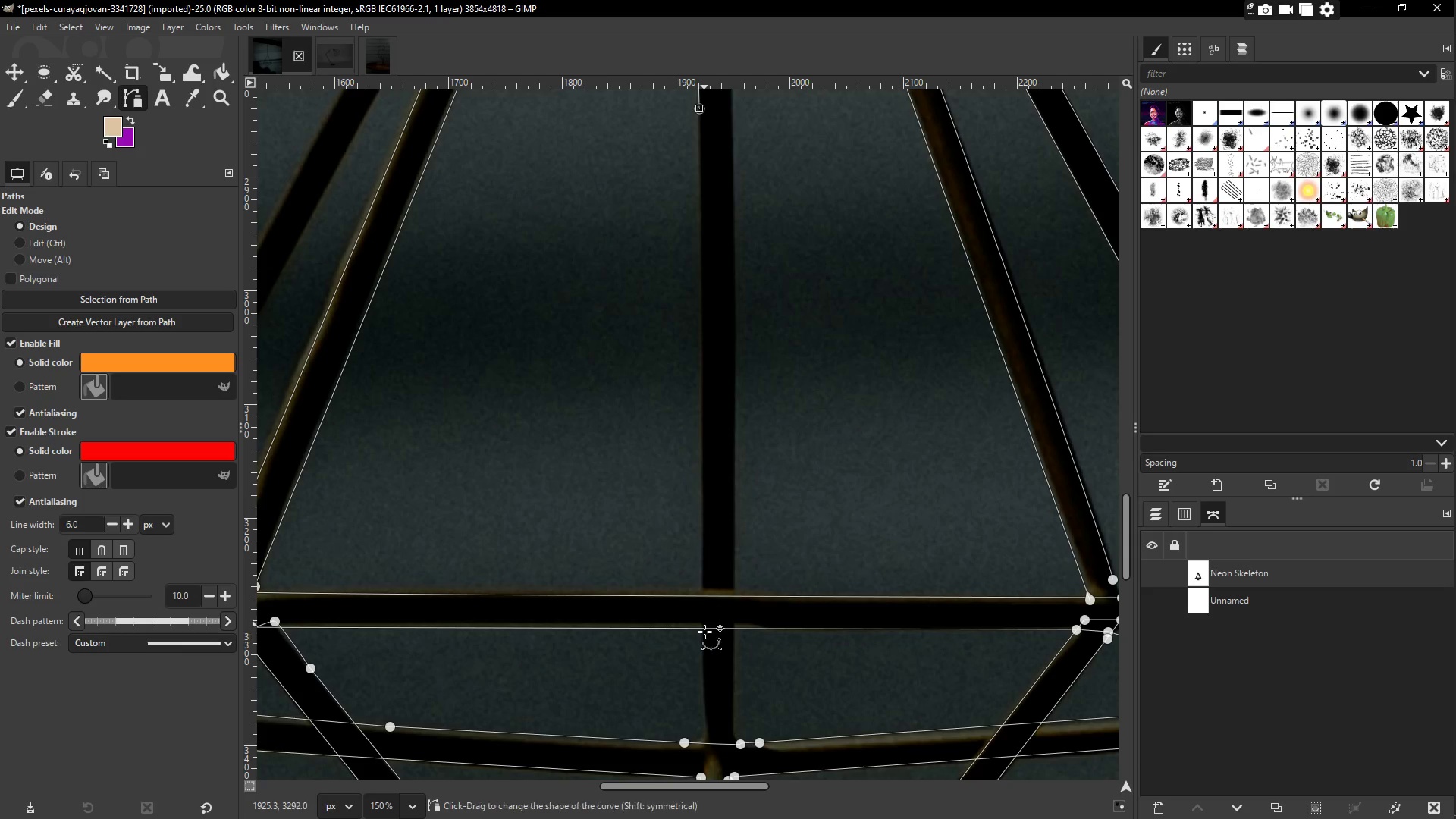 
hold_key(key=Space, duration=0.73)
 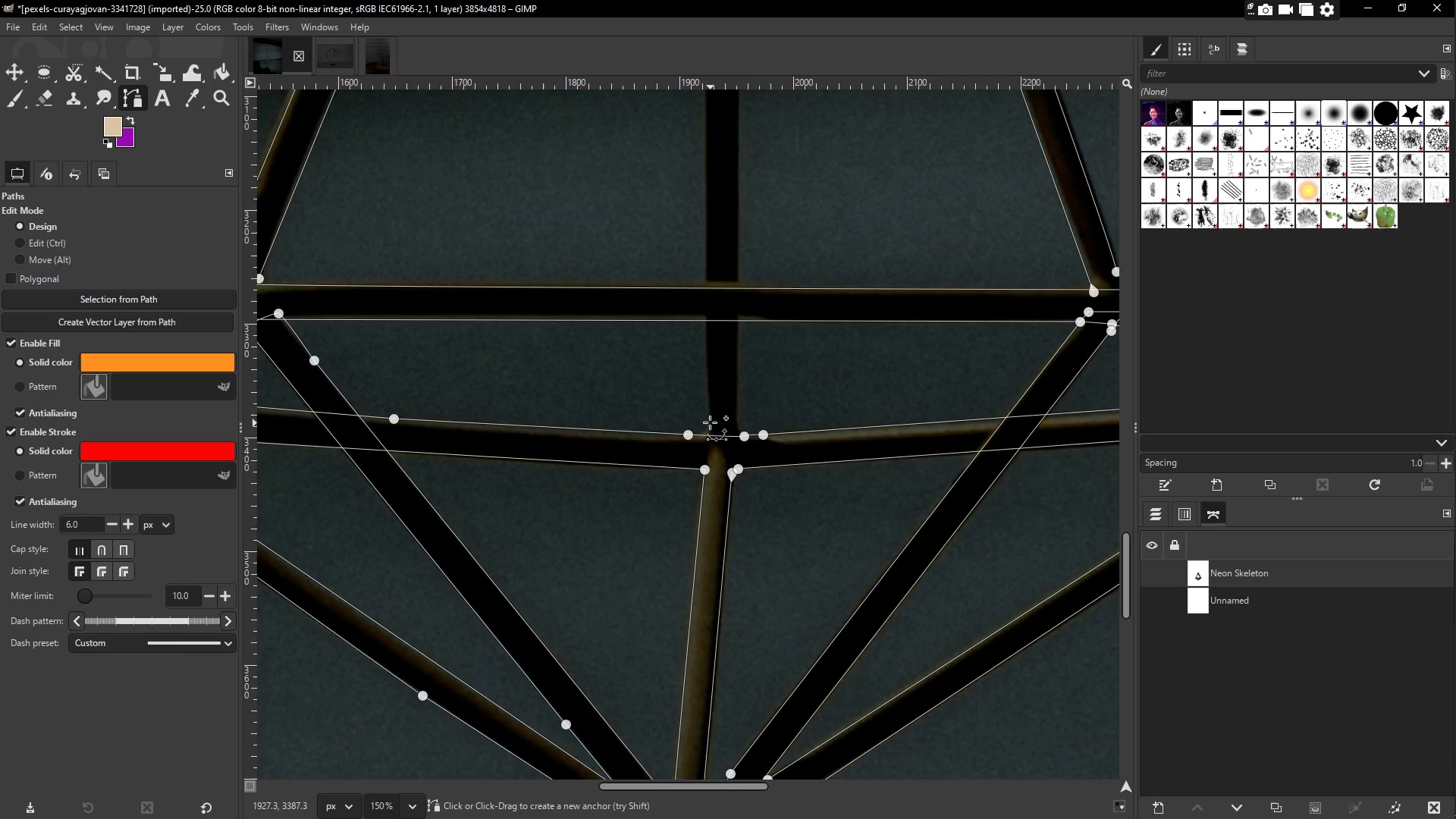 
left_click([708, 422])
 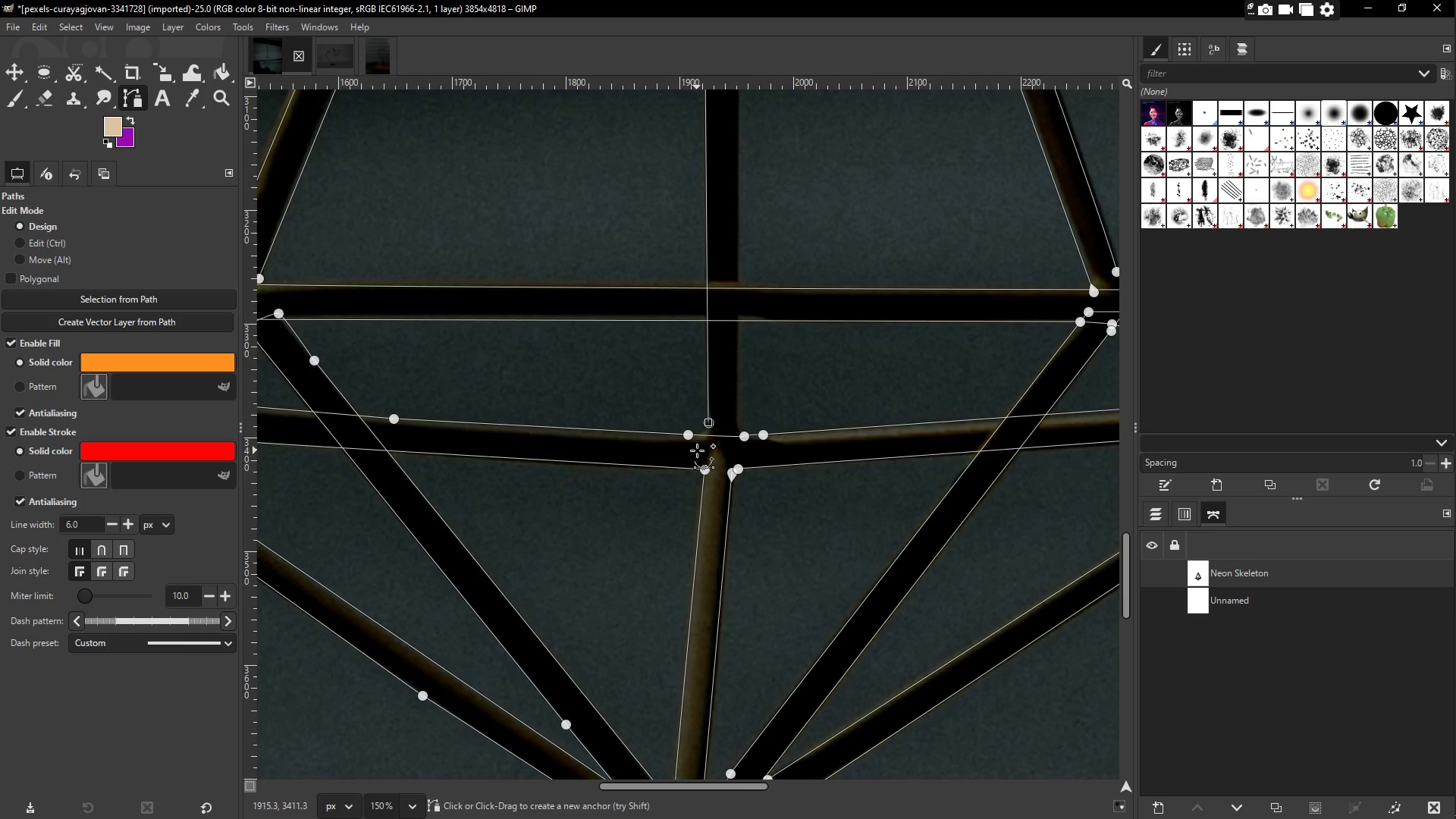 
left_click([695, 448])
 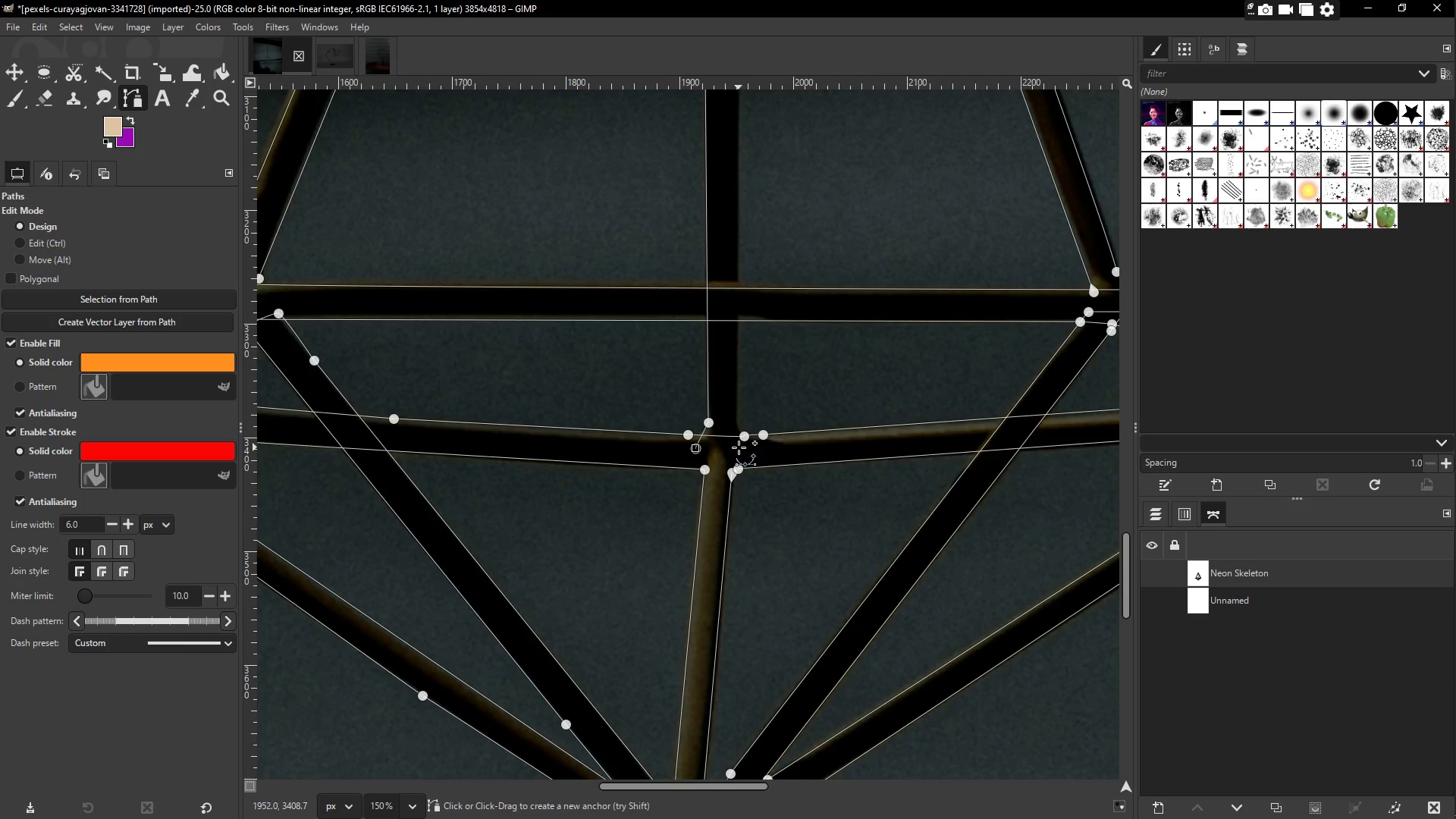 
left_click([745, 449])
 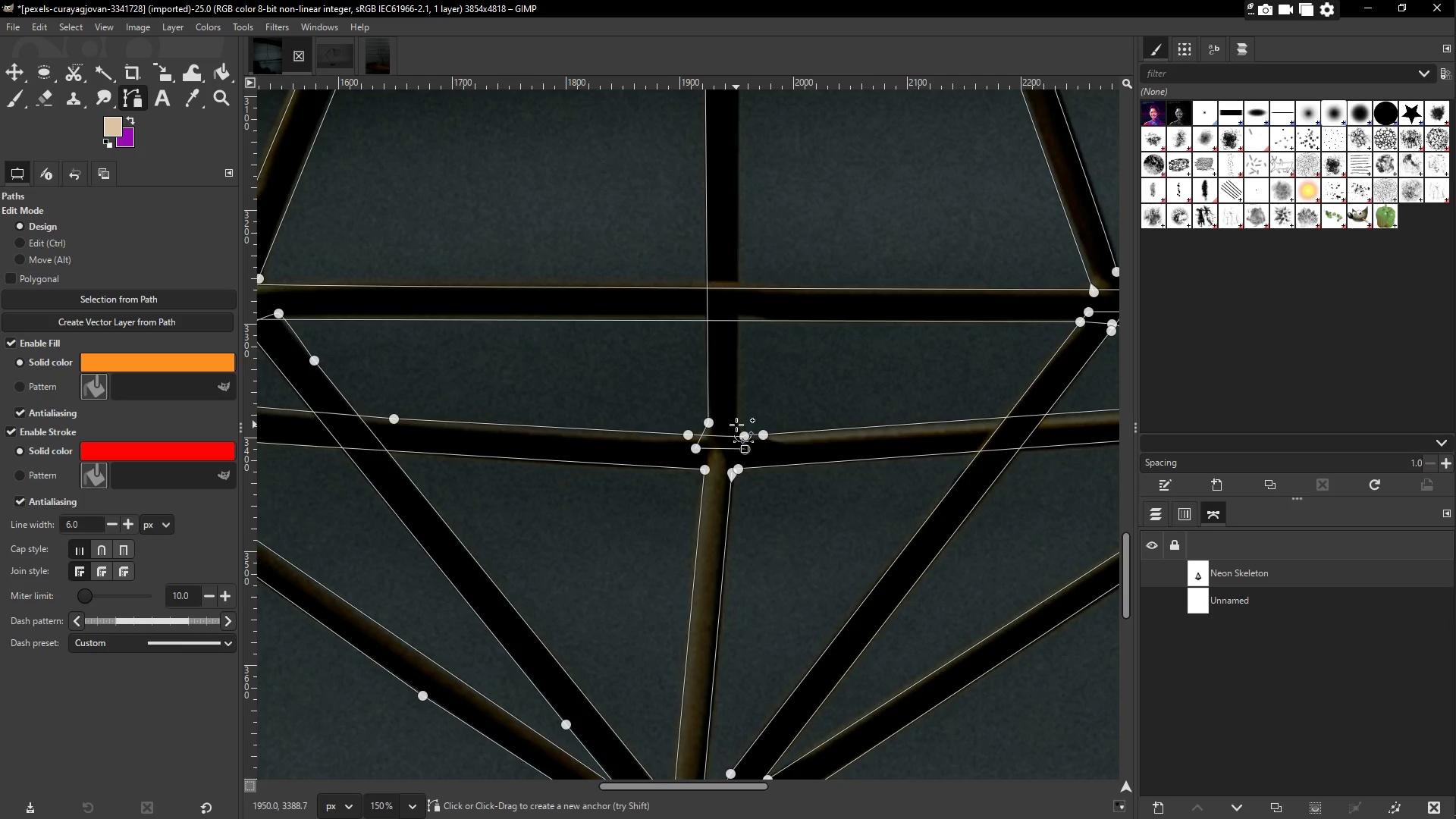 
left_click([736, 425])
 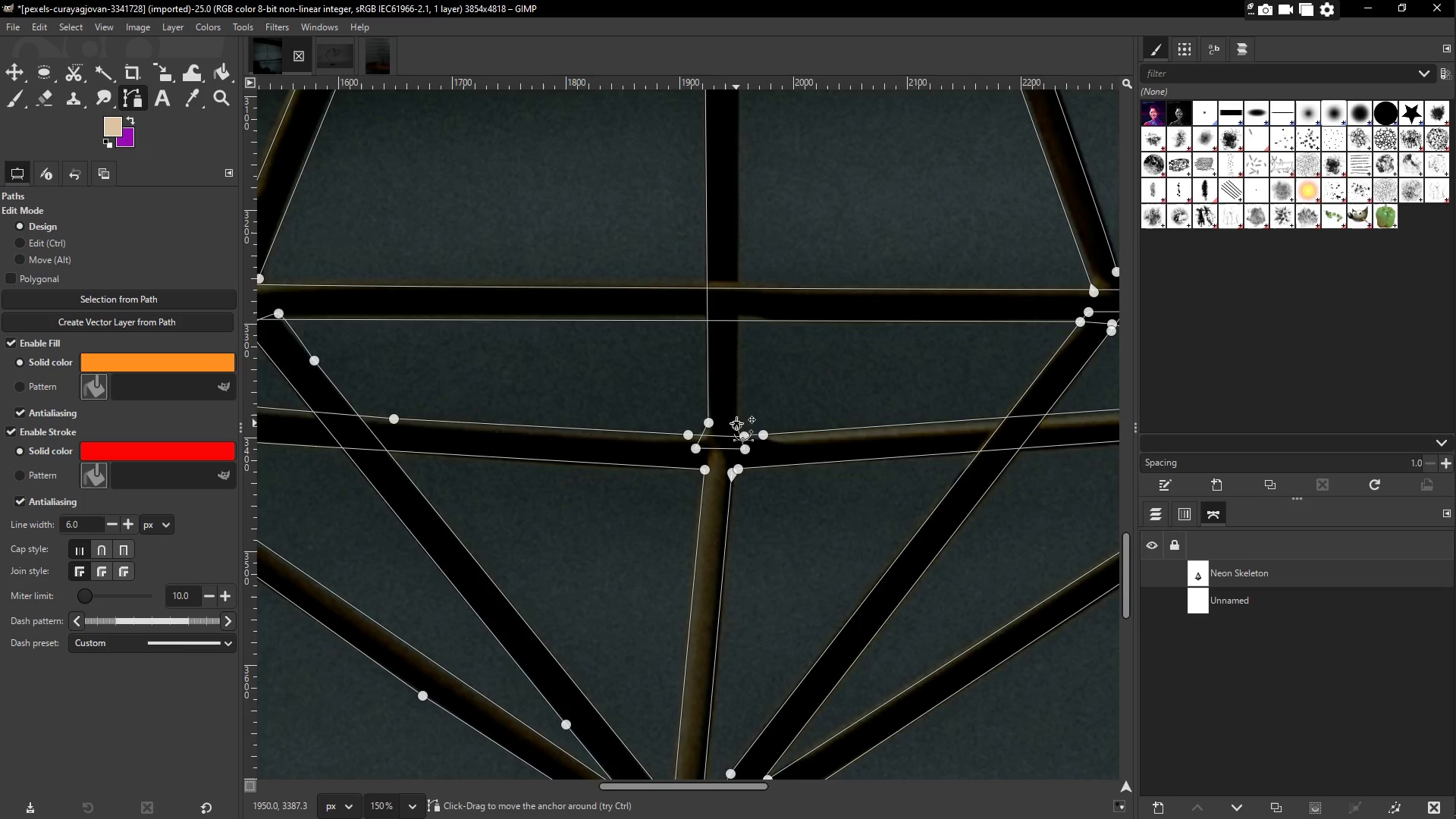 
hold_key(key=Space, duration=0.5)
 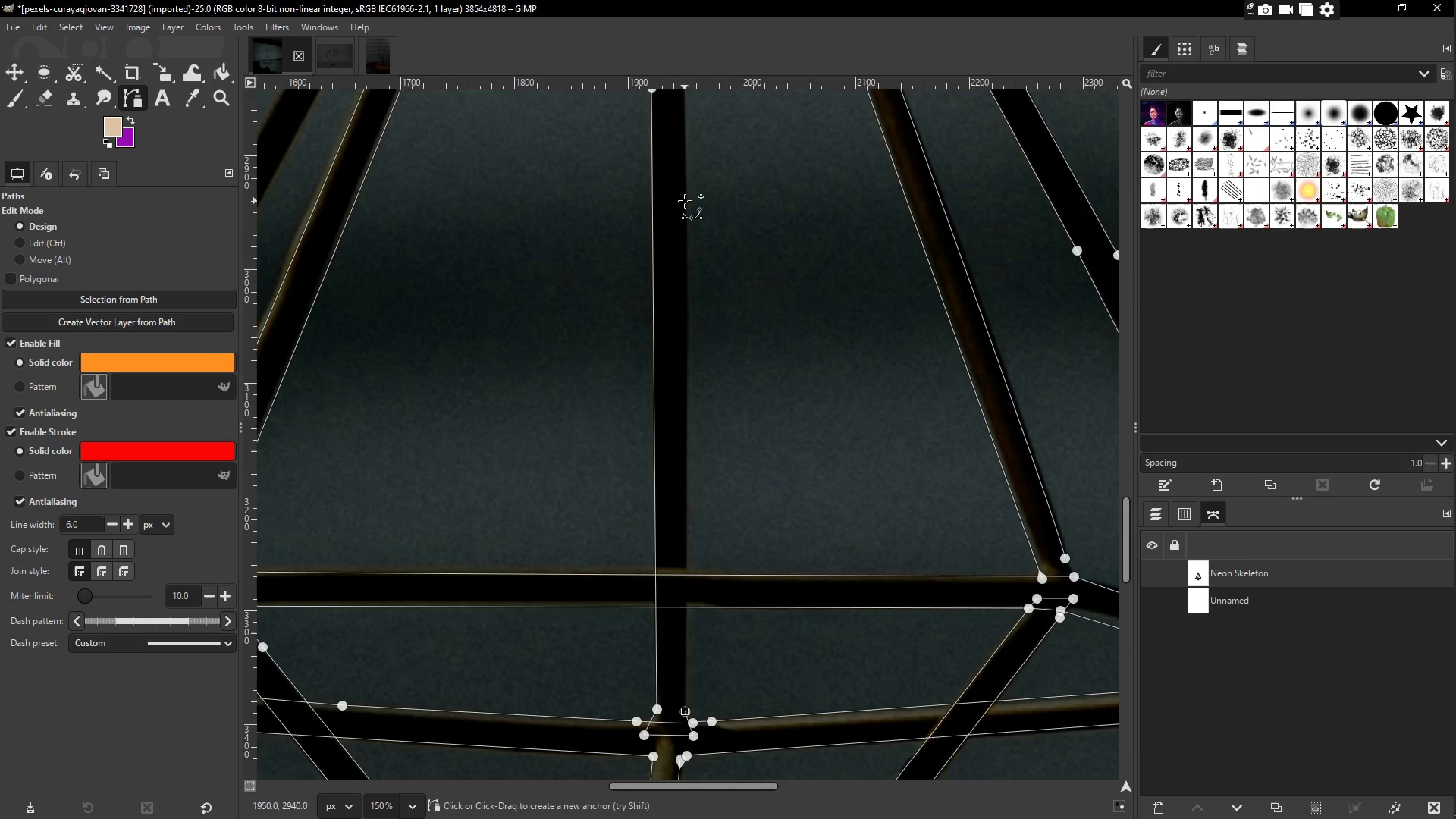 
left_click([685, 198])
 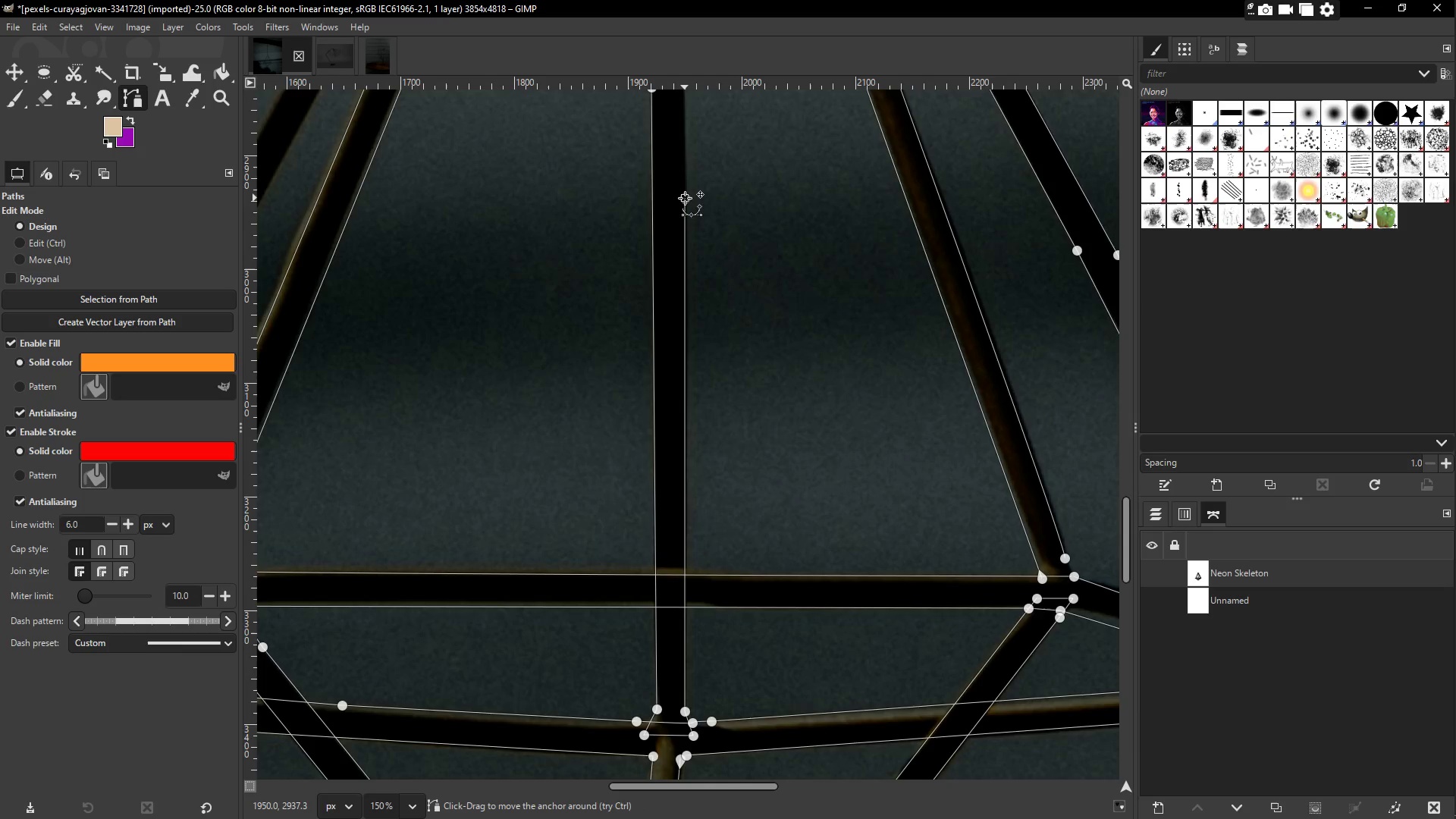 
hold_key(key=Space, duration=0.48)
 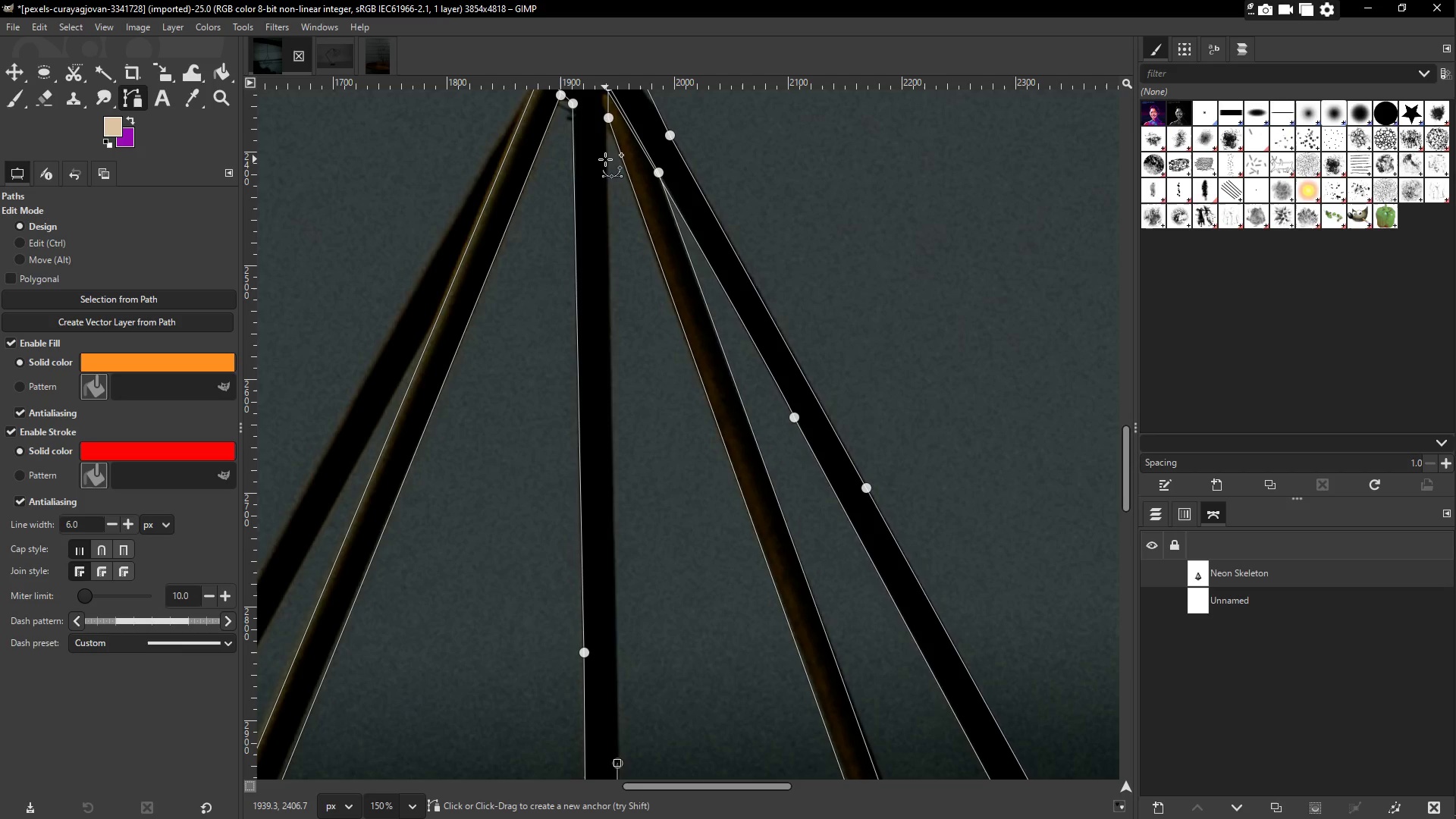 
hold_key(key=Space, duration=0.52)
 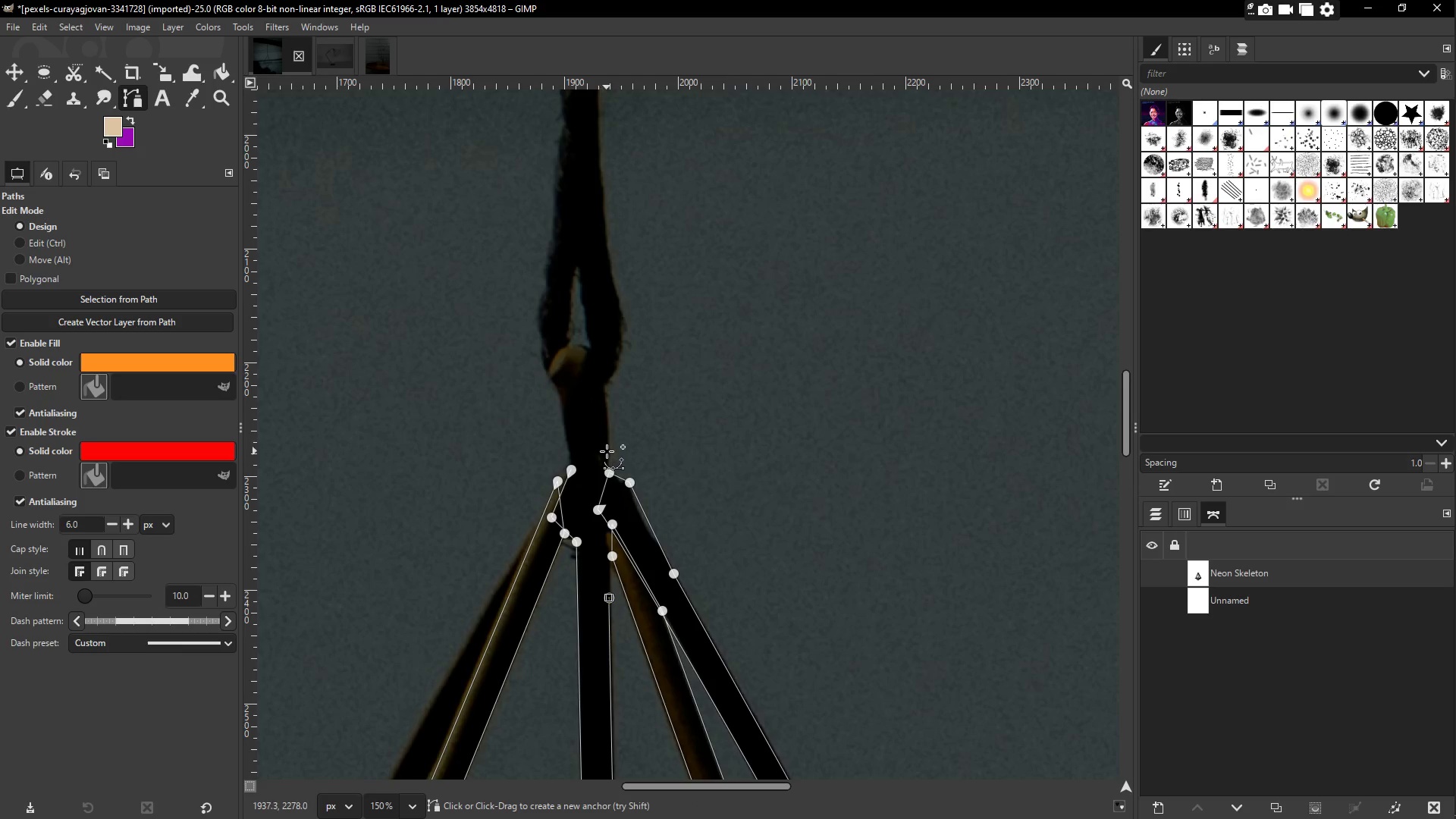 
left_click([607, 460])
 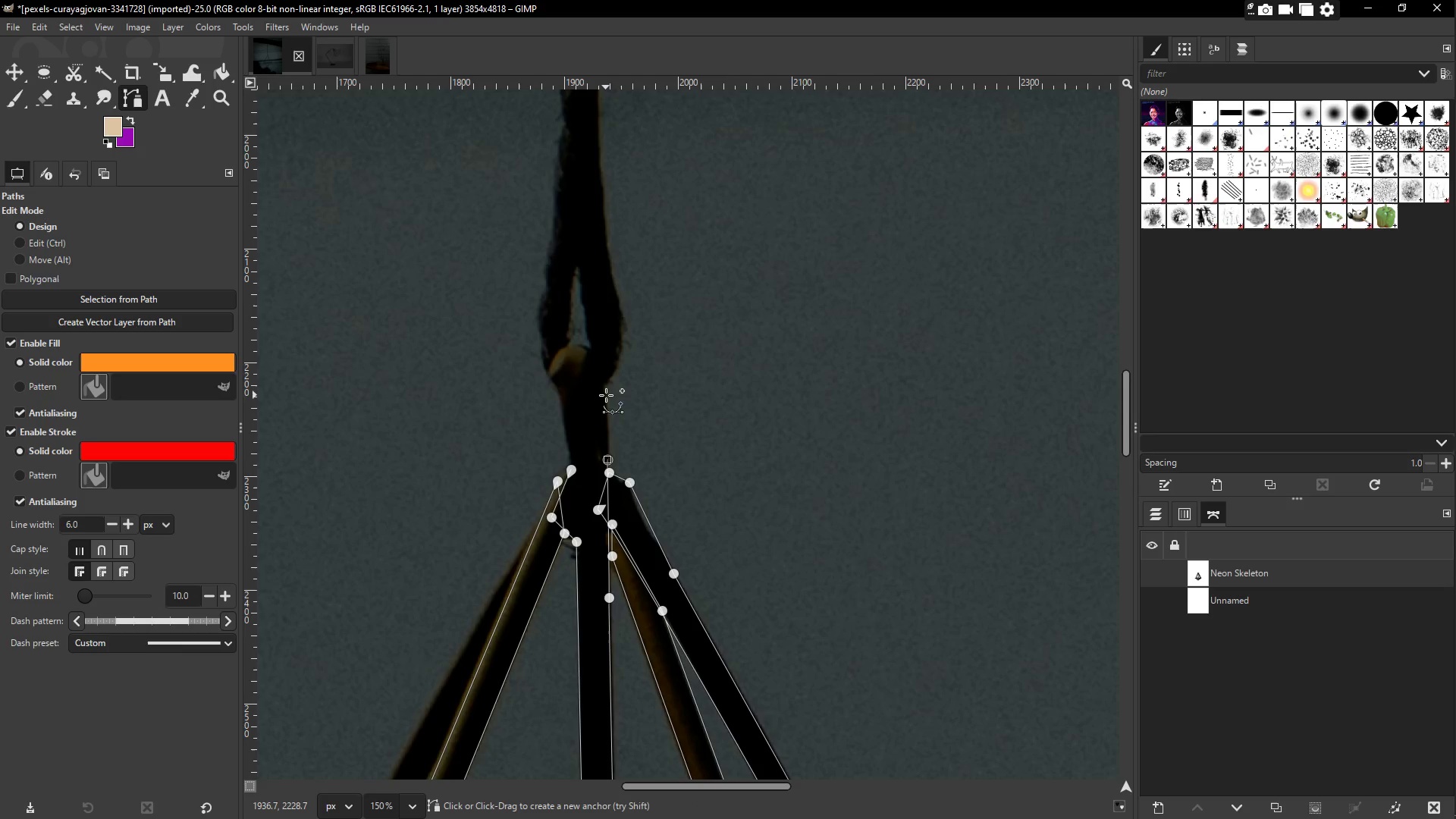 
left_click([606, 392])
 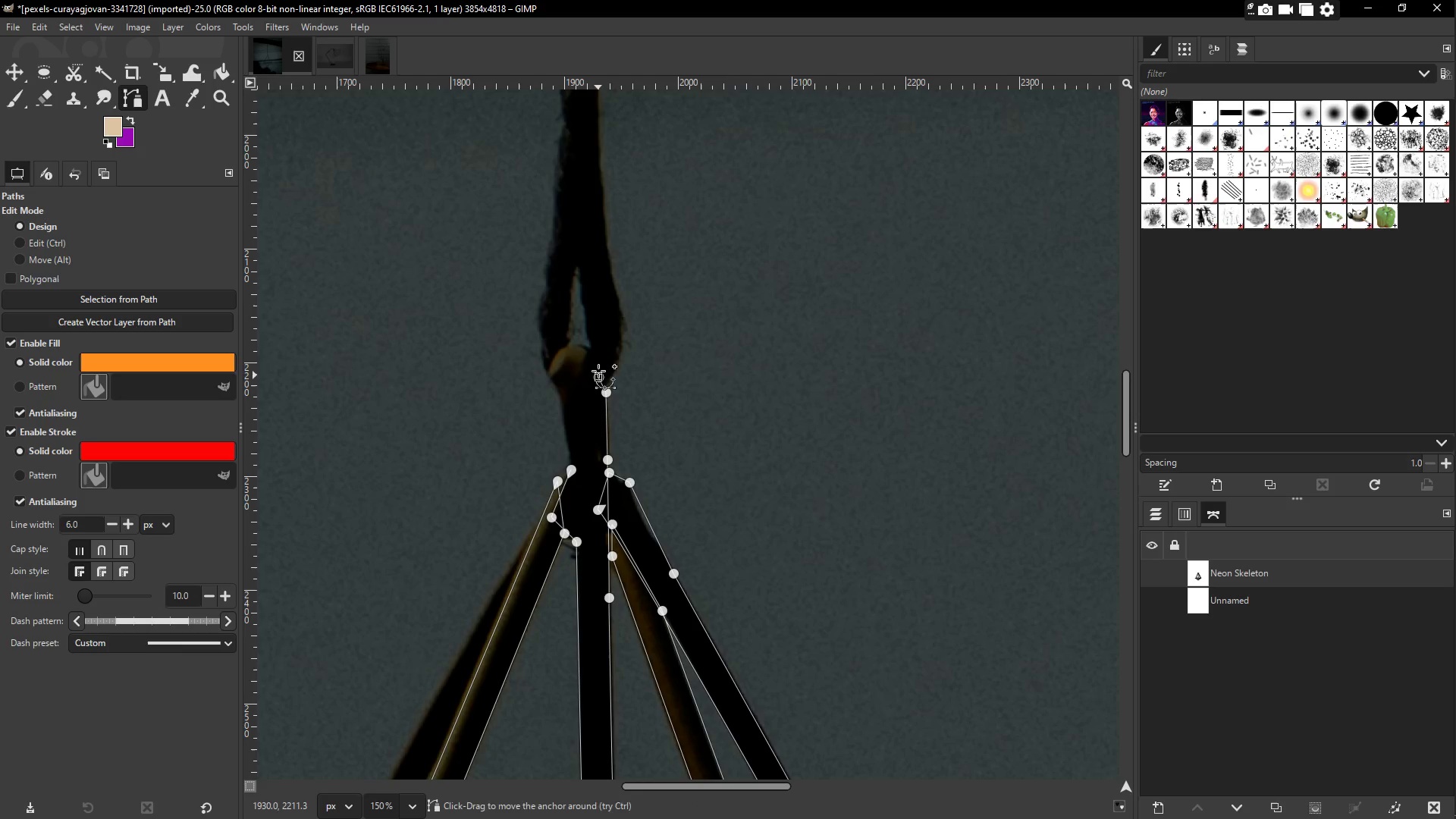 
left_click([593, 352])
 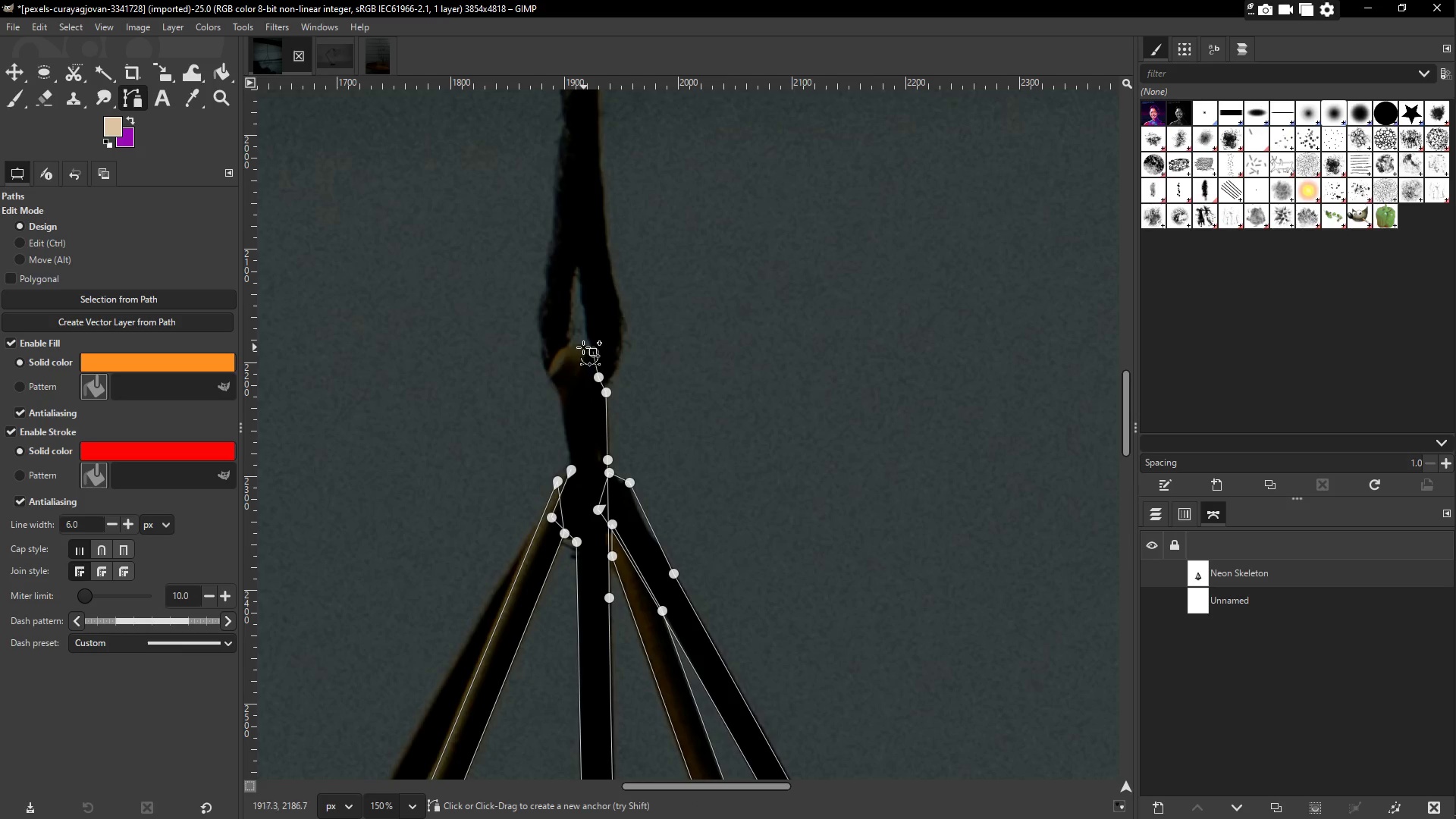 
left_click([579, 346])
 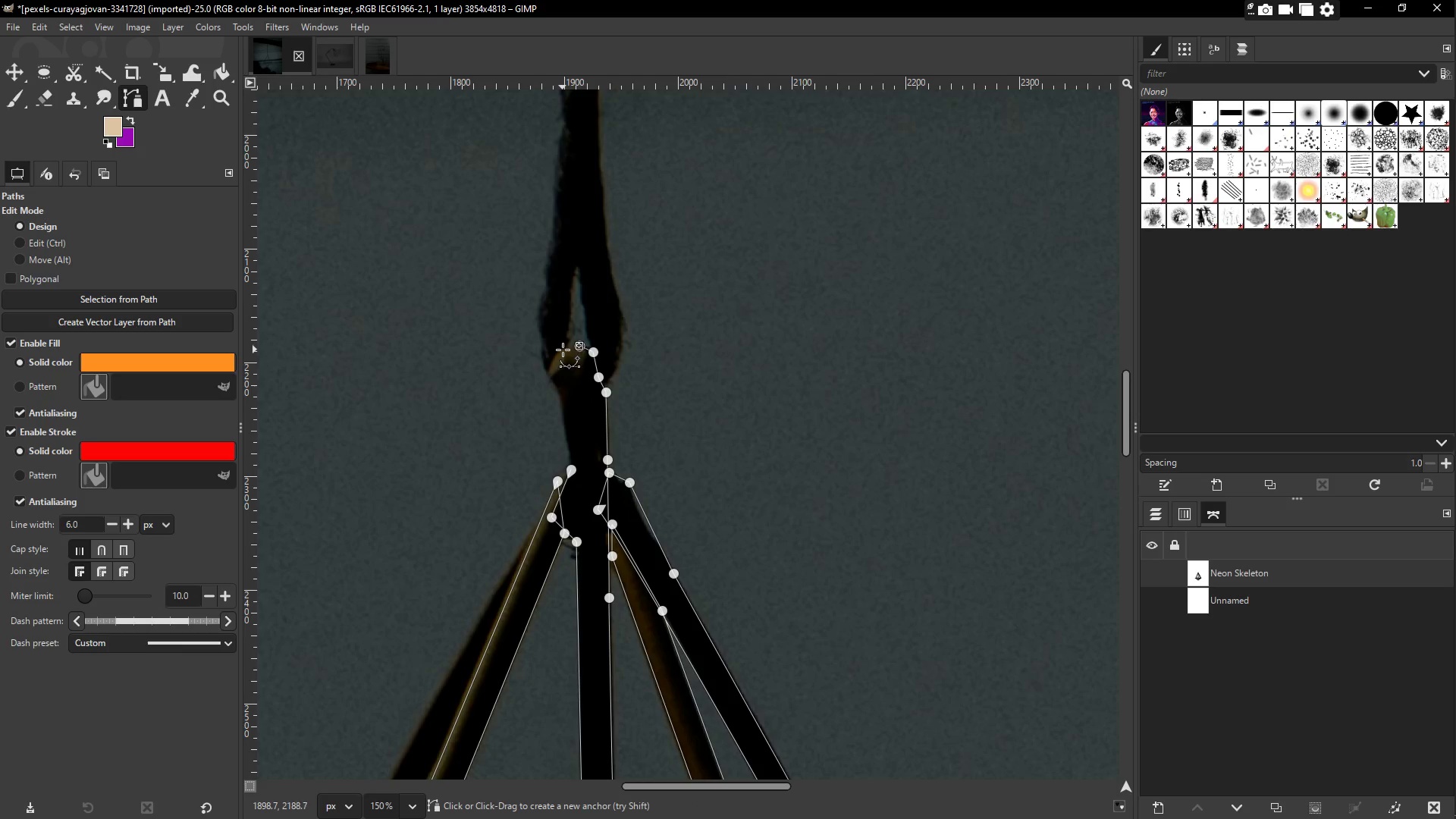 
left_click([562, 350])
 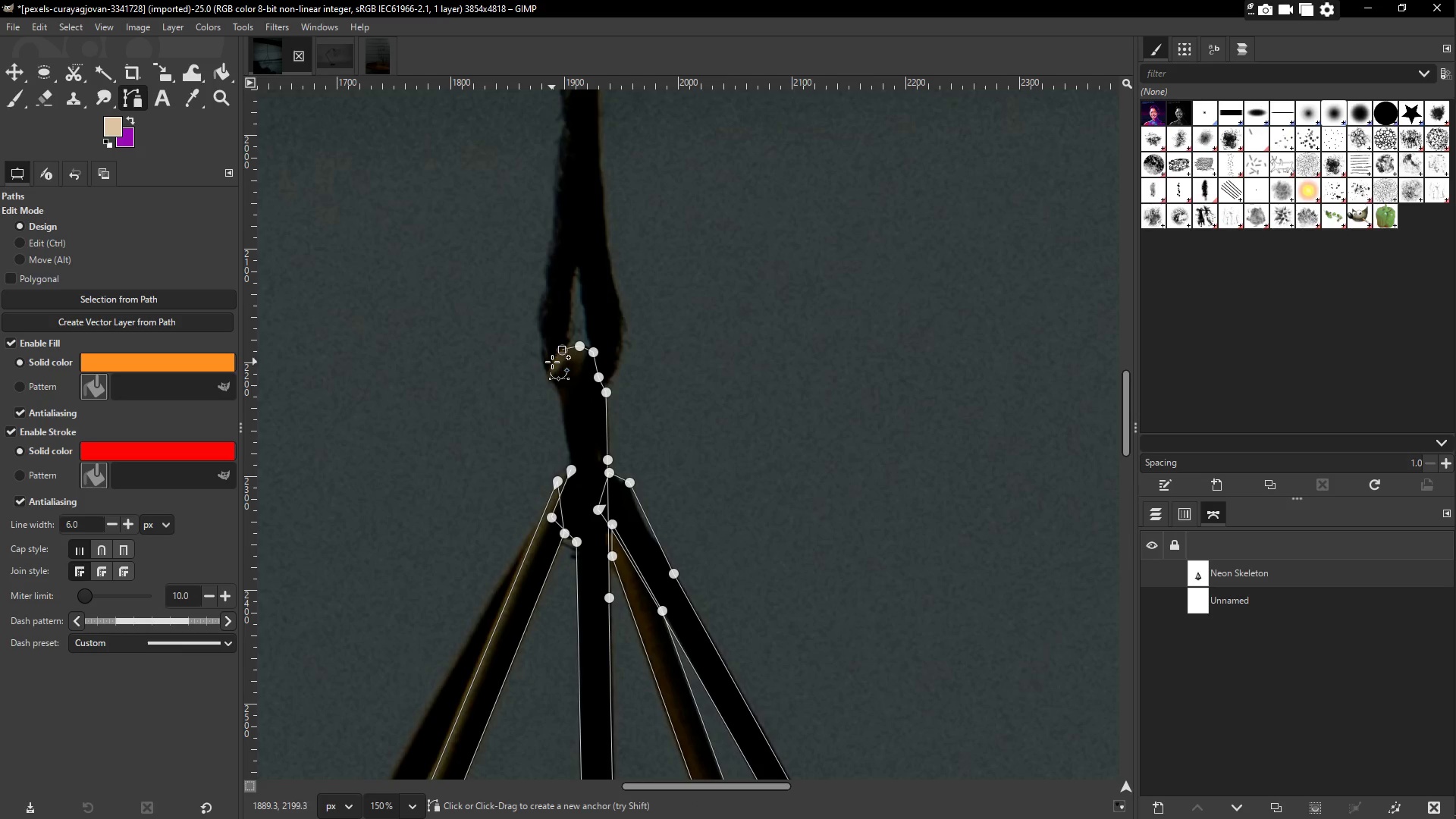 
left_click([552, 362])
 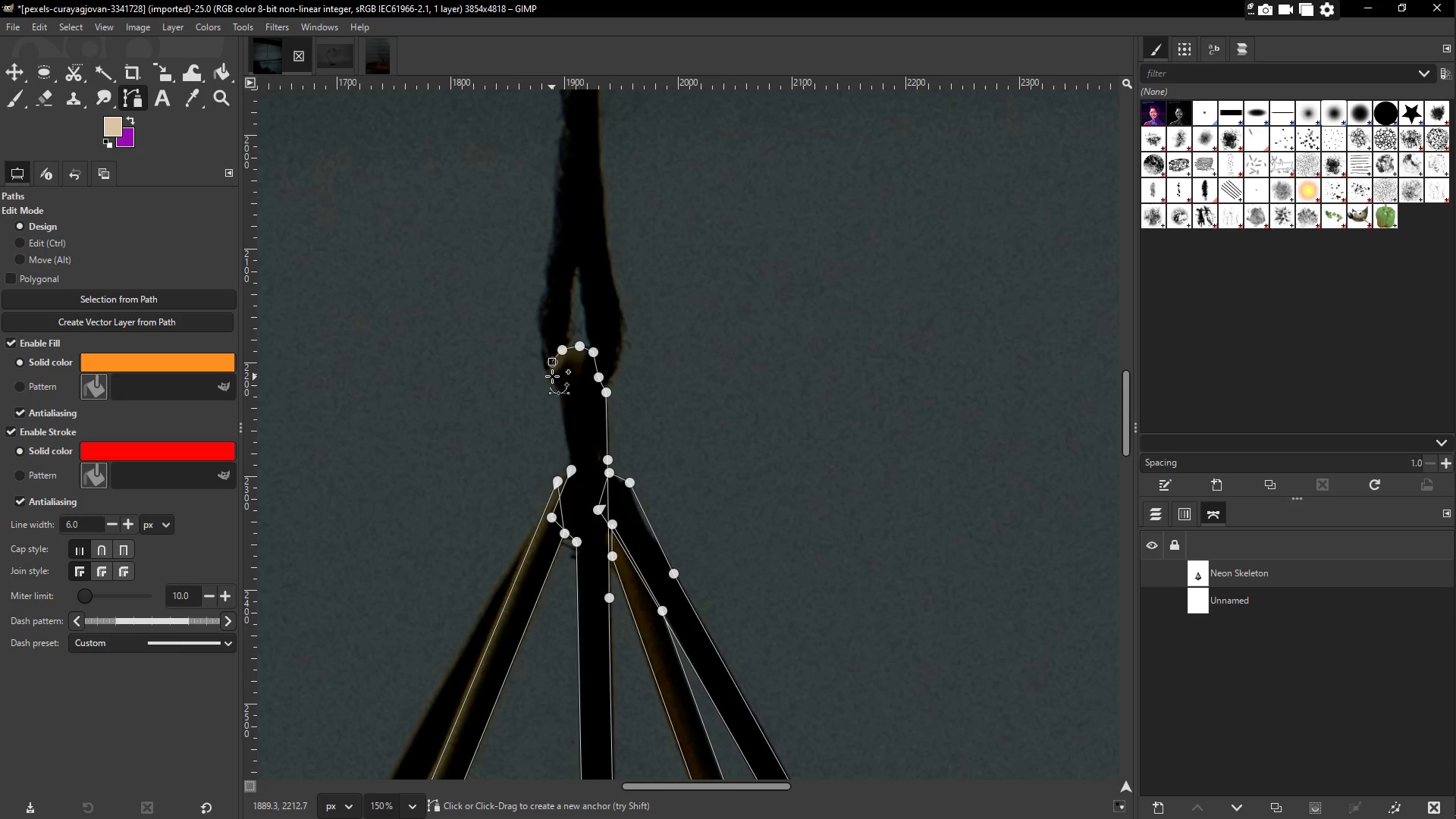 
left_click([552, 373])
 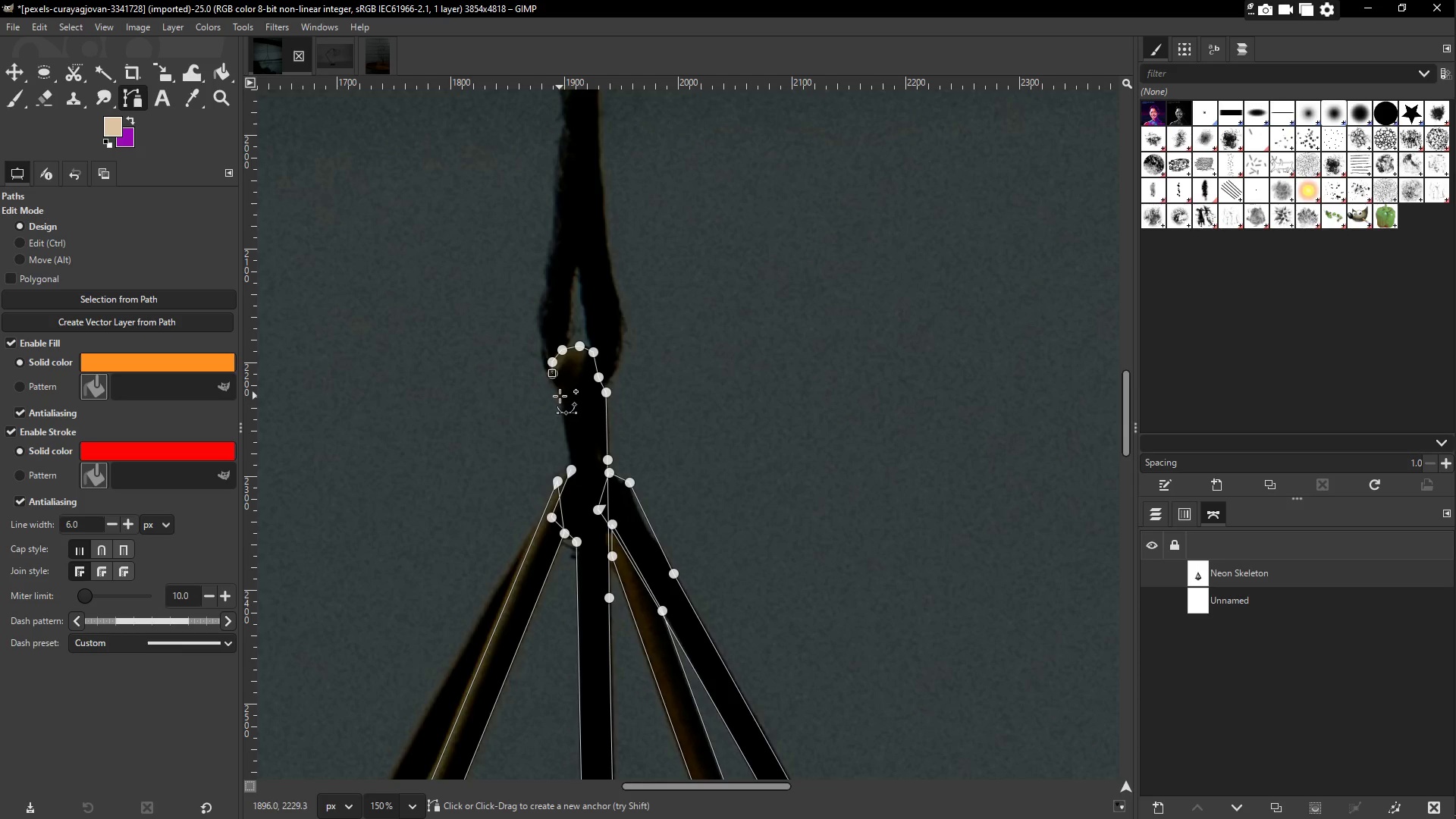 
left_click([559, 393])
 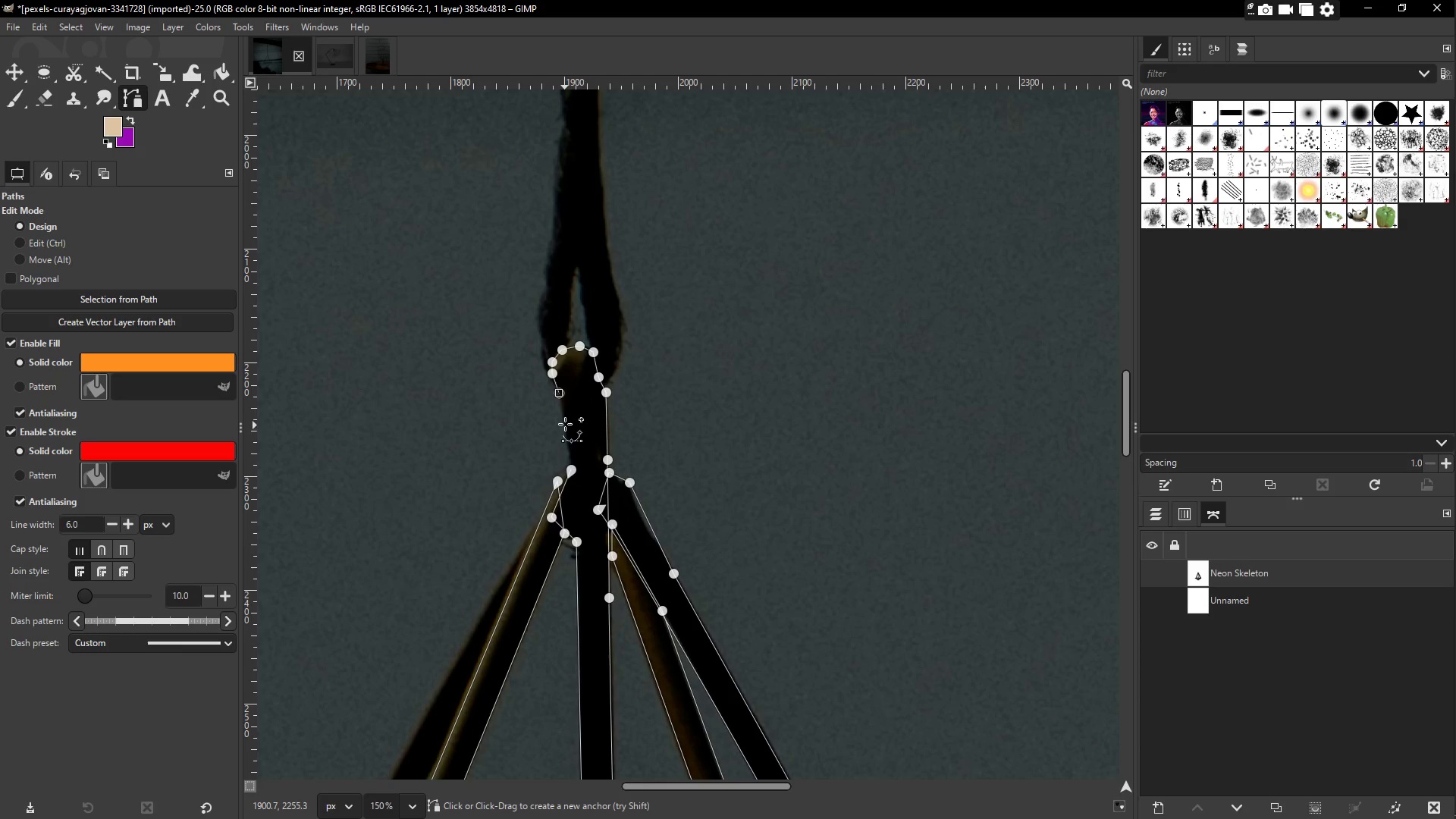 
left_click([565, 421])
 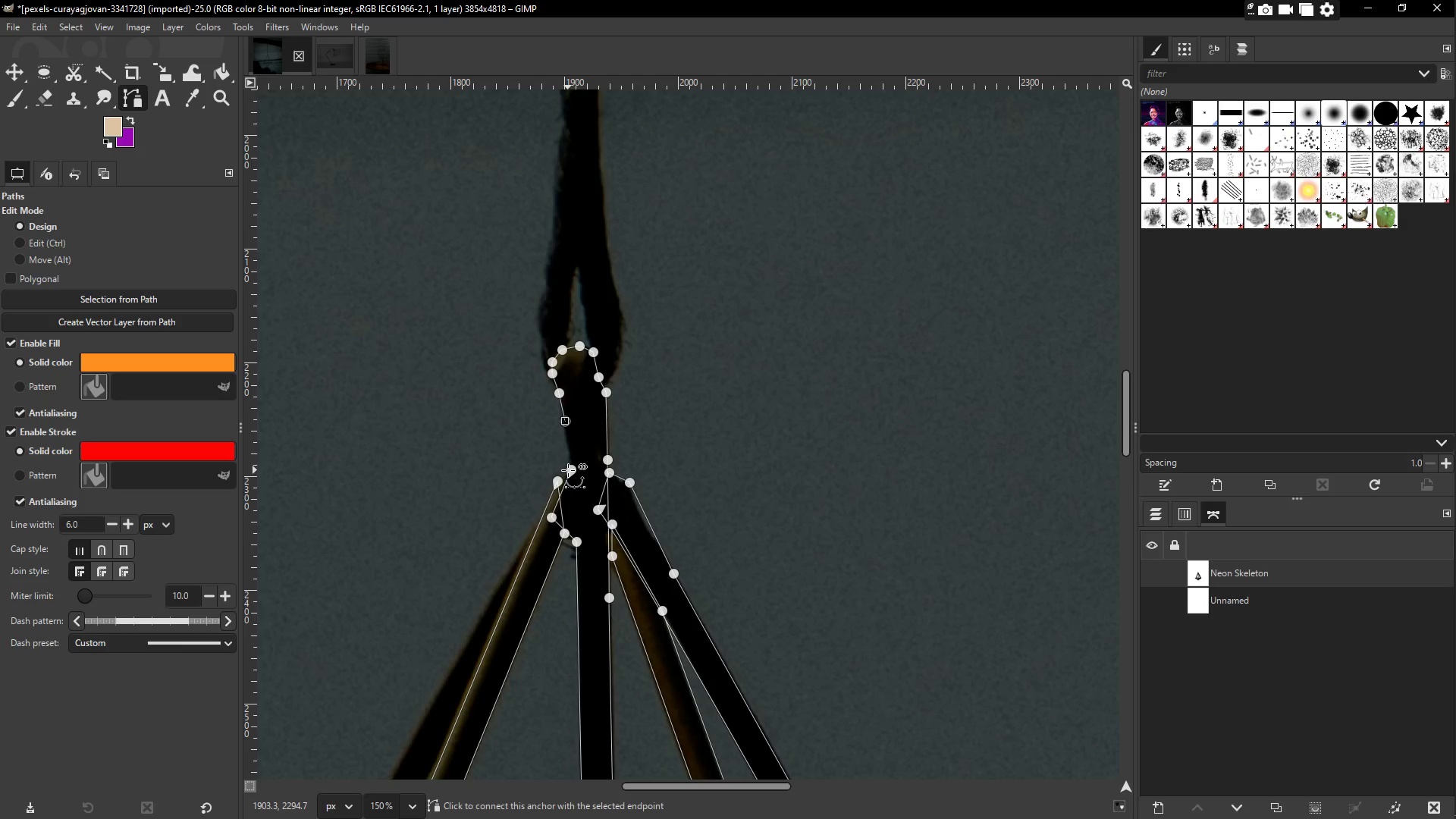 
left_click([569, 470])
 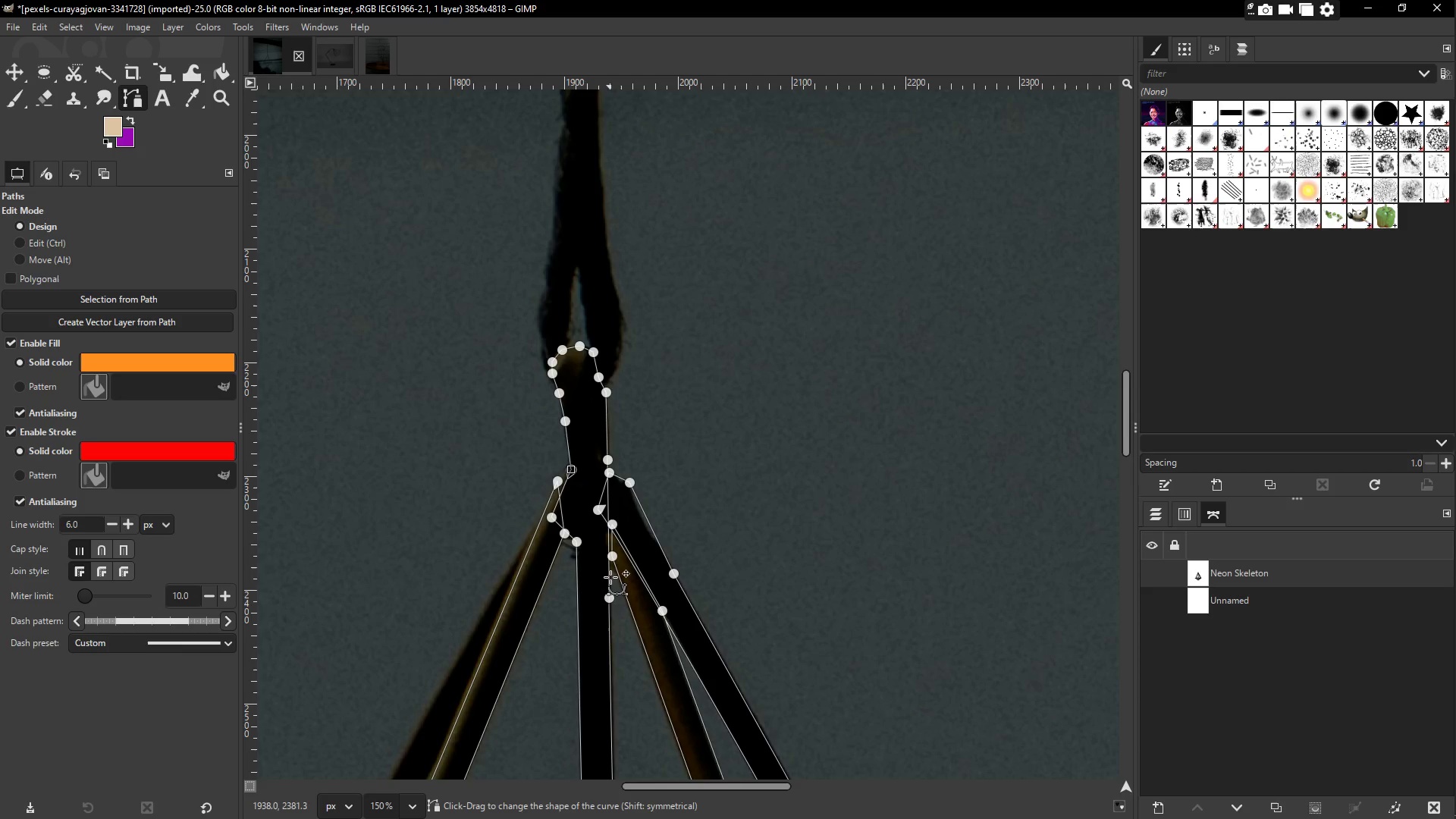 
hold_key(key=Space, duration=0.83)
 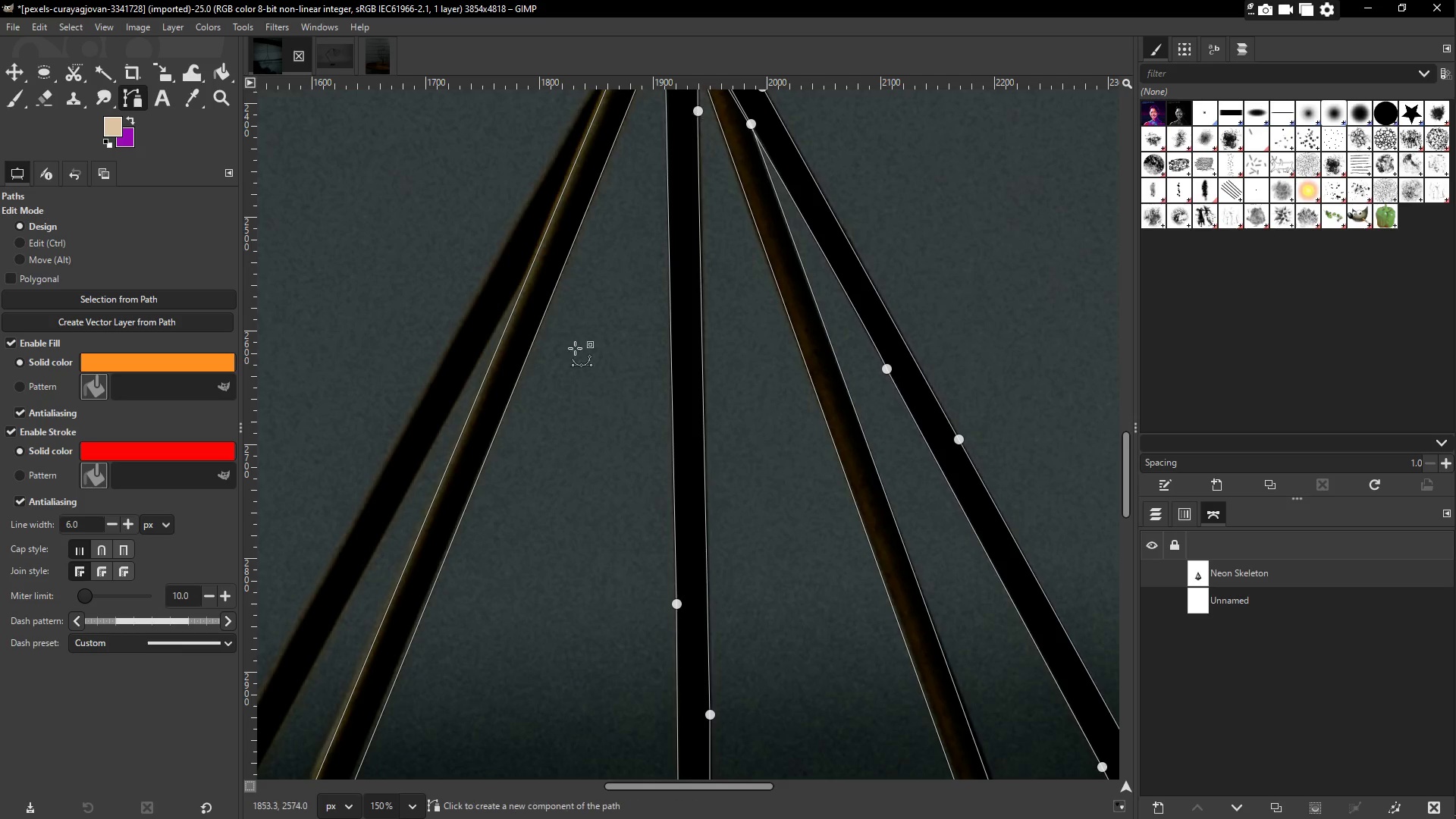 
hold_key(key=Space, duration=0.83)
 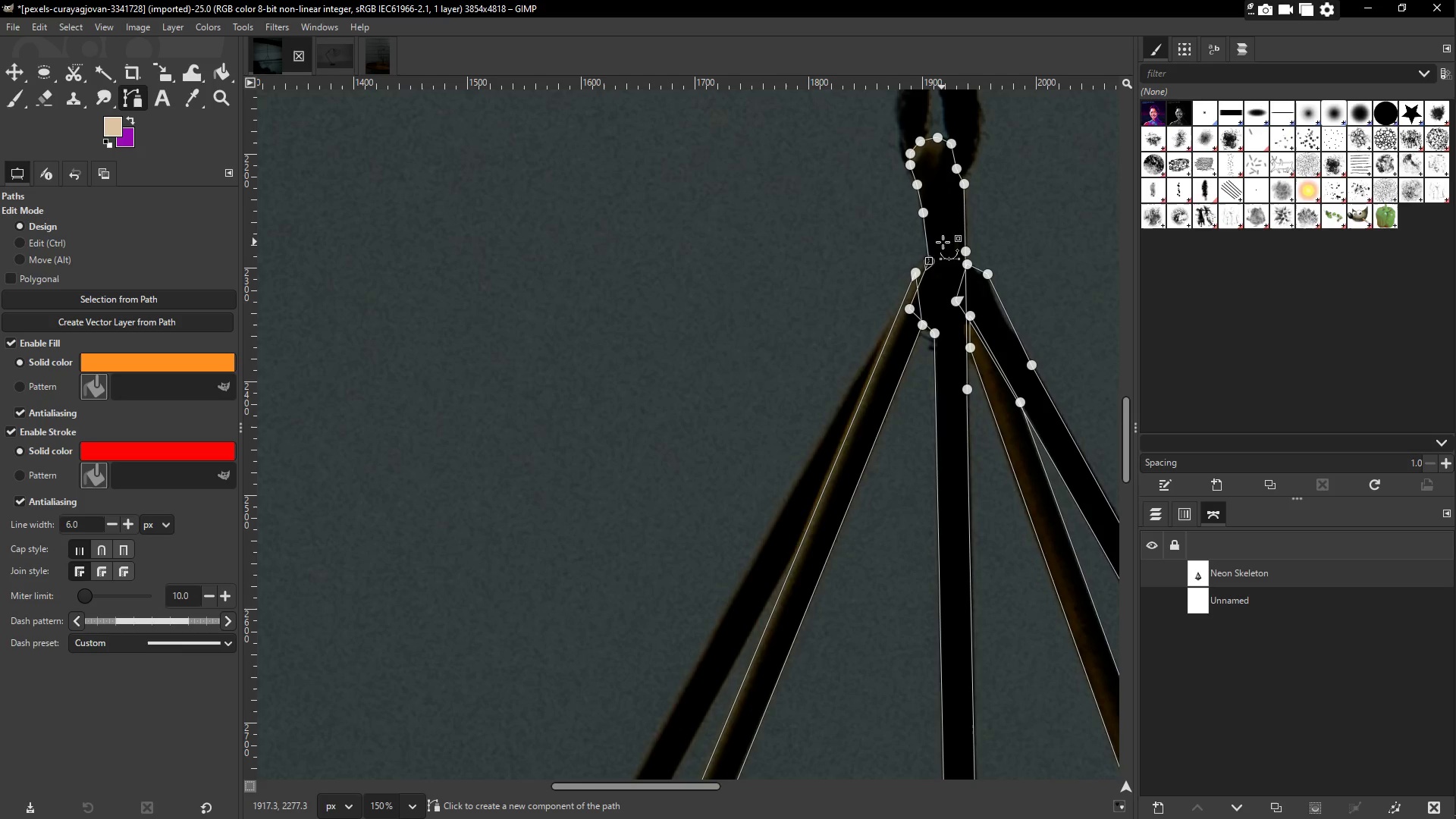 
left_click([940, 235])
 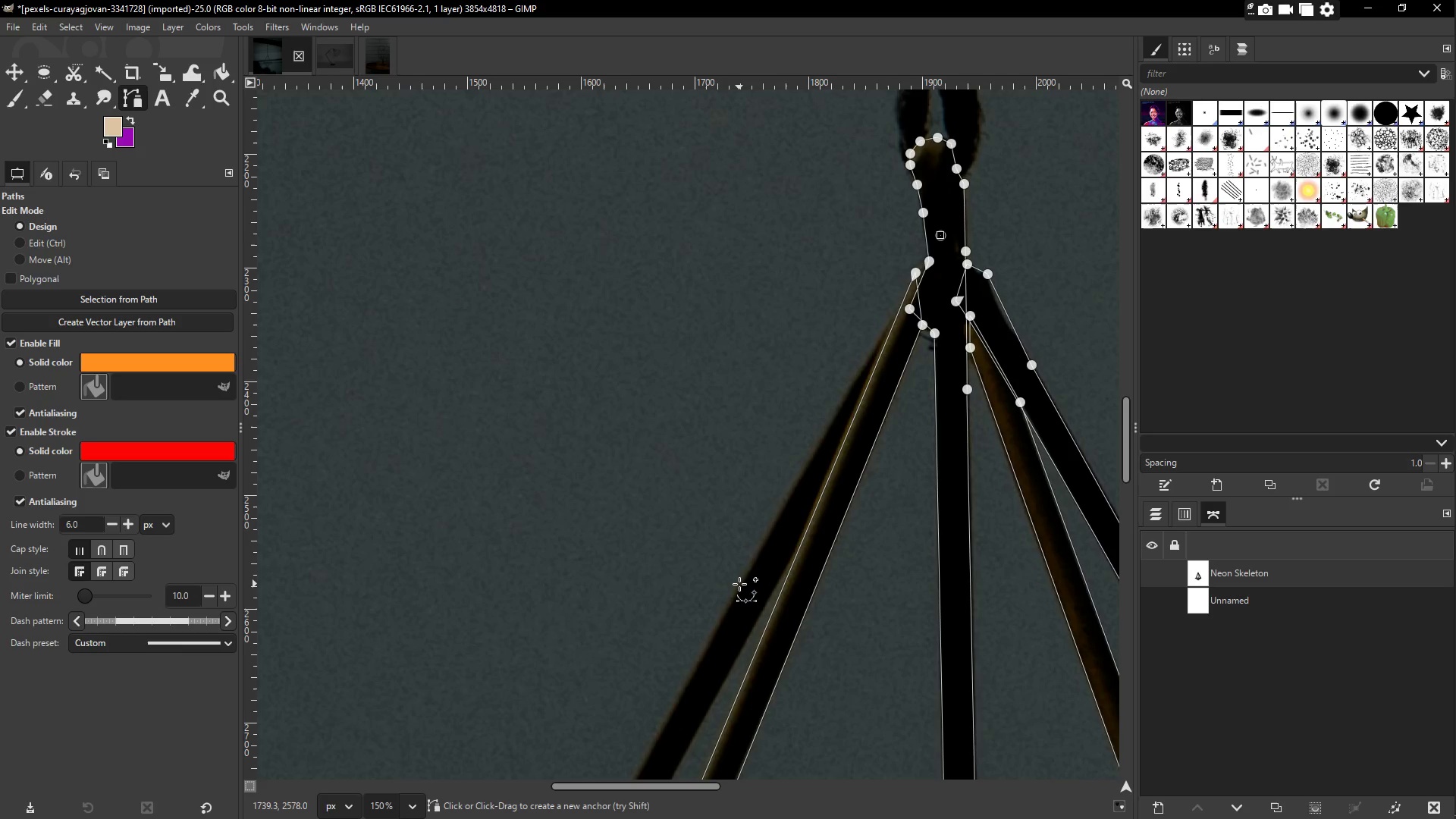 
left_click([739, 584])
 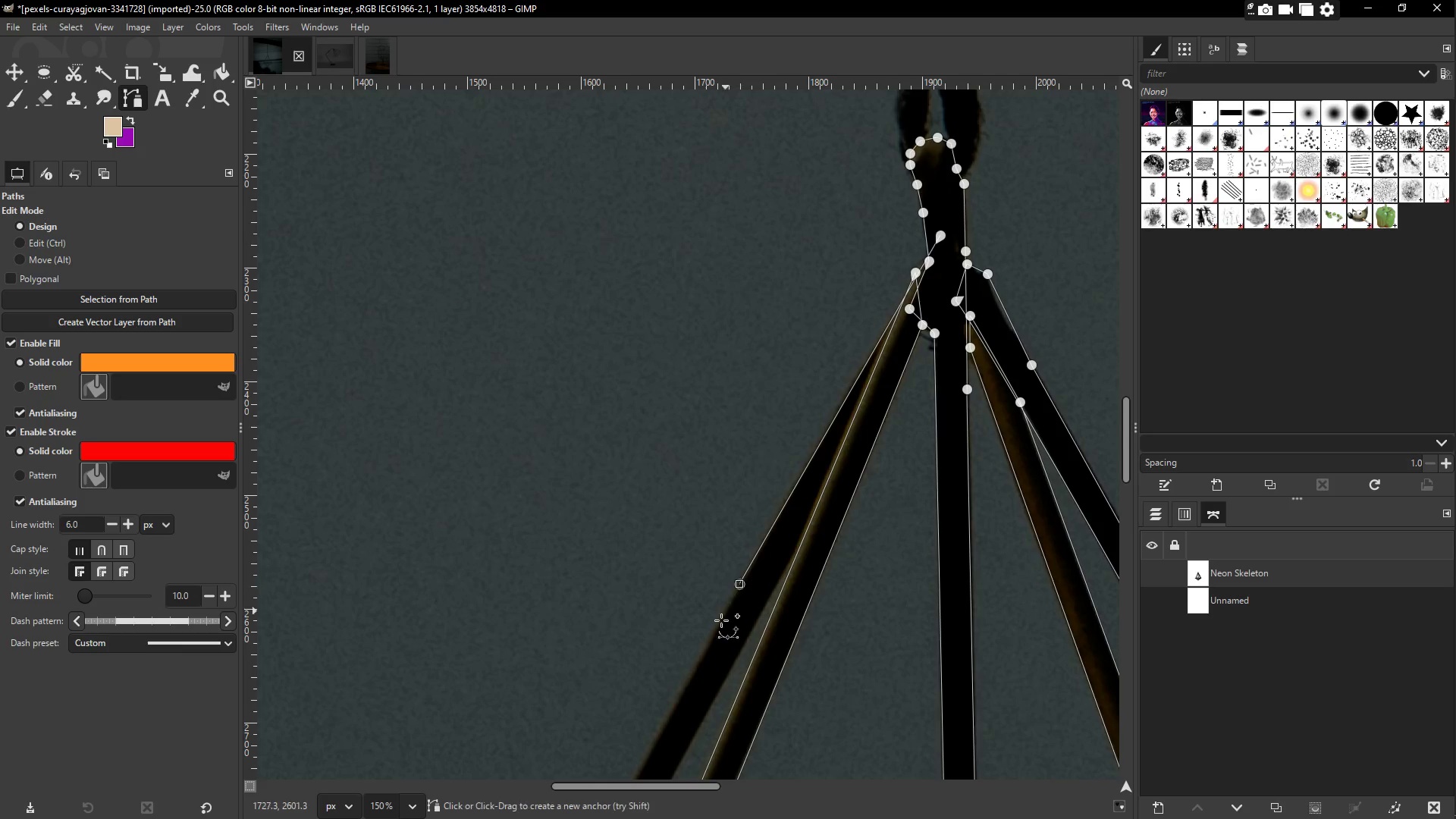 
hold_key(key=Space, duration=0.45)
 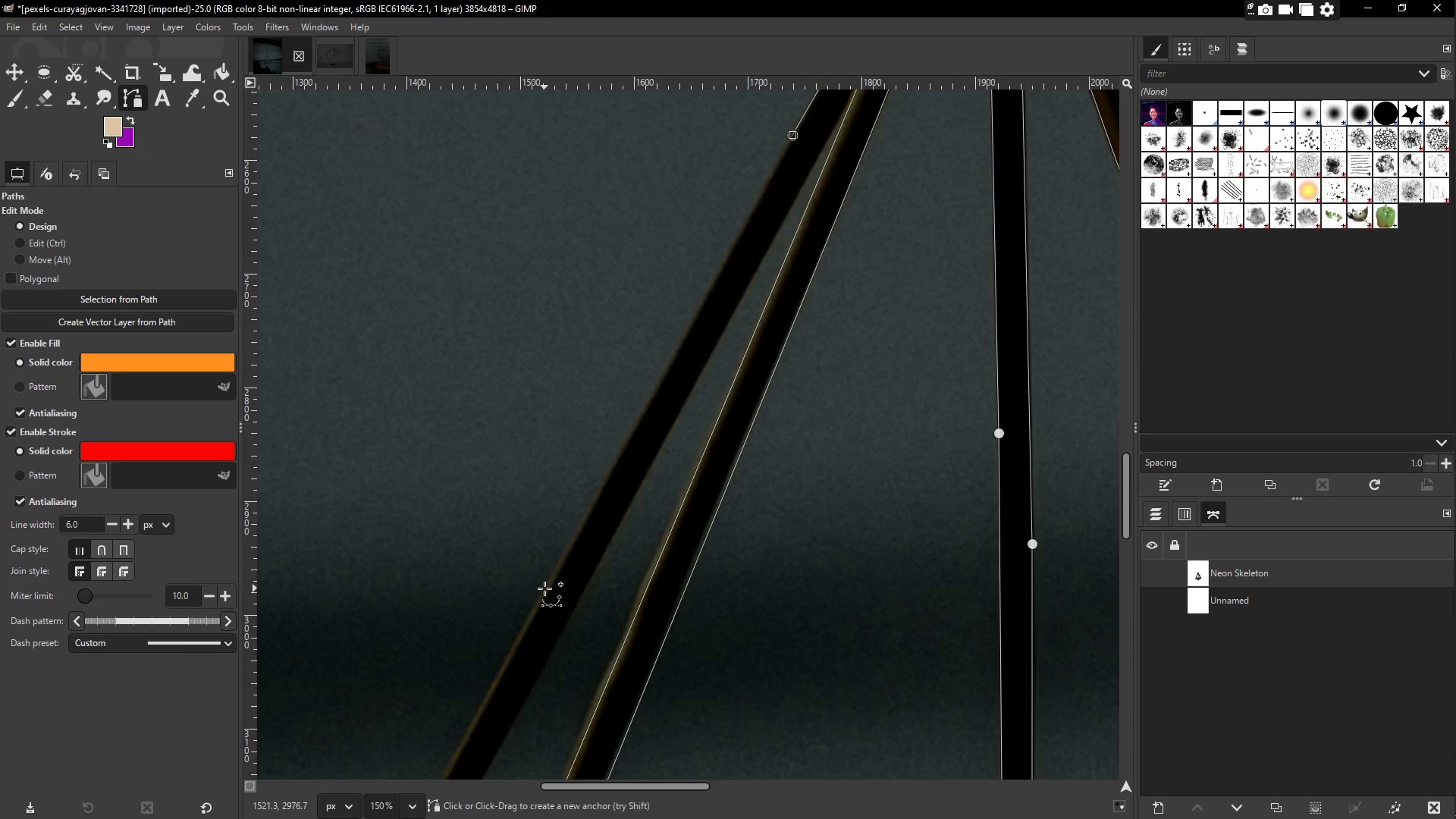 
left_click([544, 588])
 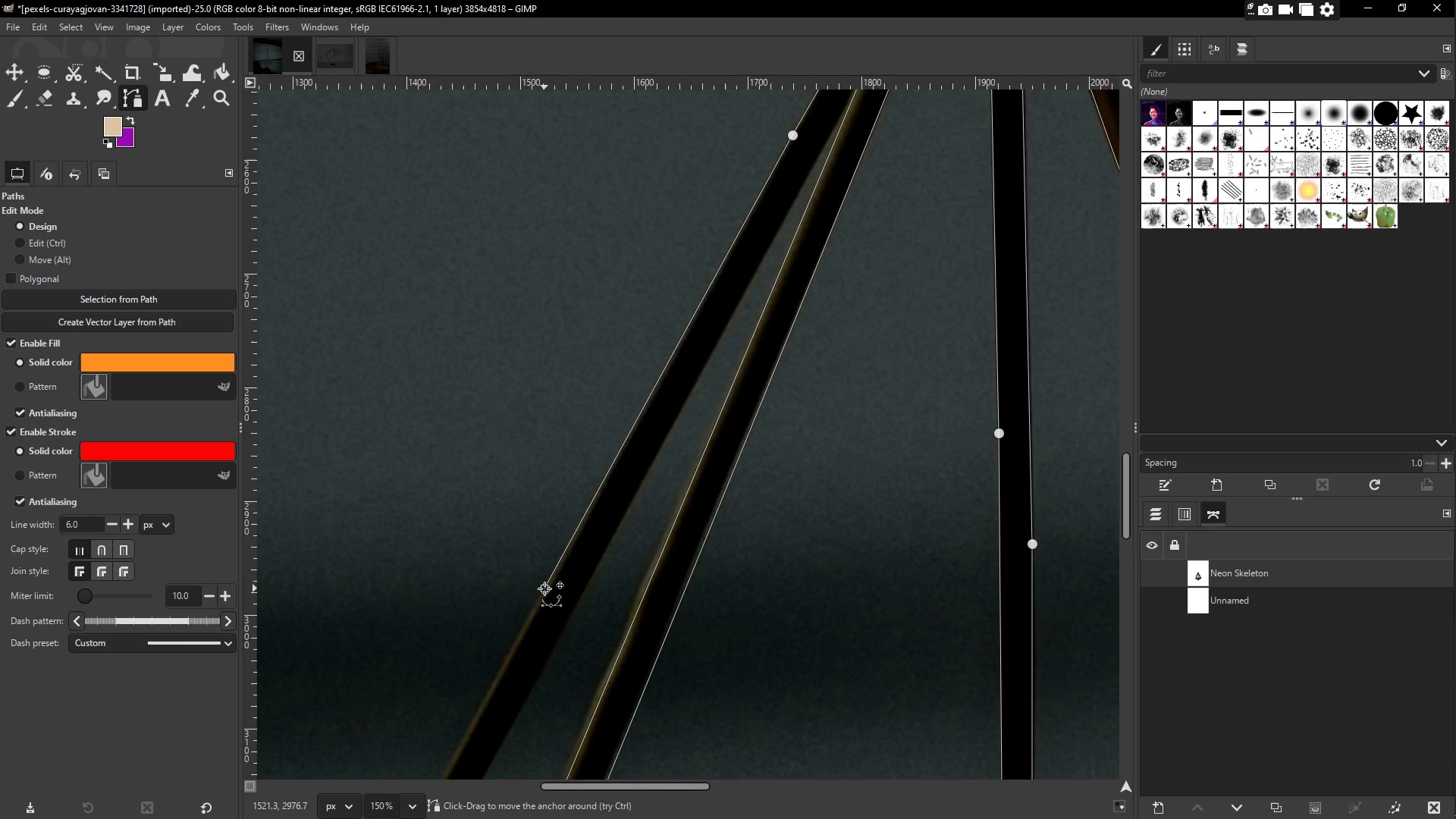 
hold_key(key=Space, duration=0.42)
 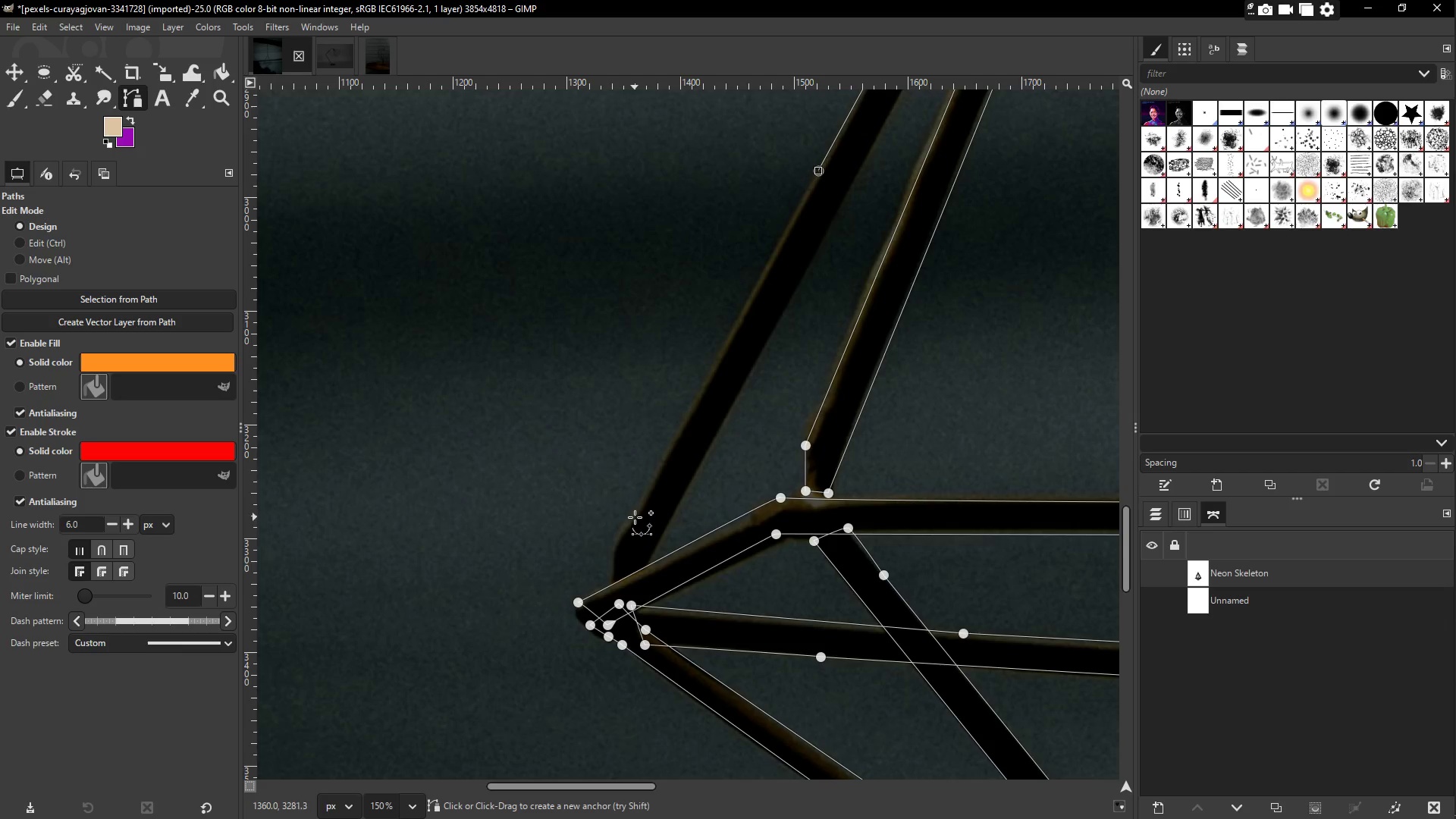 
left_click([636, 514])
 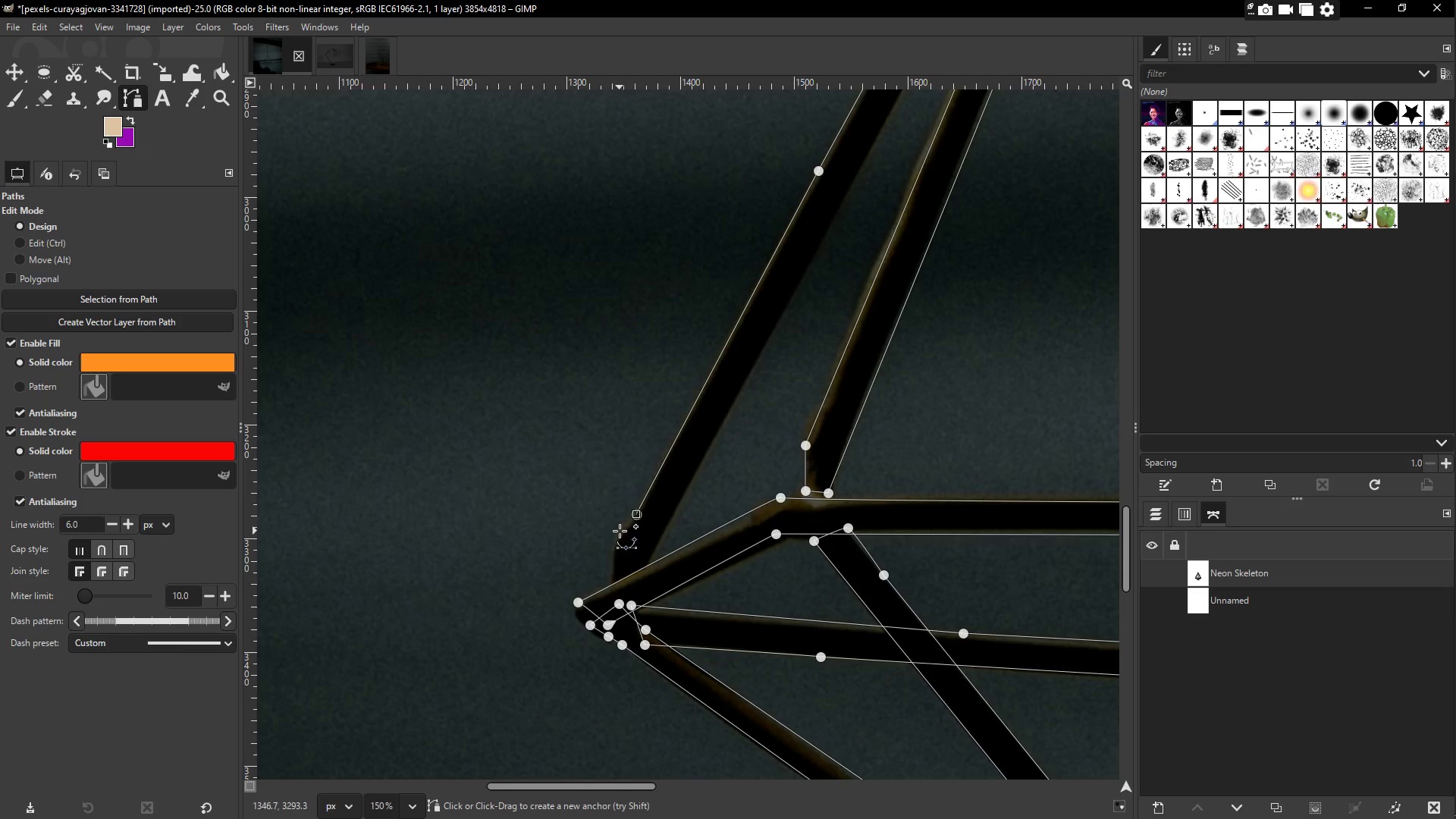 
left_click([620, 531])
 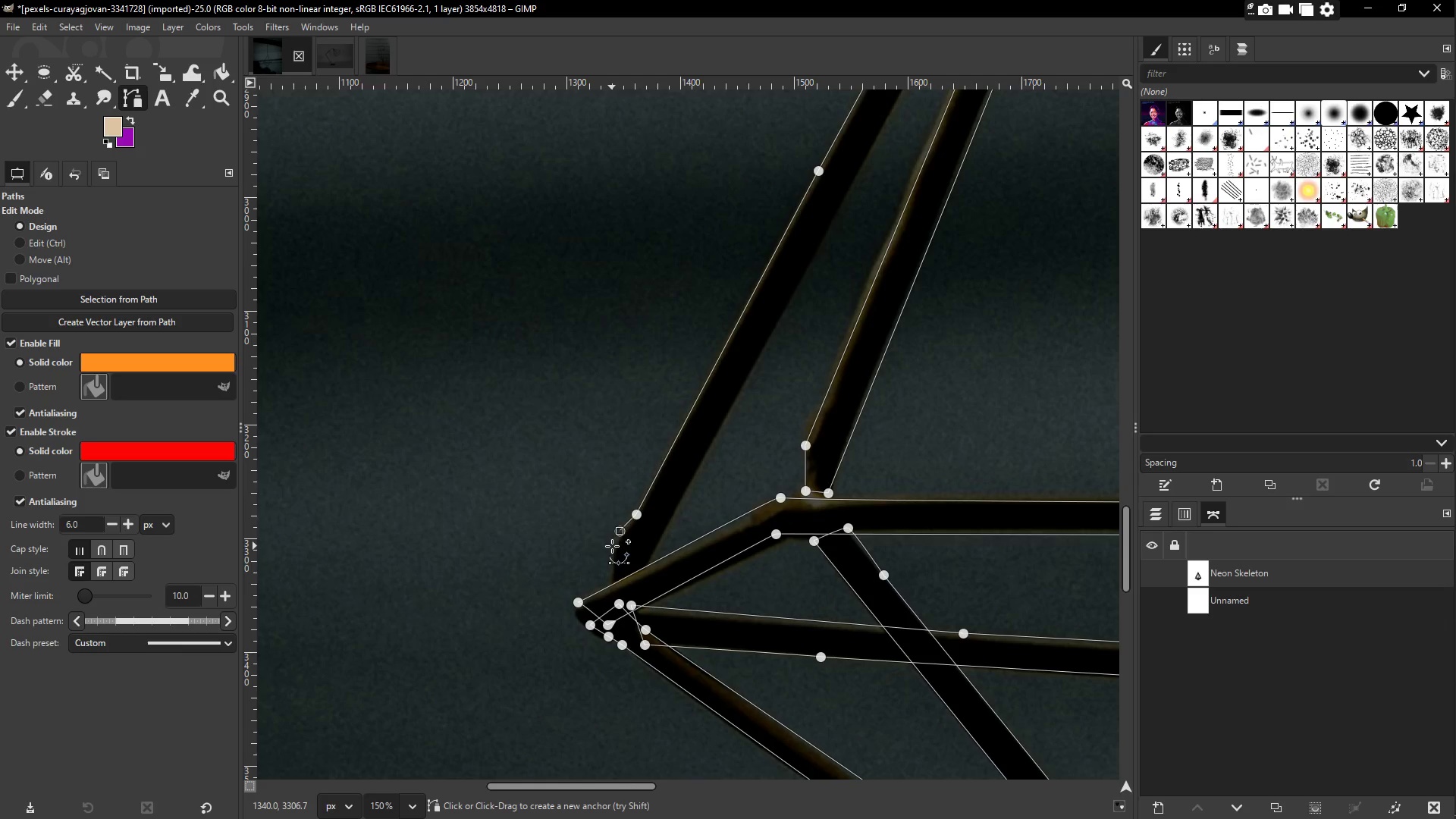 
left_click([615, 543])
 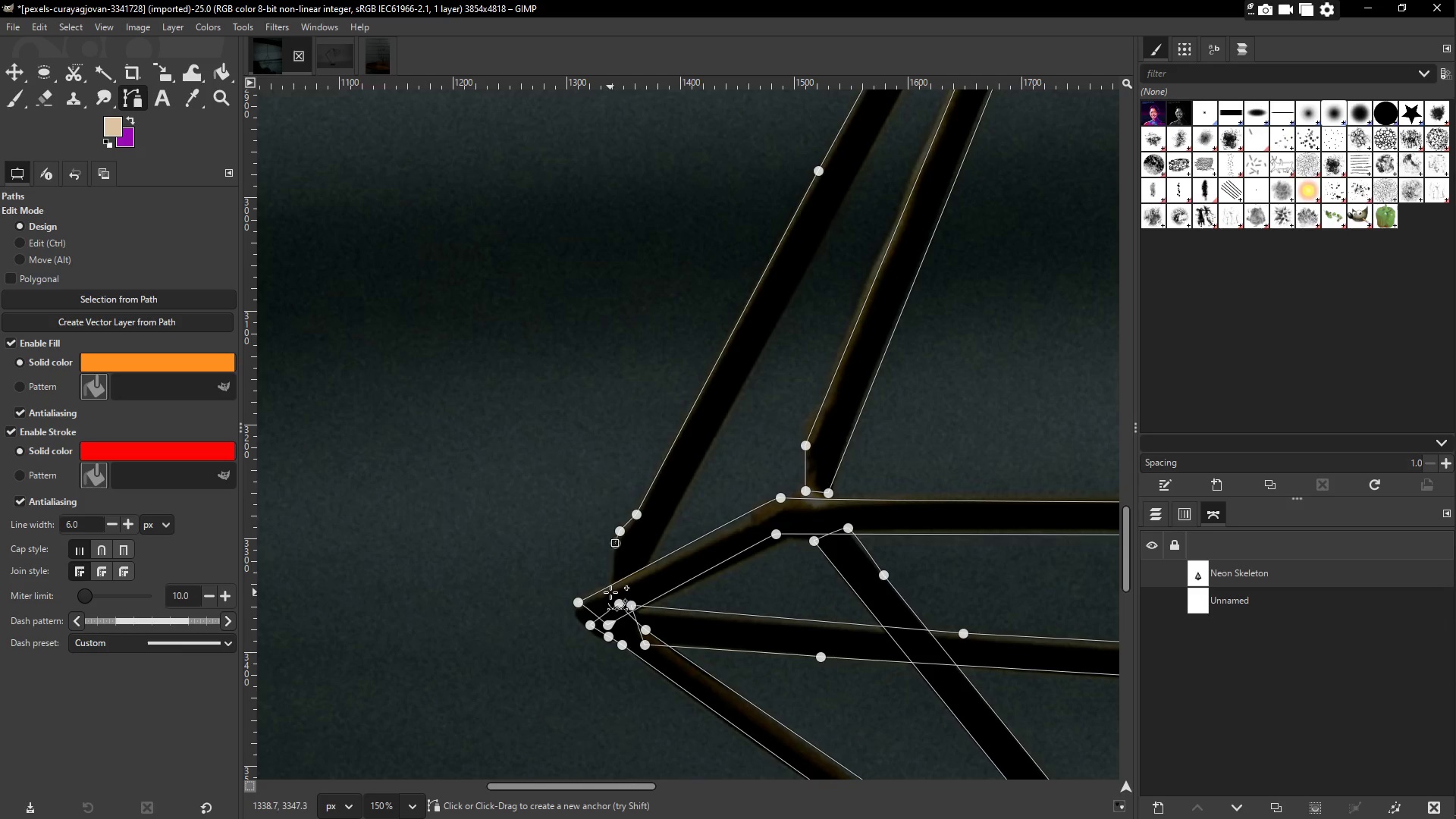 
left_click([610, 592])
 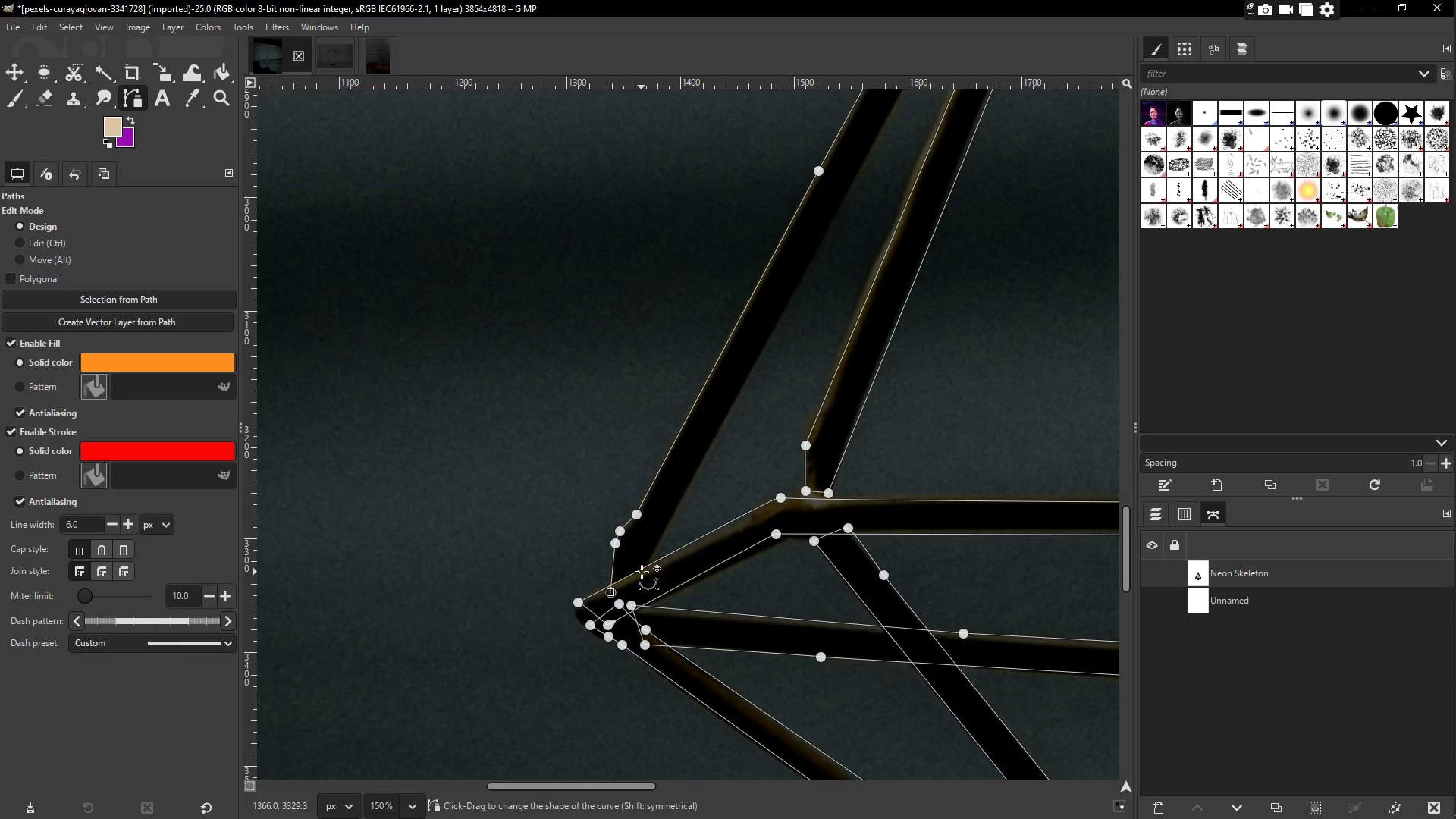 
left_click([645, 574])
 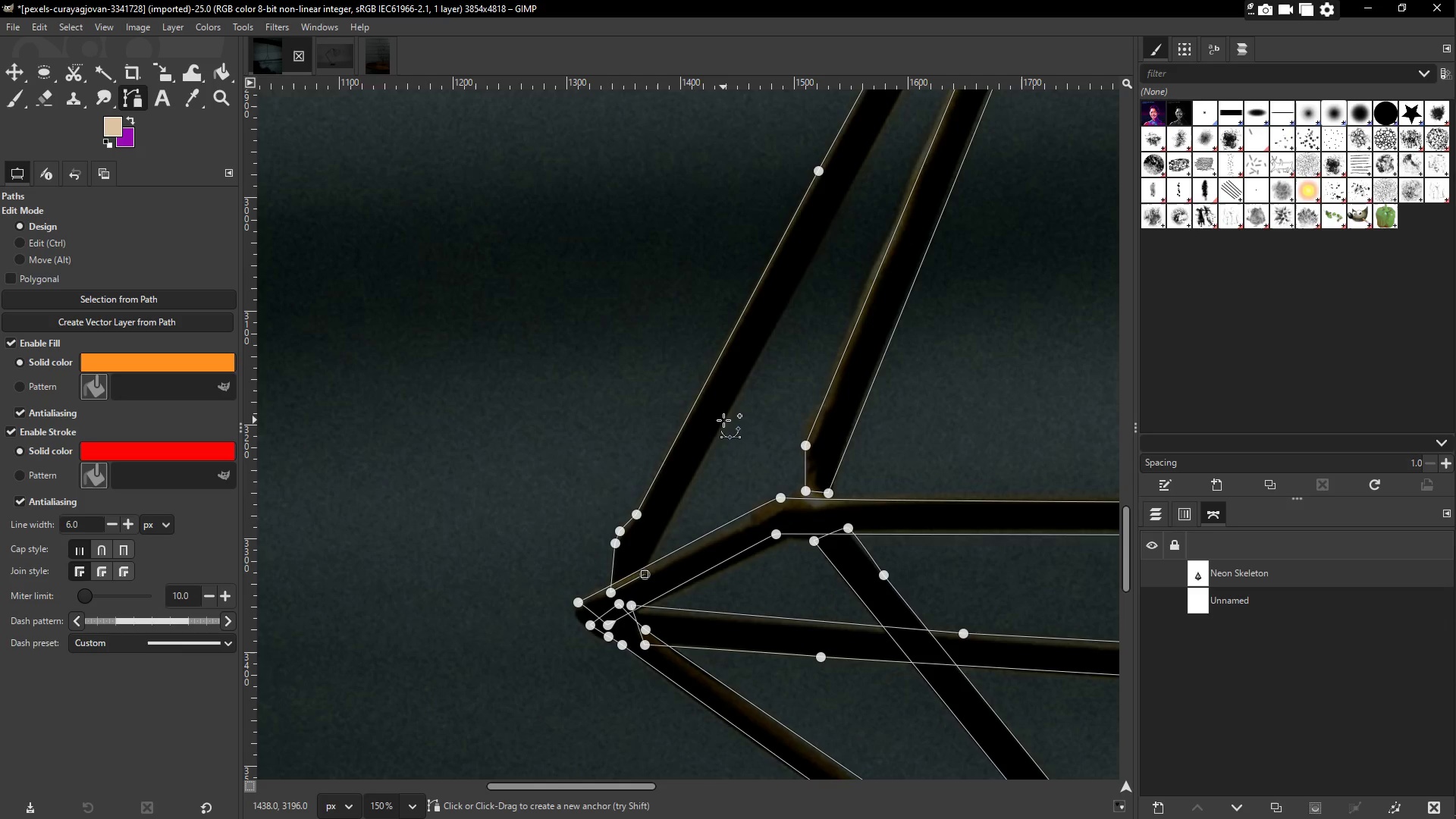 
hold_key(key=Space, duration=0.42)
 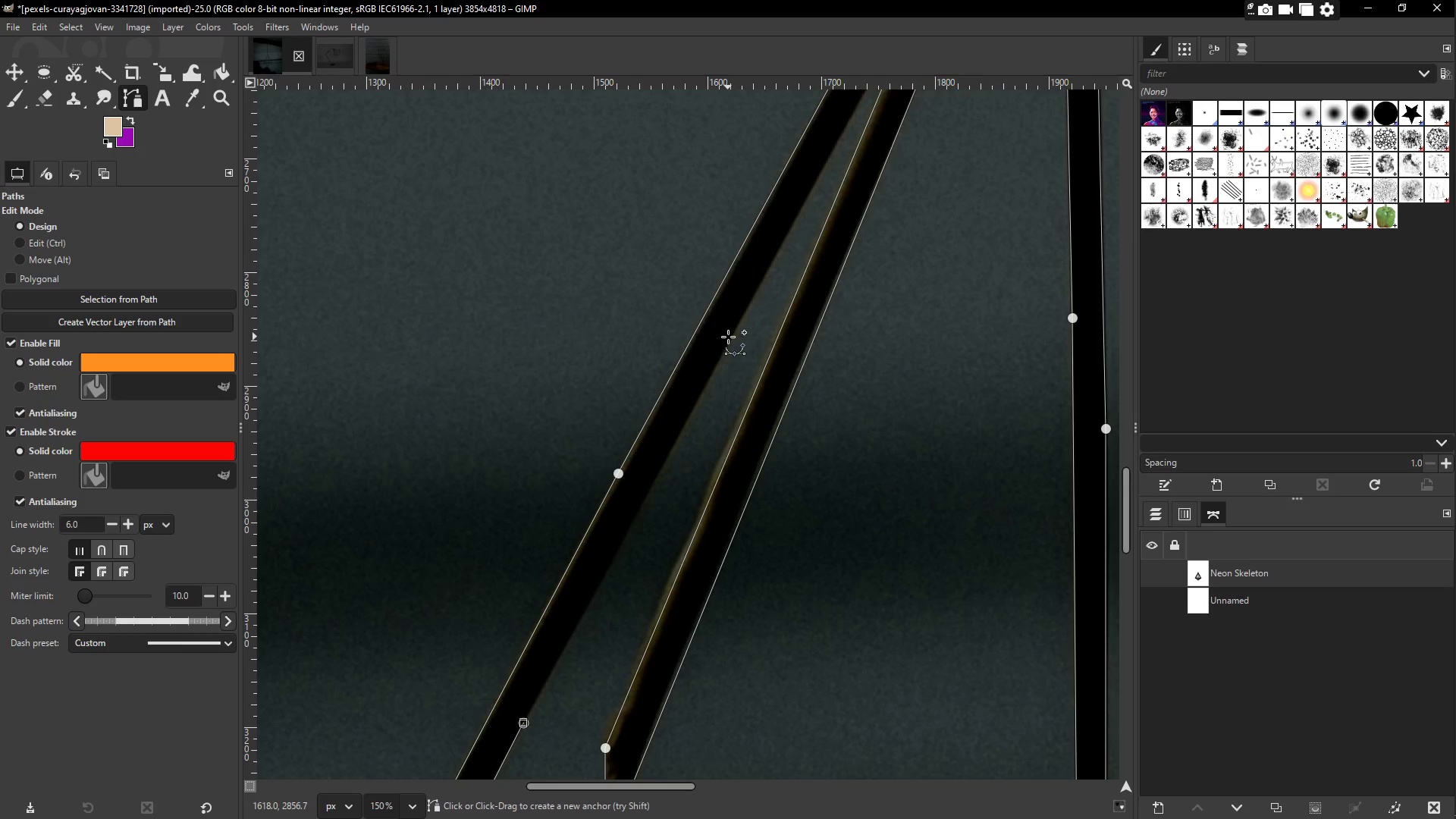 
left_click([730, 337])
 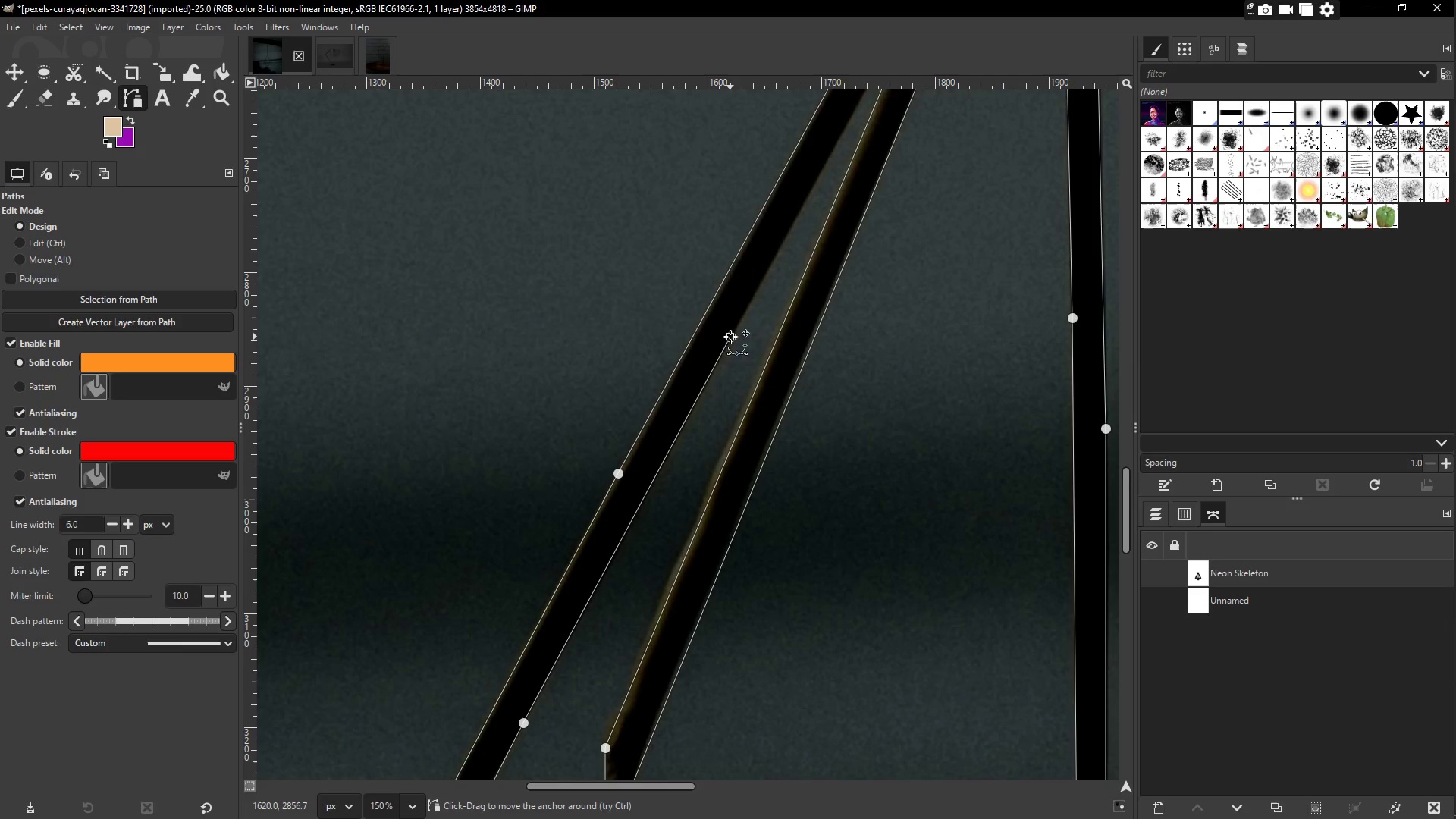 
hold_key(key=Space, duration=0.48)
 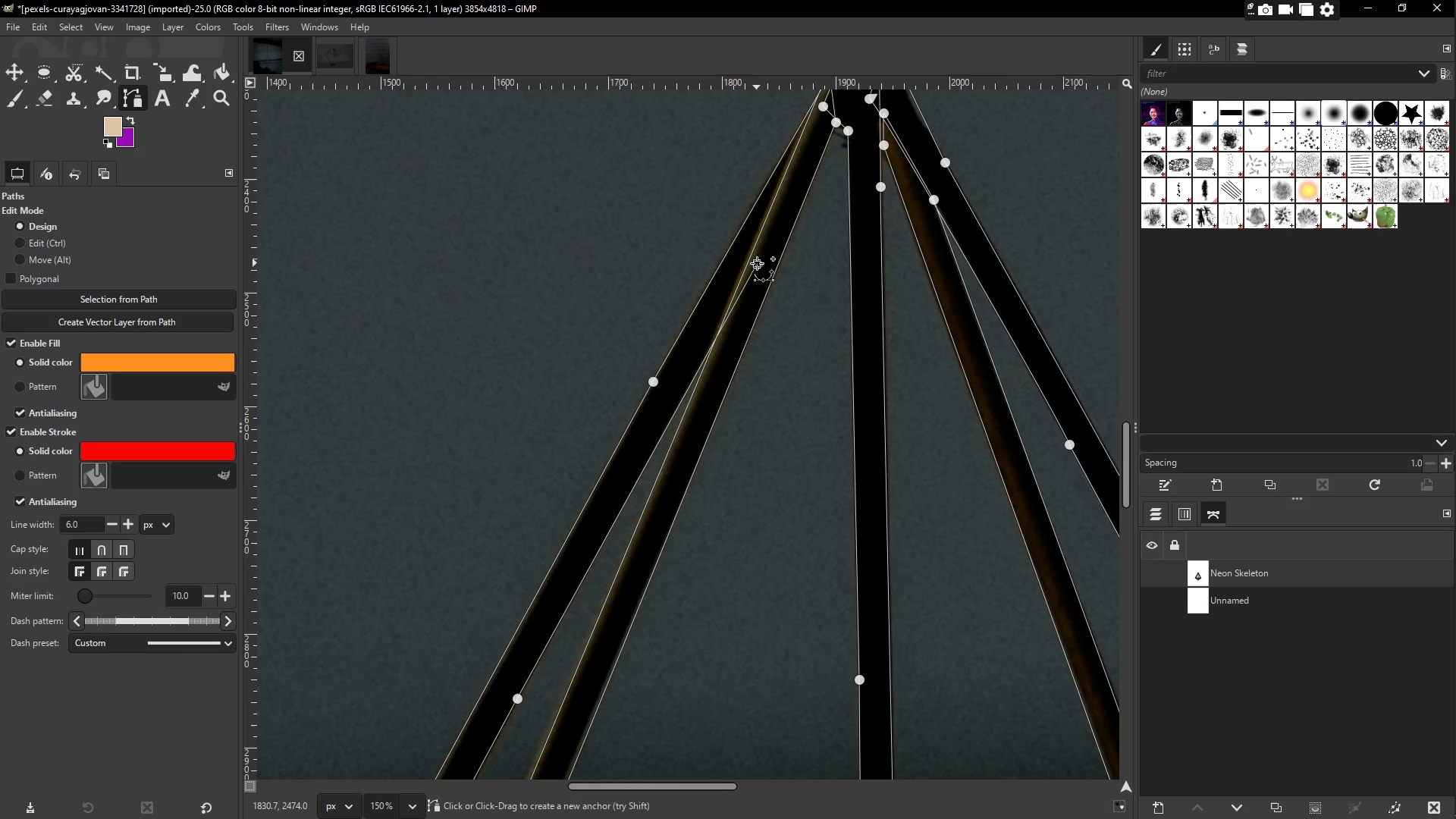 
hold_key(key=Space, duration=0.59)
 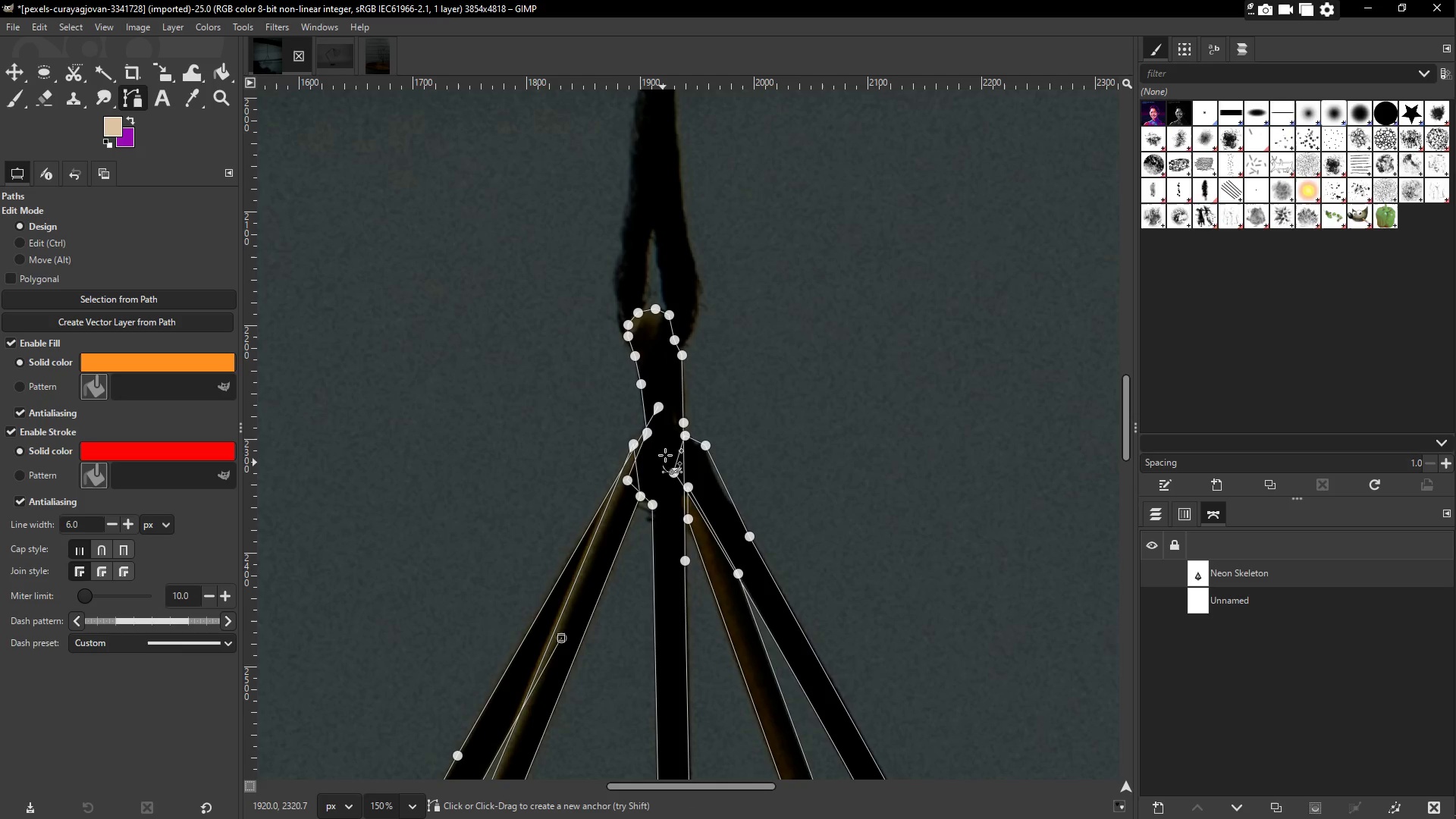 
left_click([666, 442])
 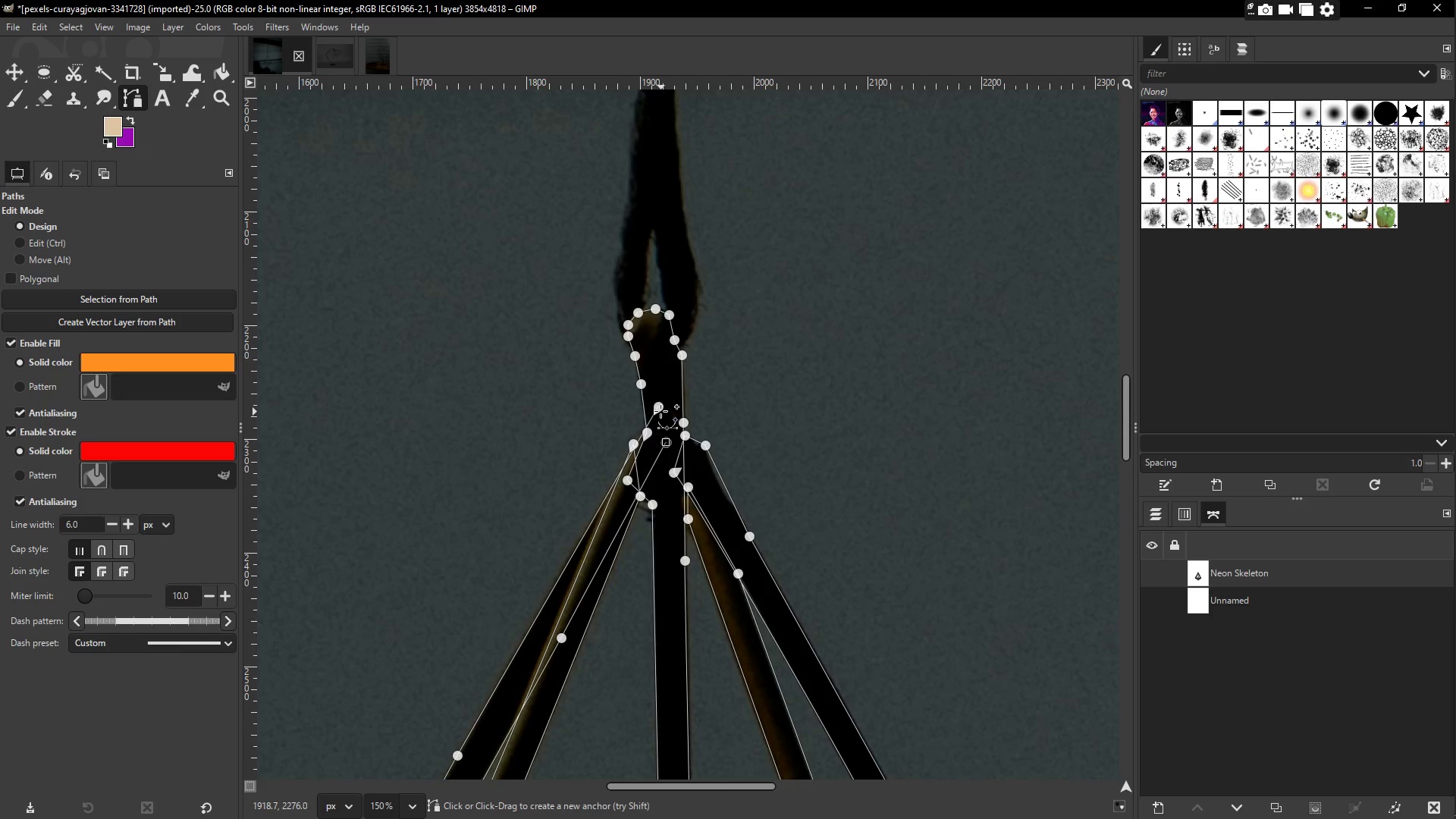 
left_click([659, 407])
 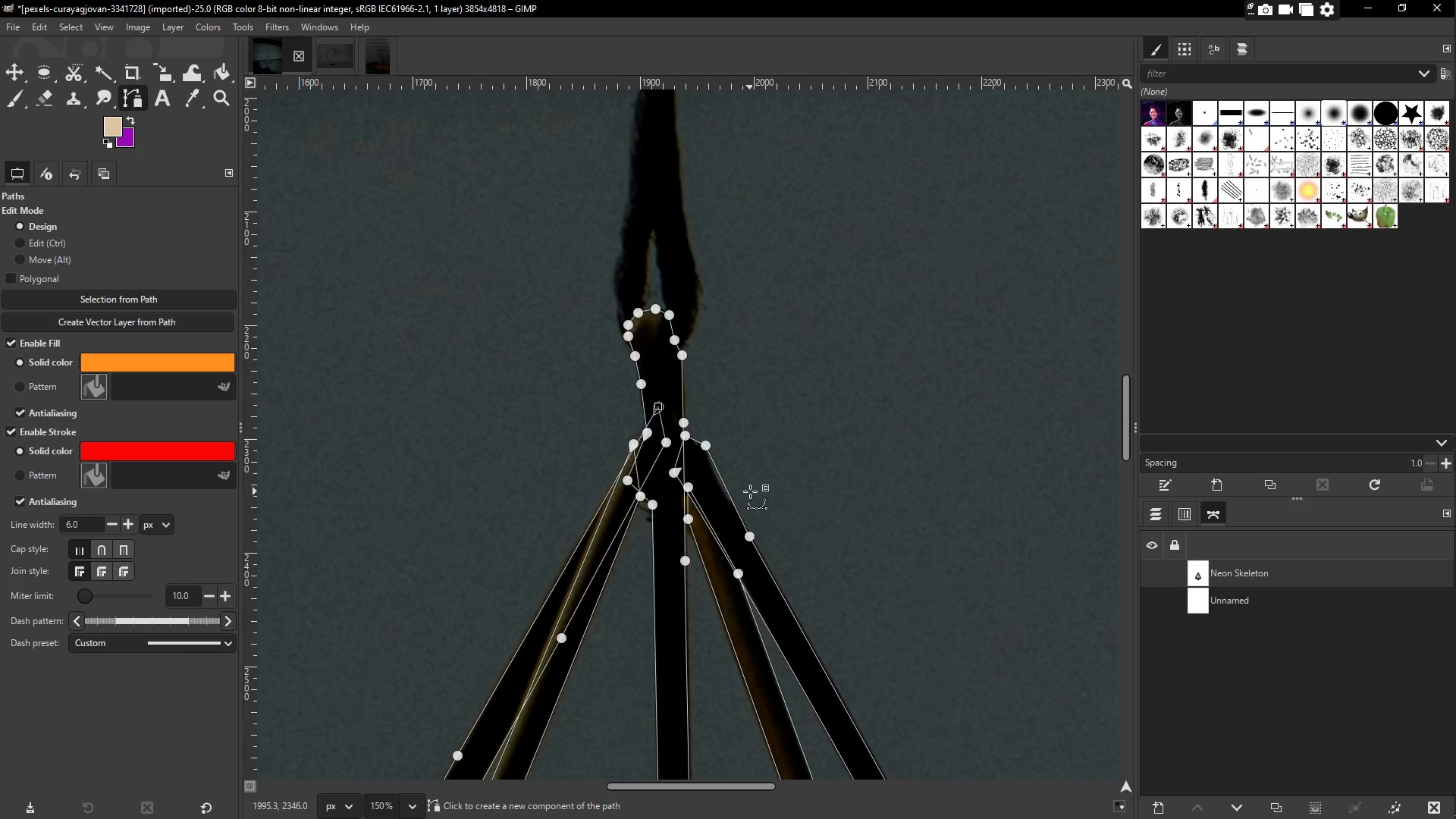 
scroll: coordinate [825, 473], scroll_direction: down, amount: 21.0
 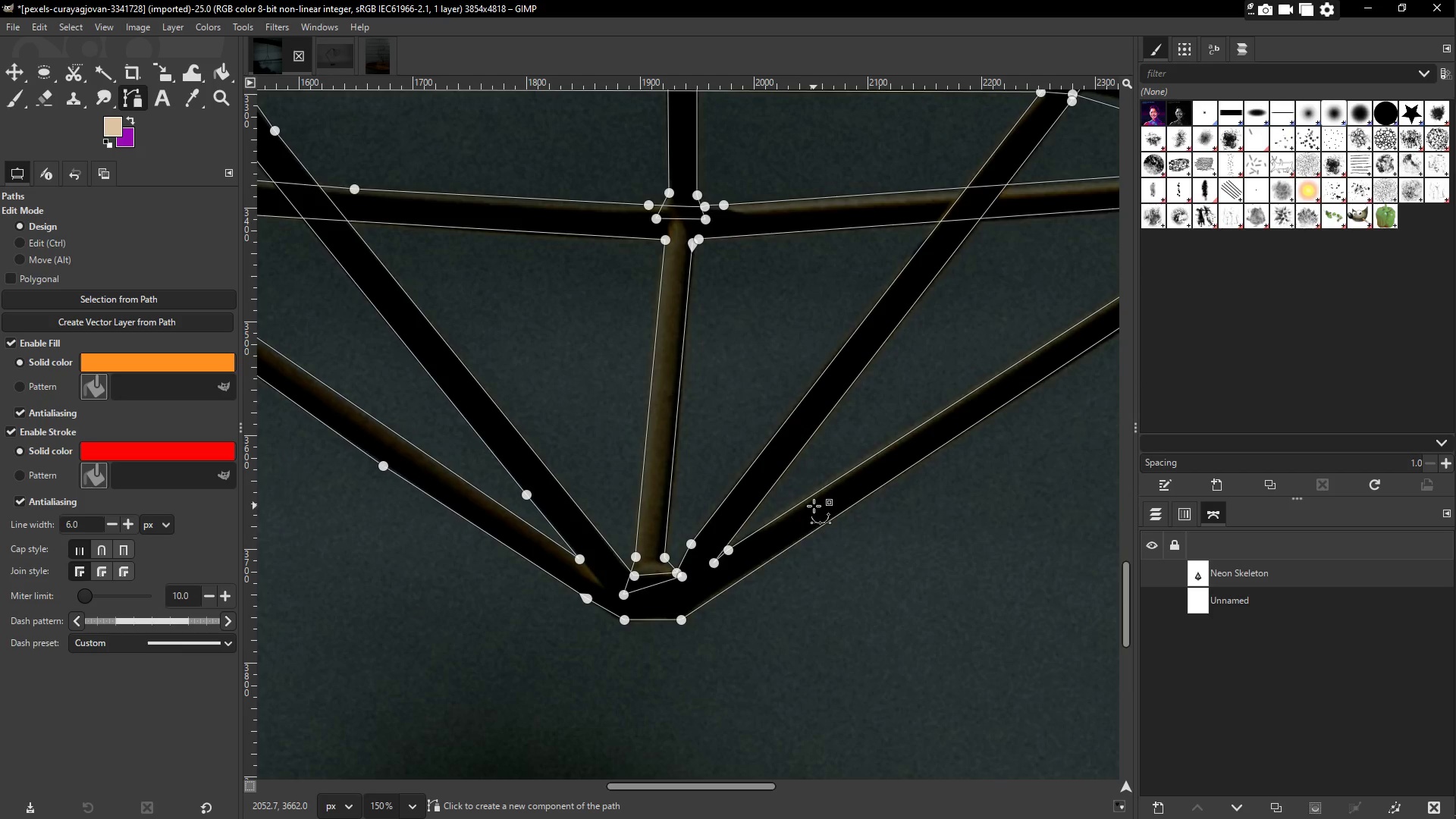 
scroll: coordinate [814, 506], scroll_direction: up, amount: 24.0
 